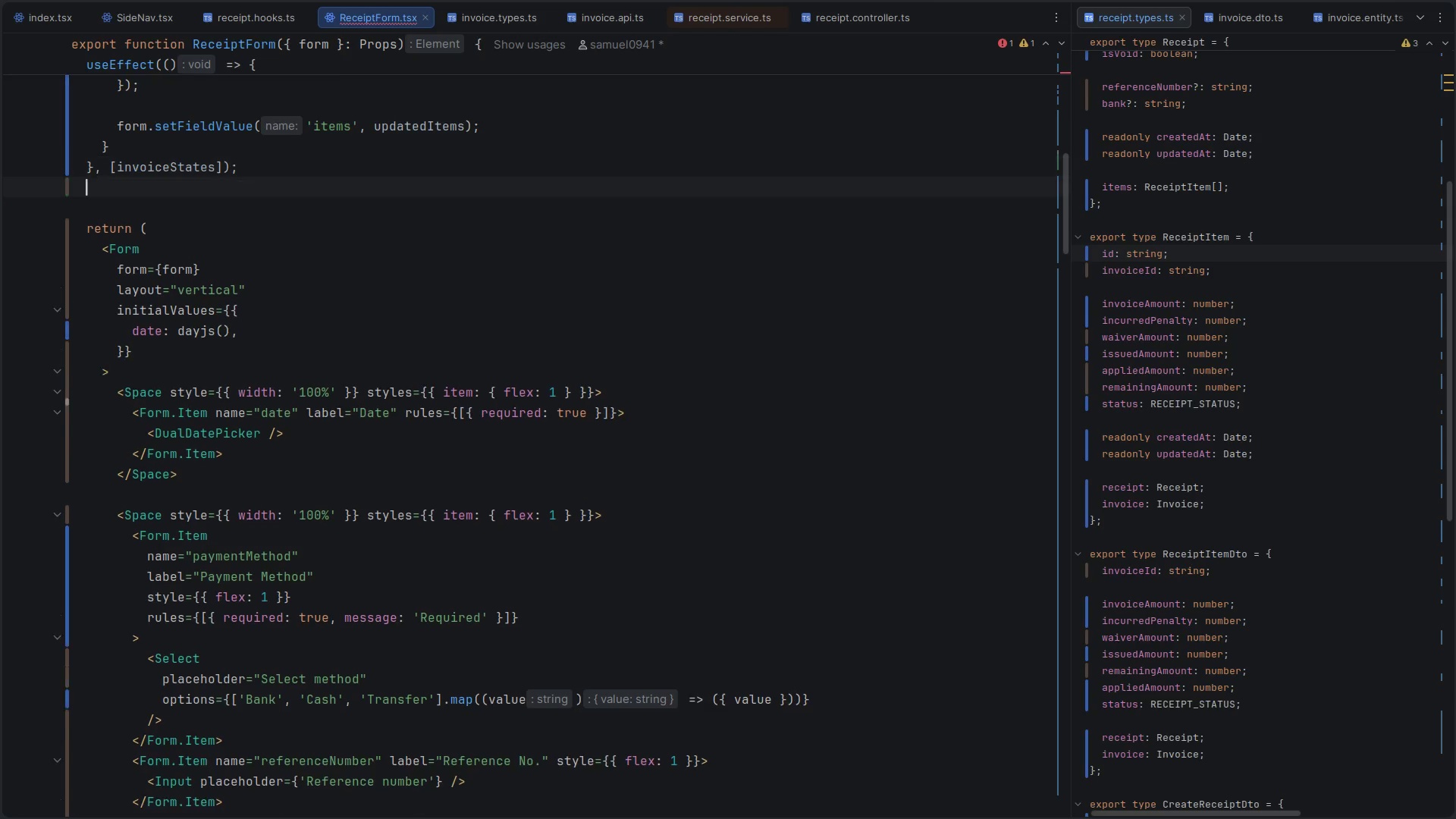 
key(Enter)
 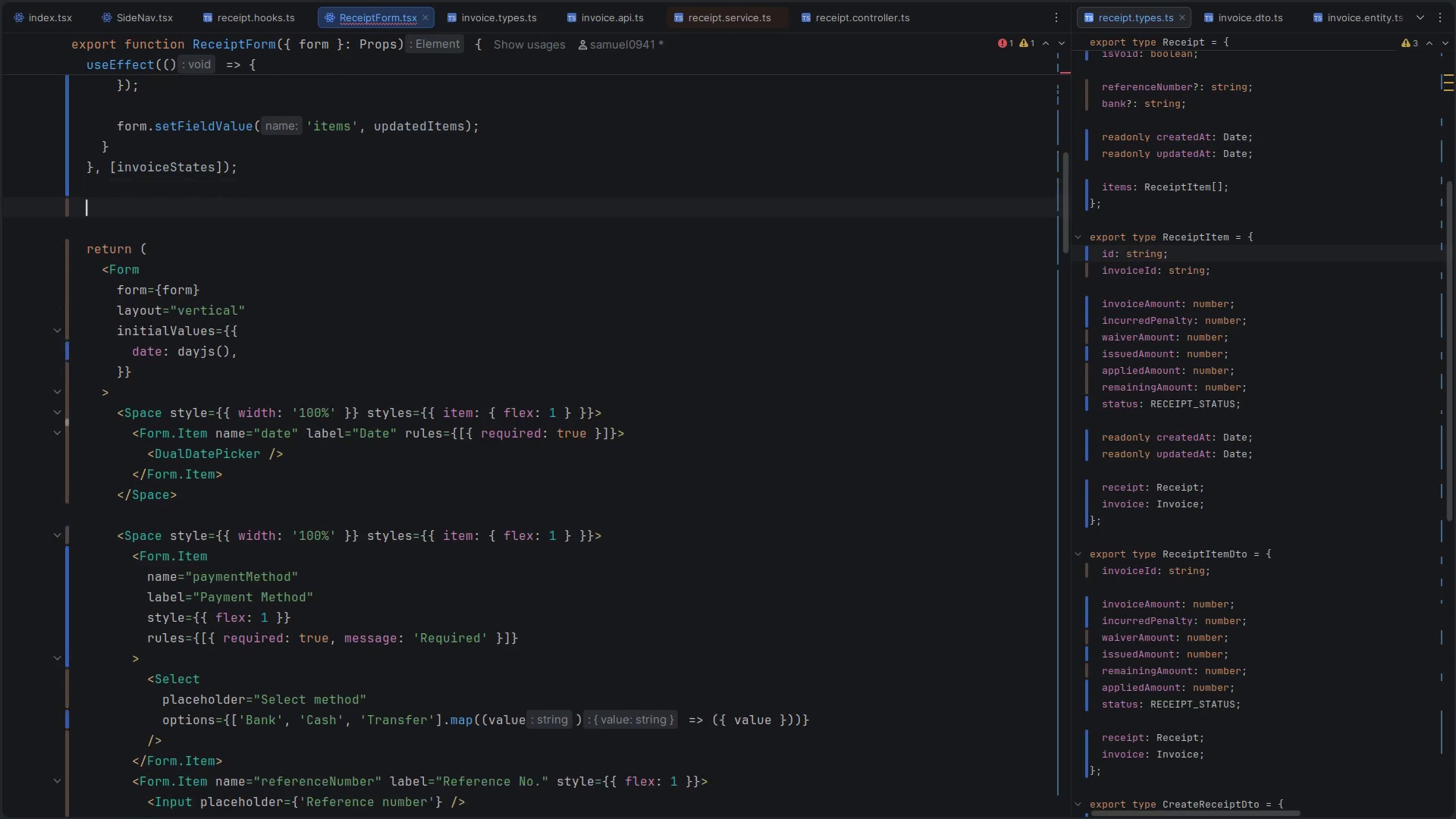 
key(Enter)
 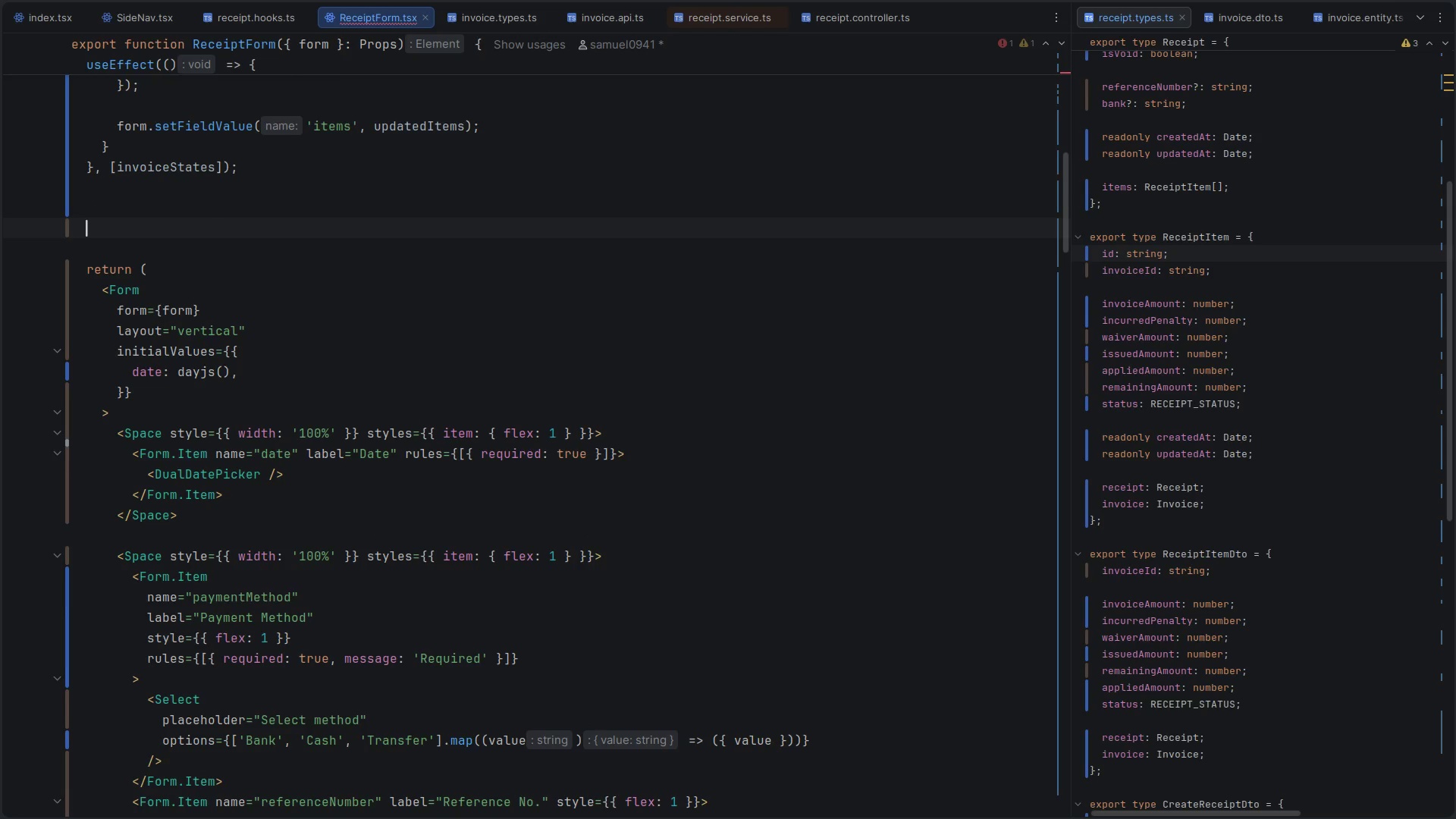 
type(// Helper to calculate status baed)
key(Backspace)
key(Backspace)
type(sed on row data)
 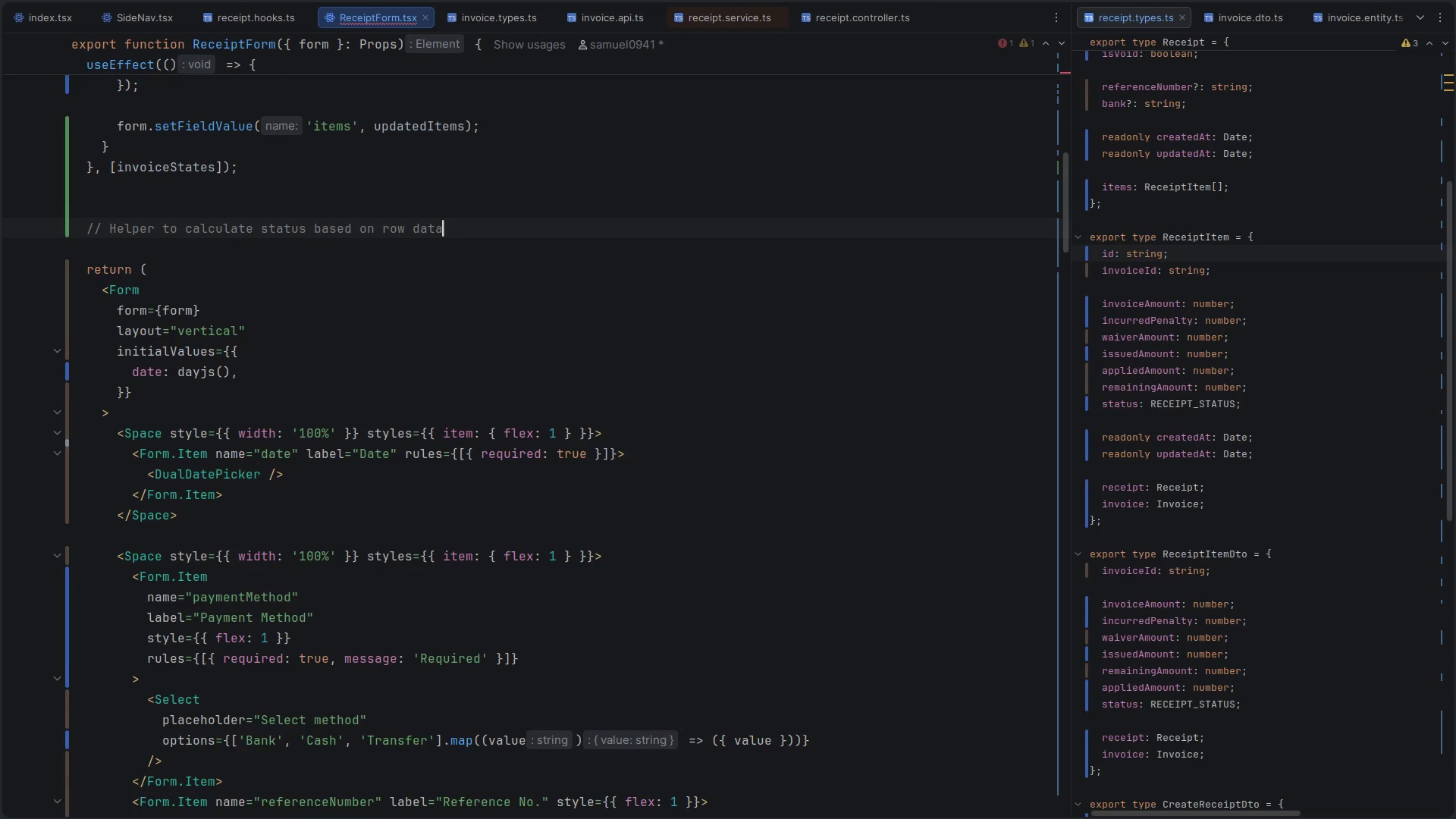 
key(Enter)
 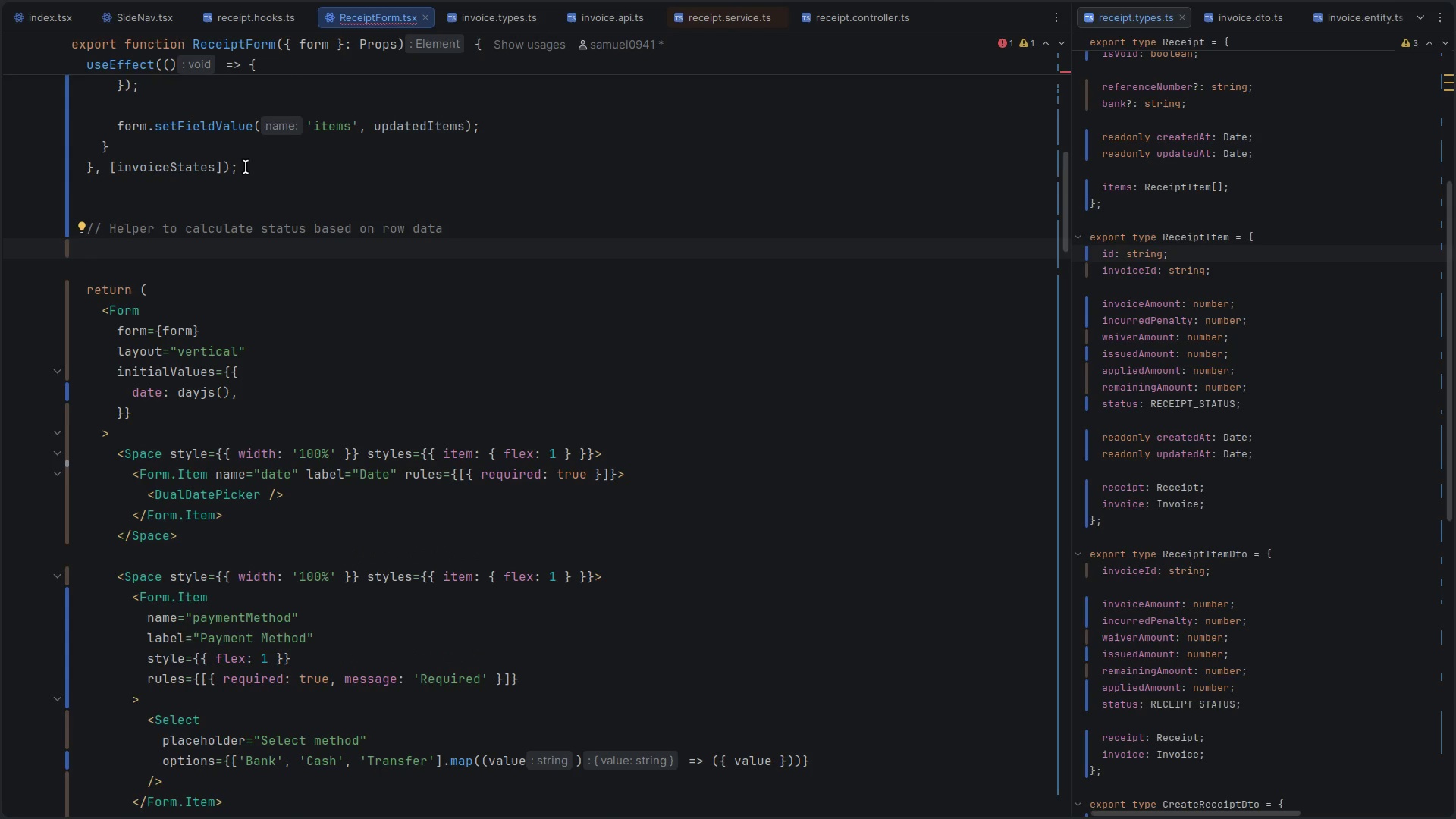 
type(on)
key(Backspace)
type(con)
key(Backspace)
key(Backspace)
key(Backspace)
key(Backspace)
type(const getS)
 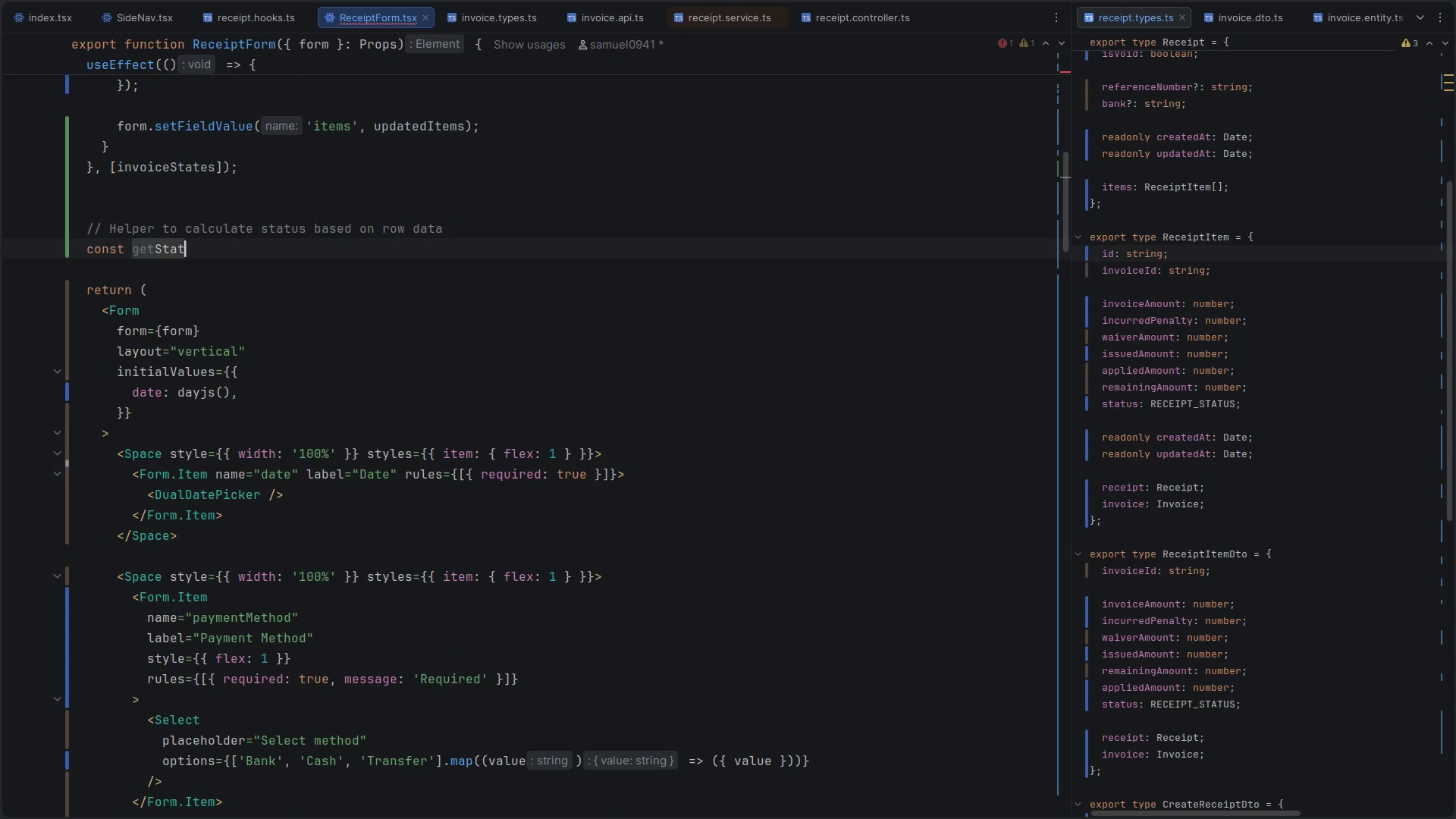 
 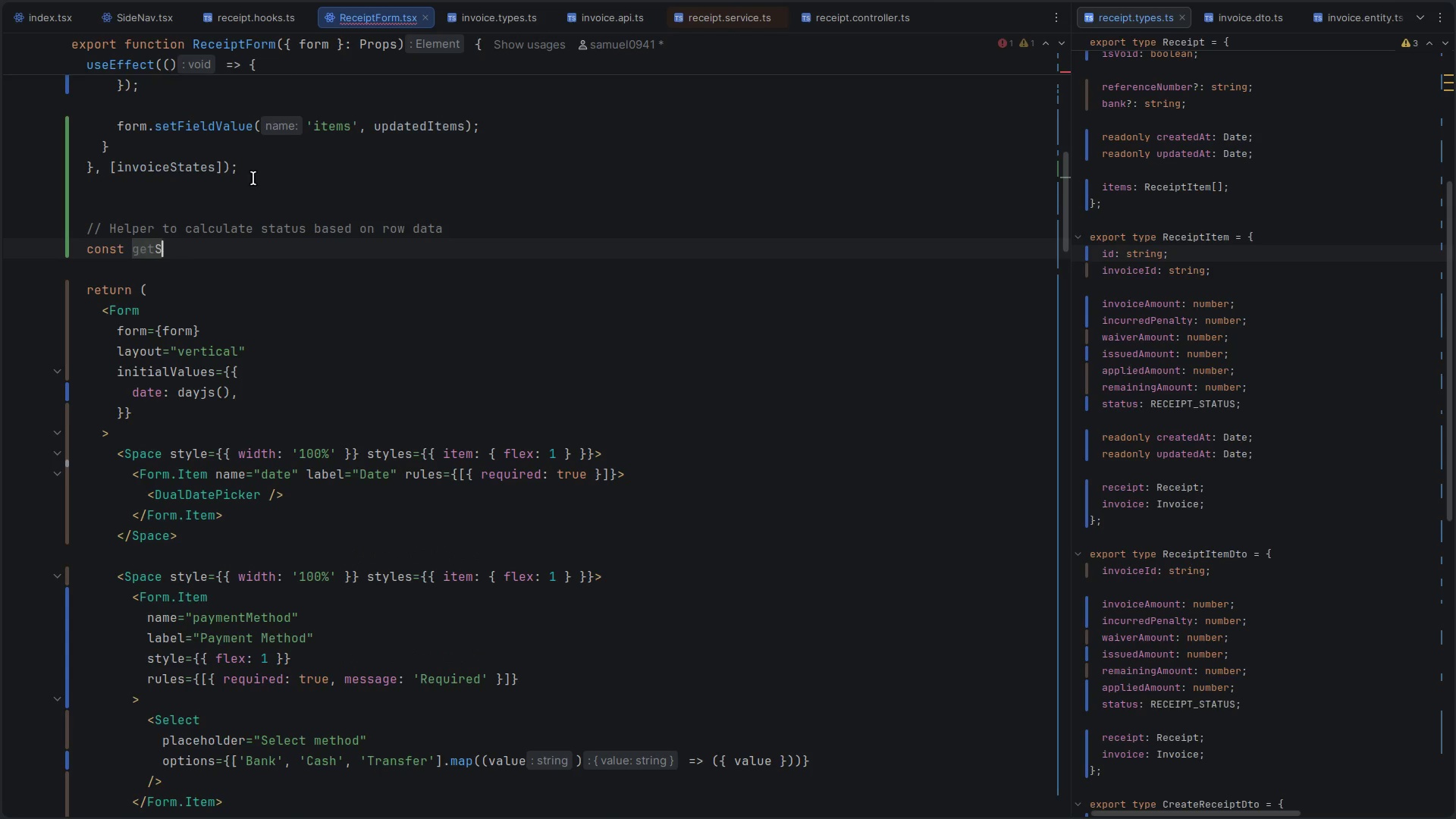 
type(tatus = (applied:number, remaining:number)
 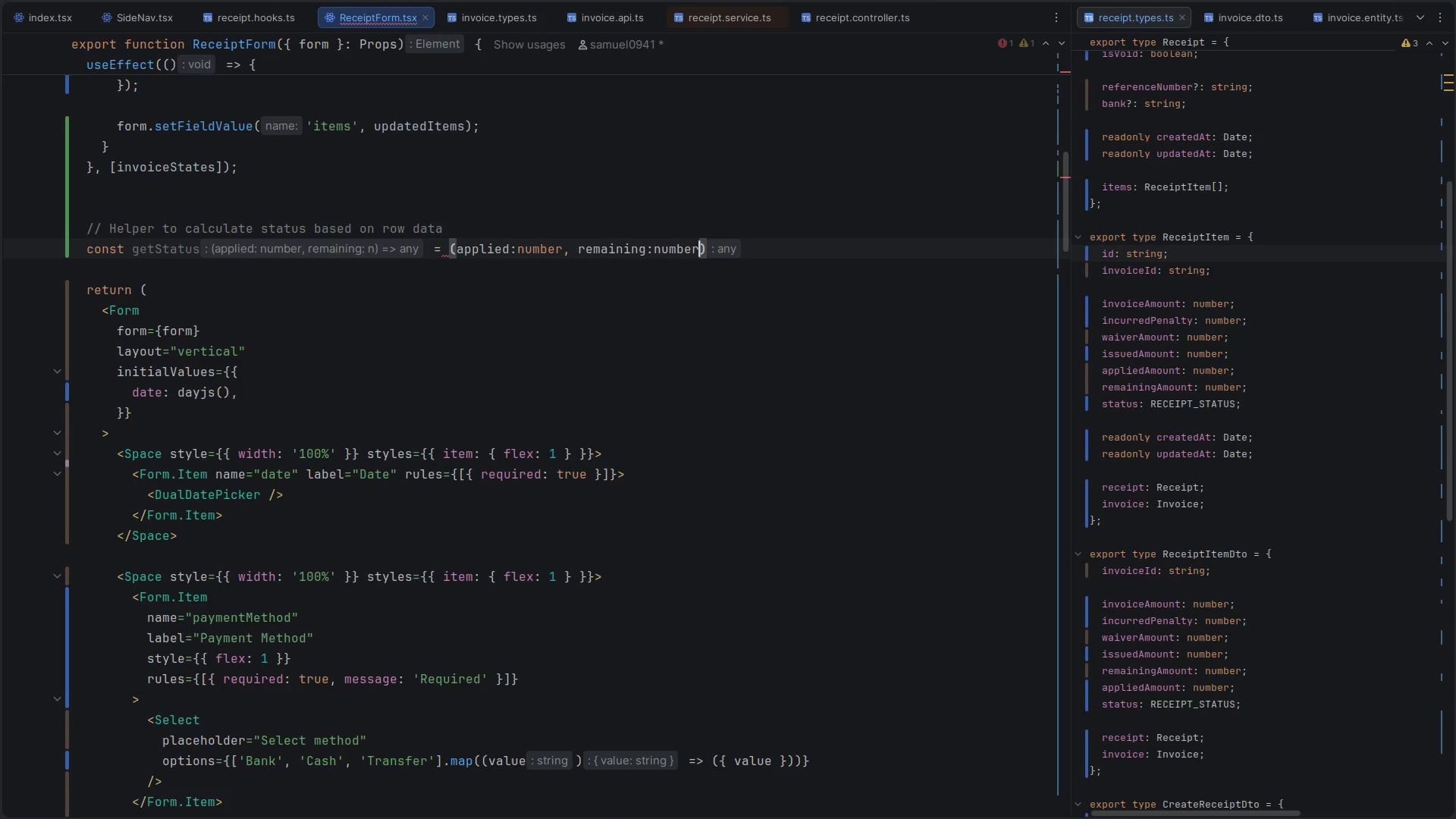 
key(ArrowRight)
 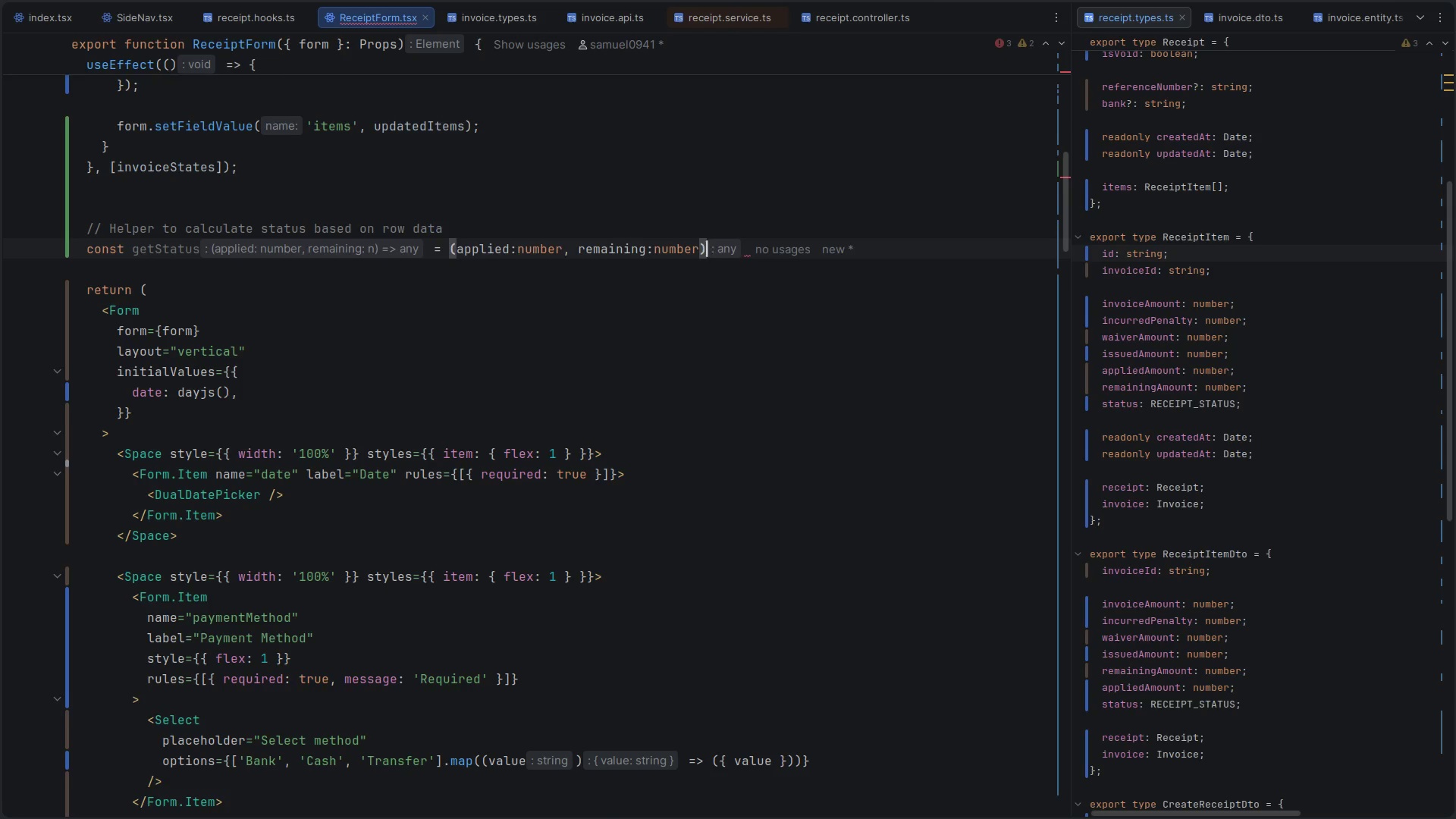 
key(Space)
 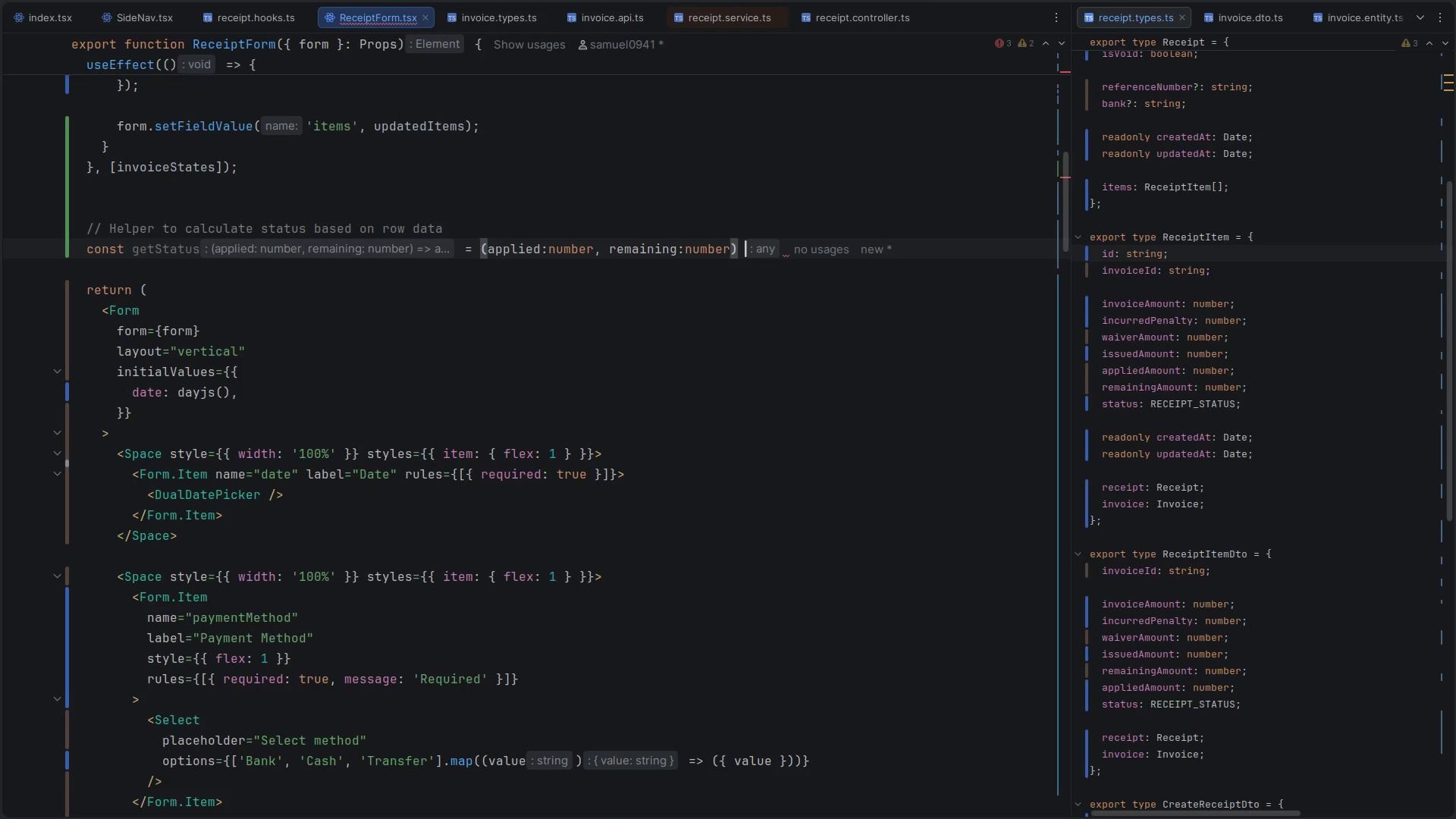 
key(Shift+BracketLeft)
 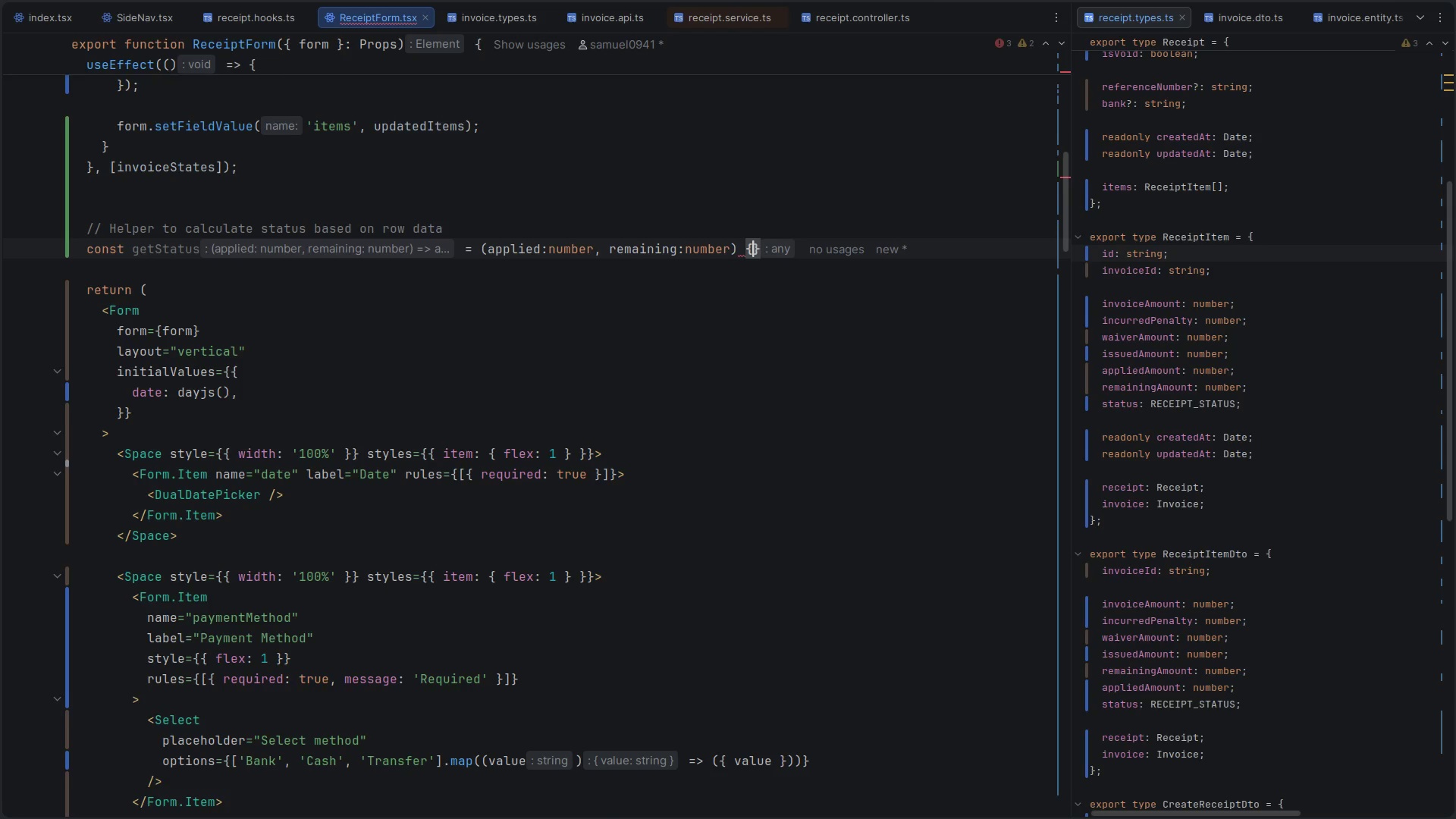 
key(Enter)
 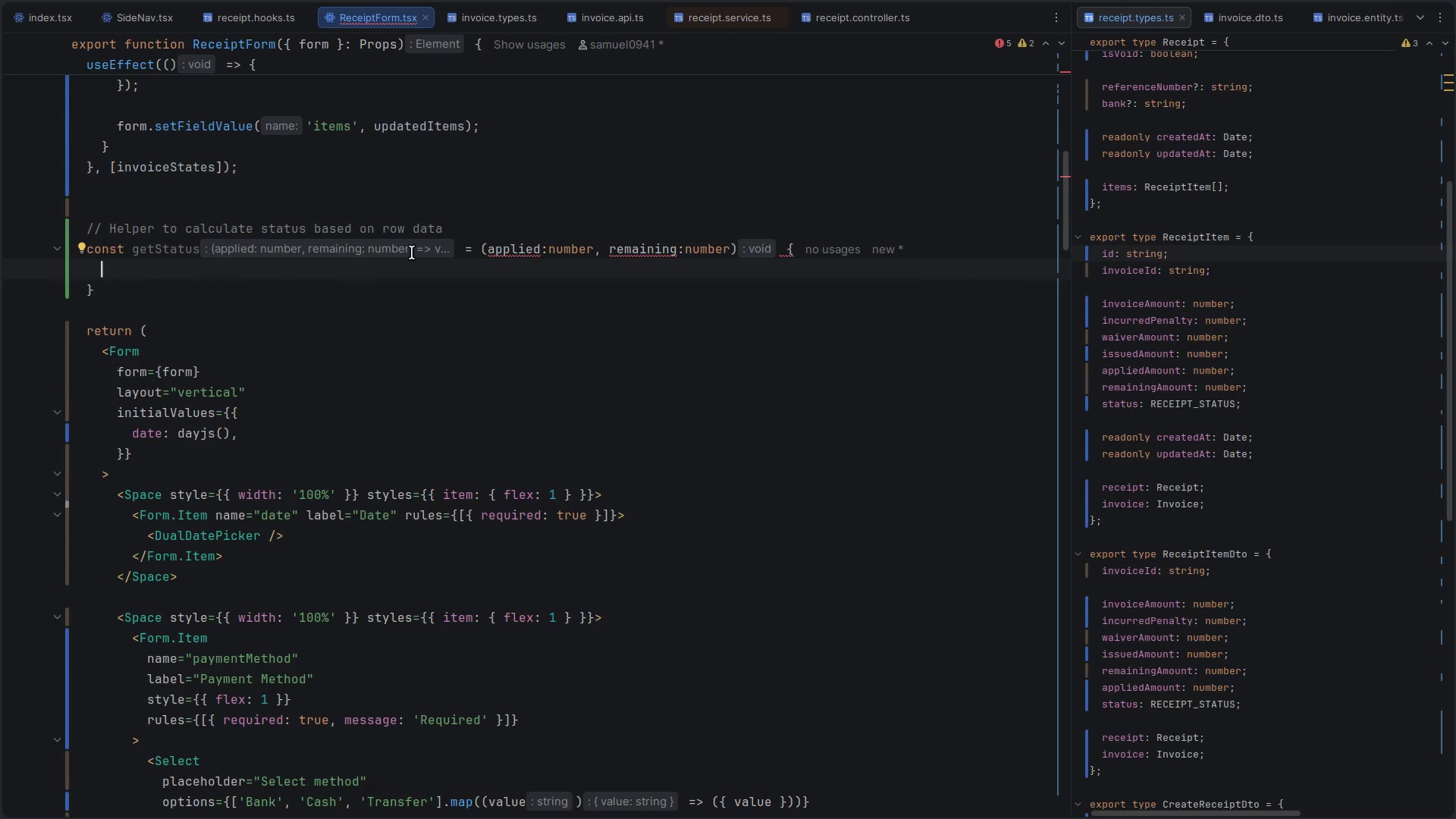 
scroll: coordinate [412, 253], scroll_direction: down, amount: 1.0
 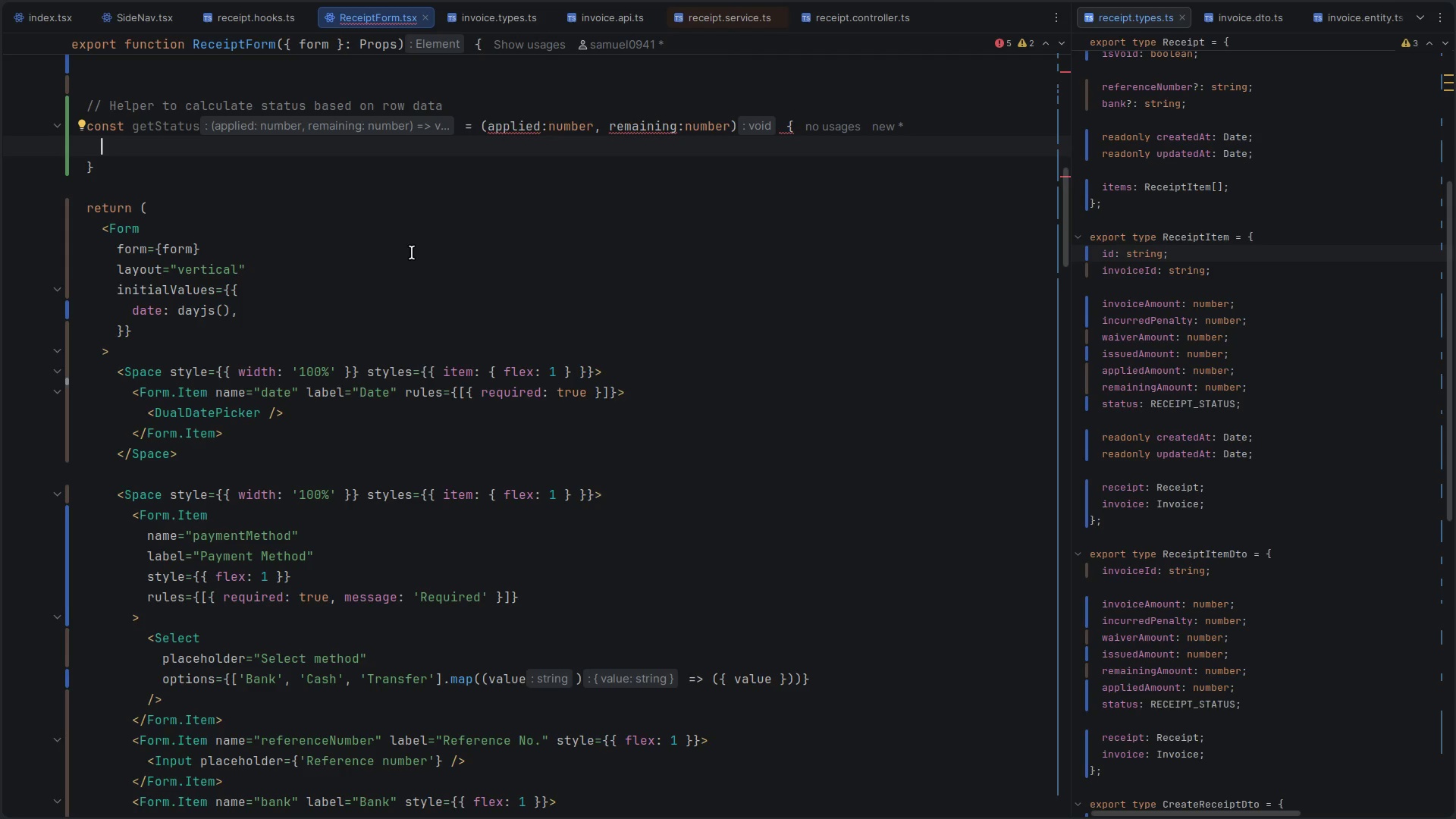 
wait(22.07)
 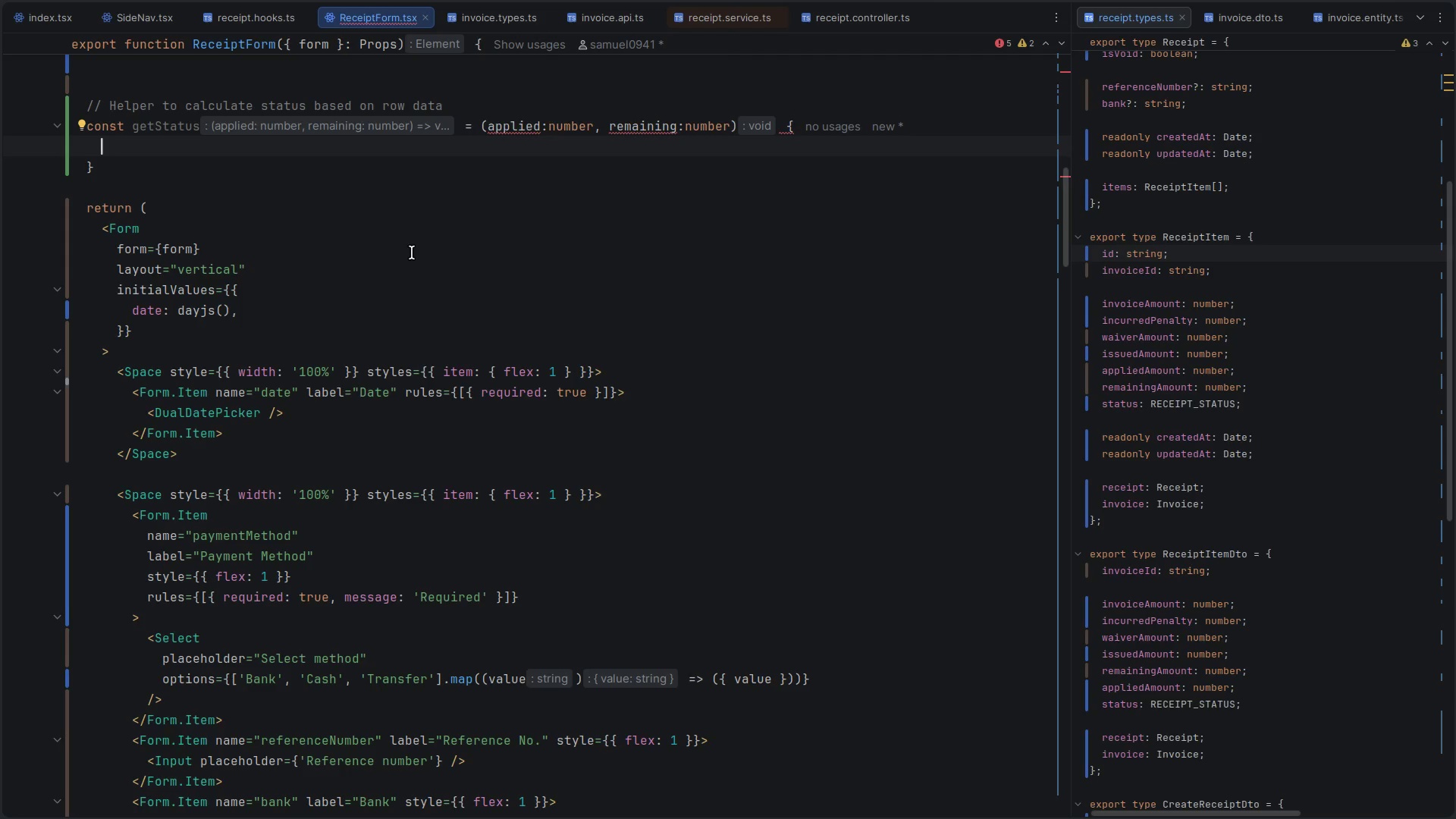 
left_click_drag(start_coordinate=[487, 130], to_coordinate=[729, 124])
 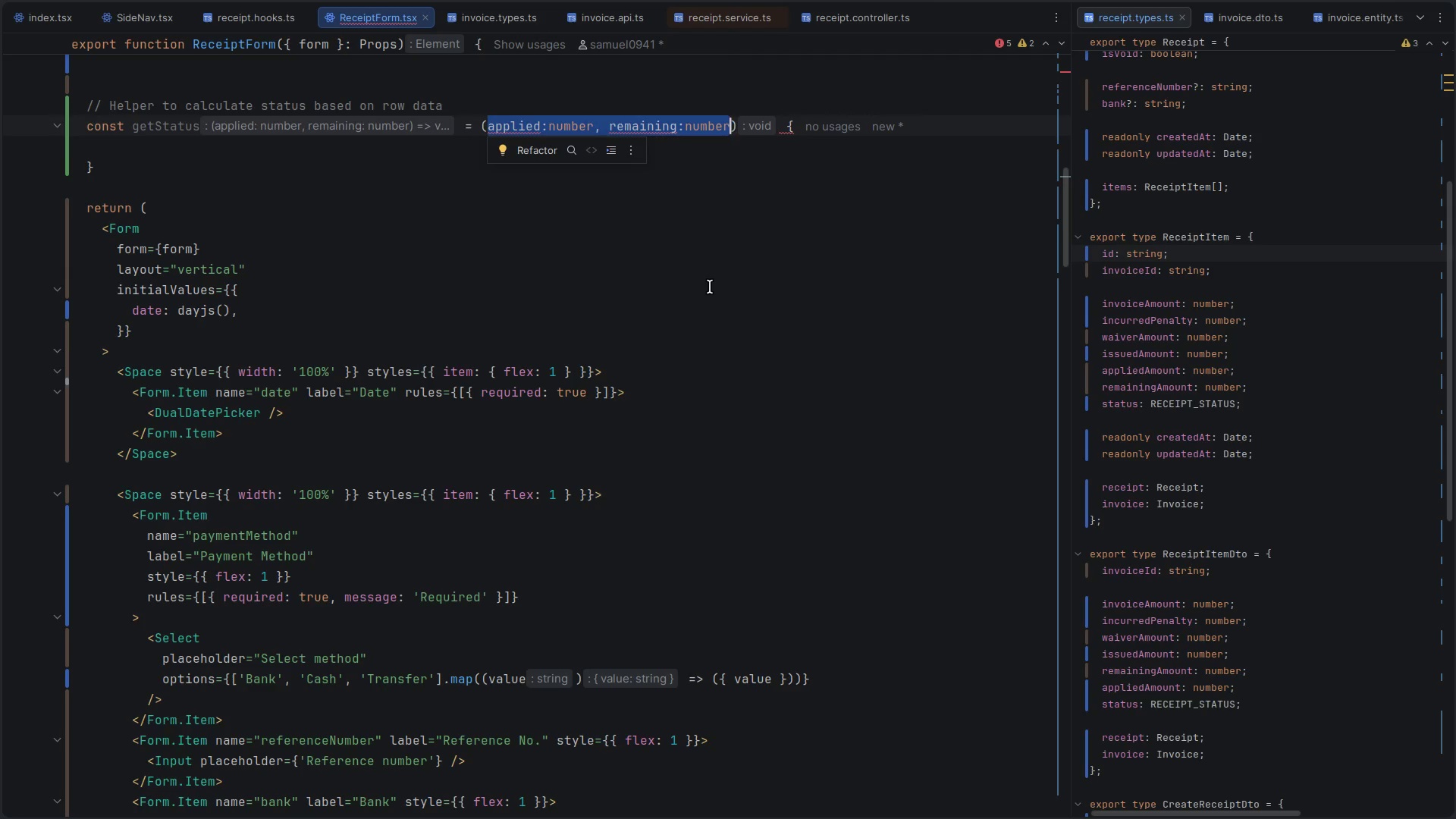 
scroll: coordinate [710, 287], scroll_direction: up, amount: 9.0
 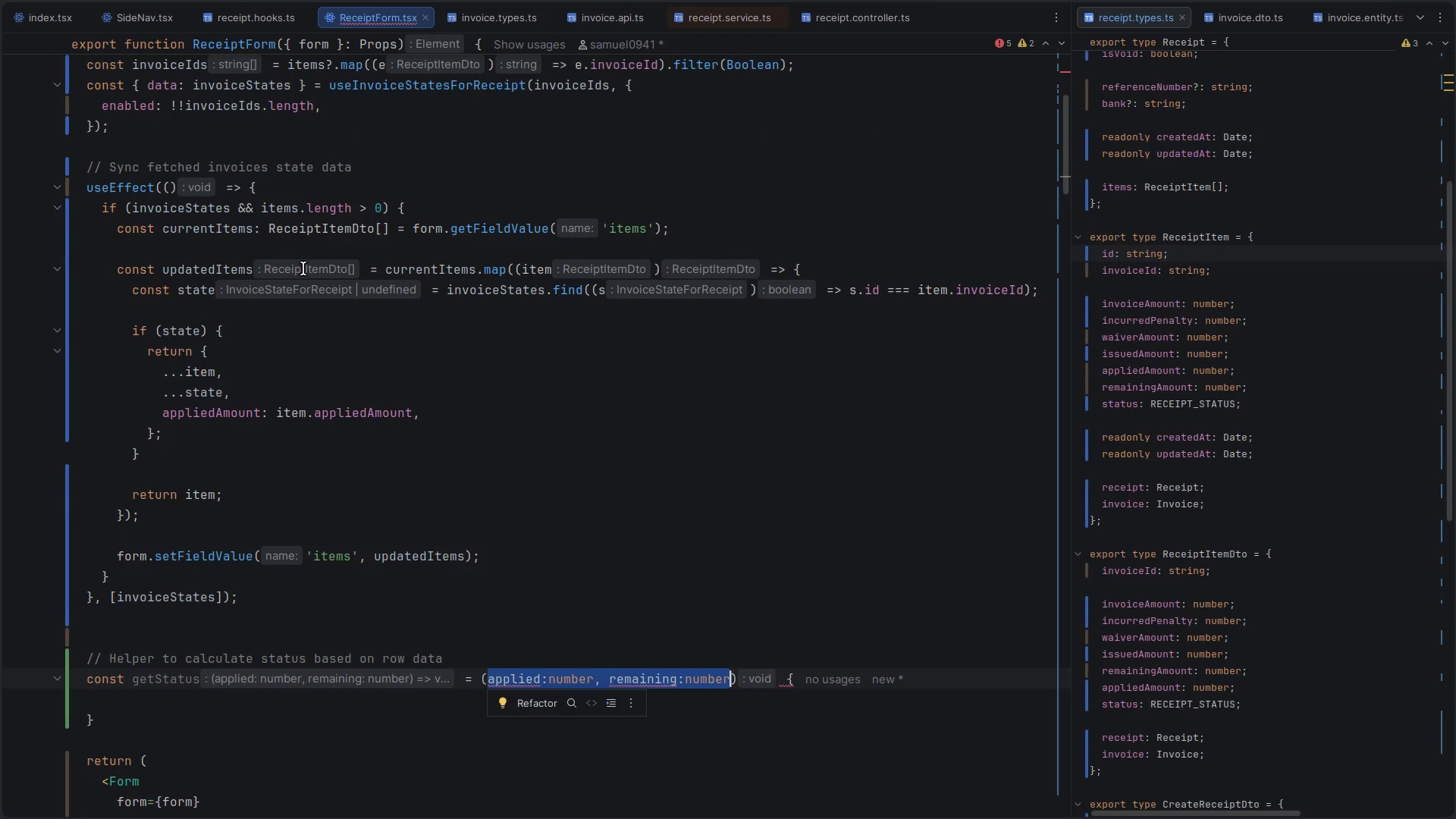 
left_click([342, 238])
 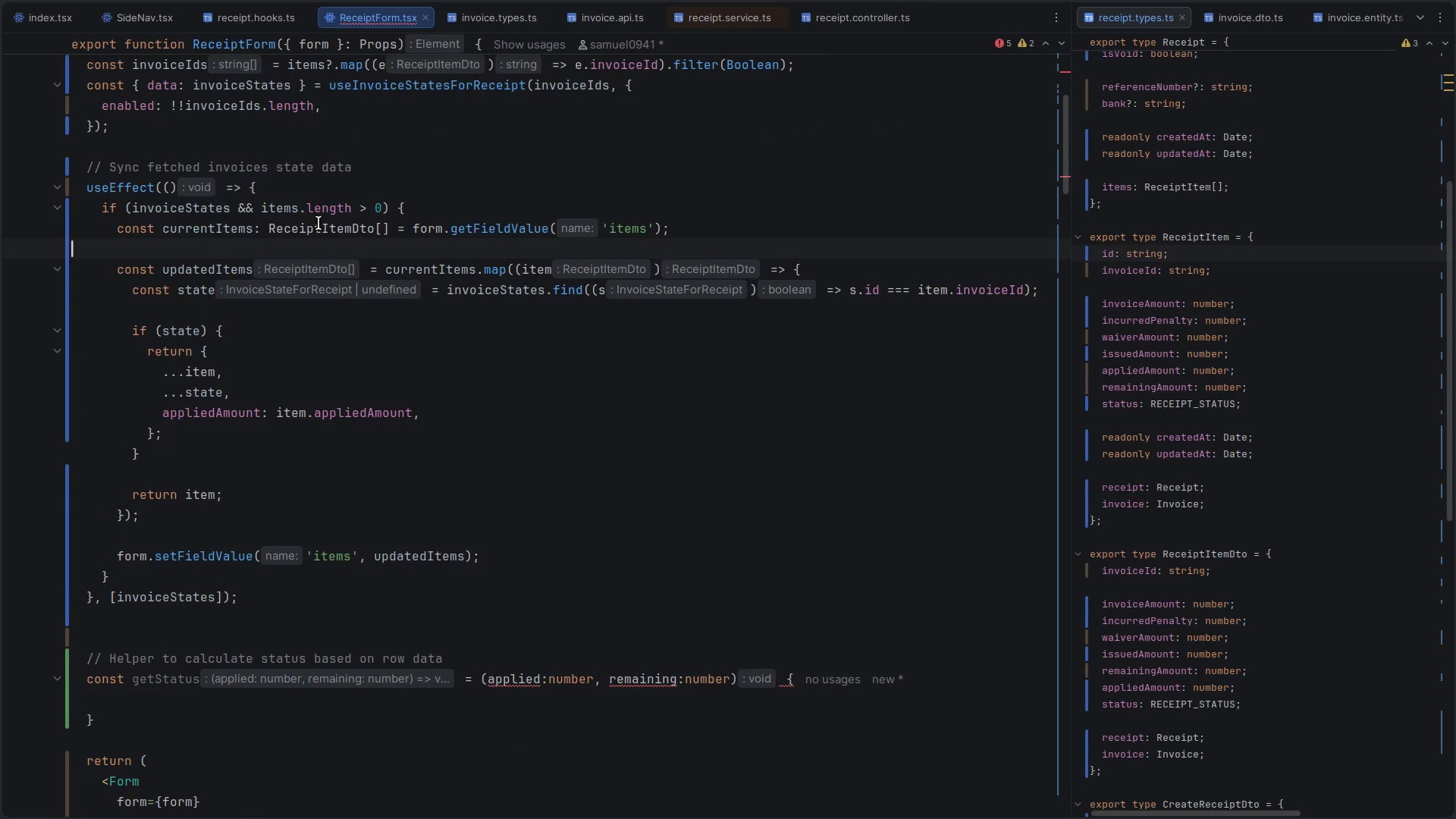 
double_click([318, 223])
 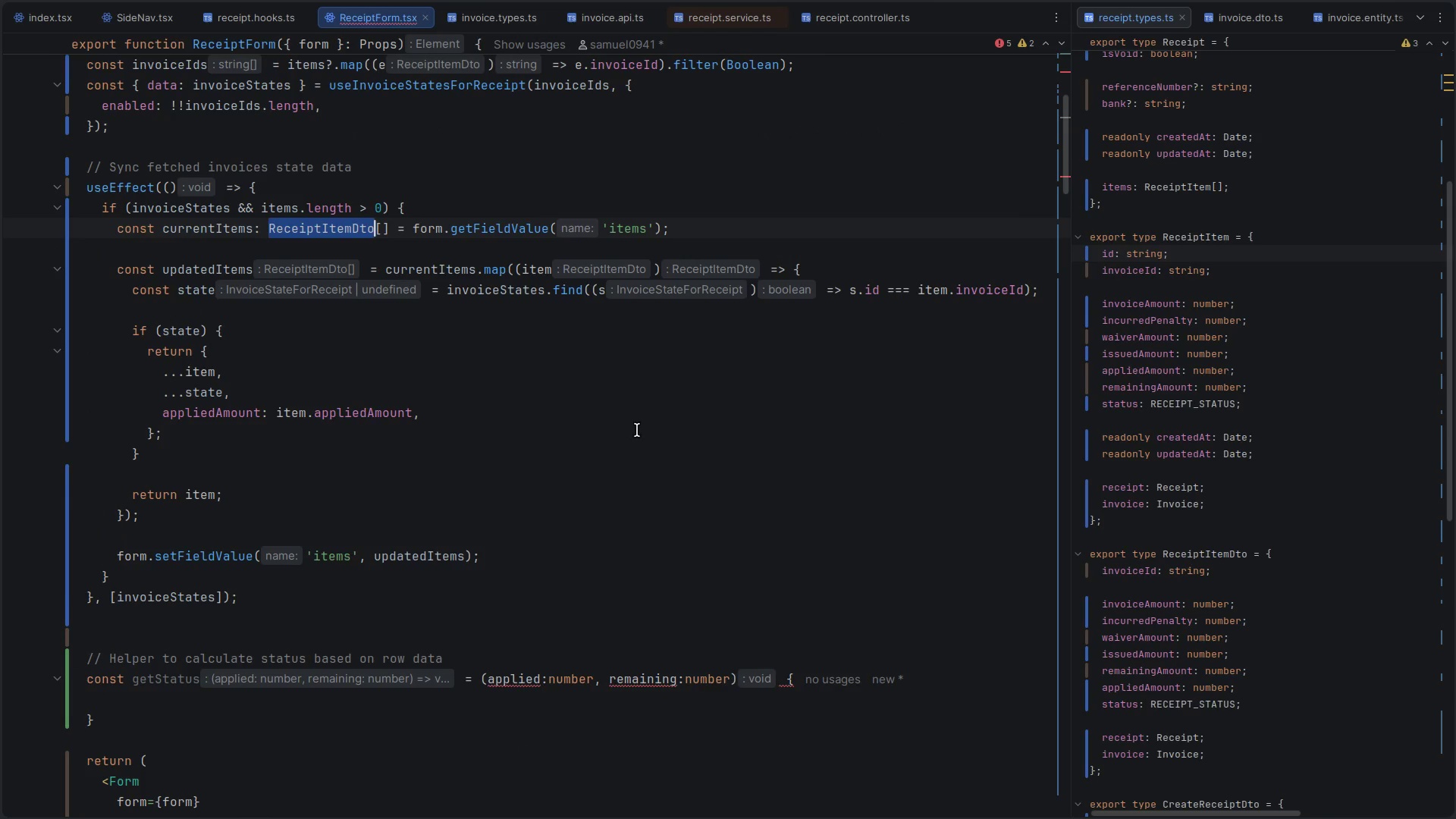 
key(Control+C)
 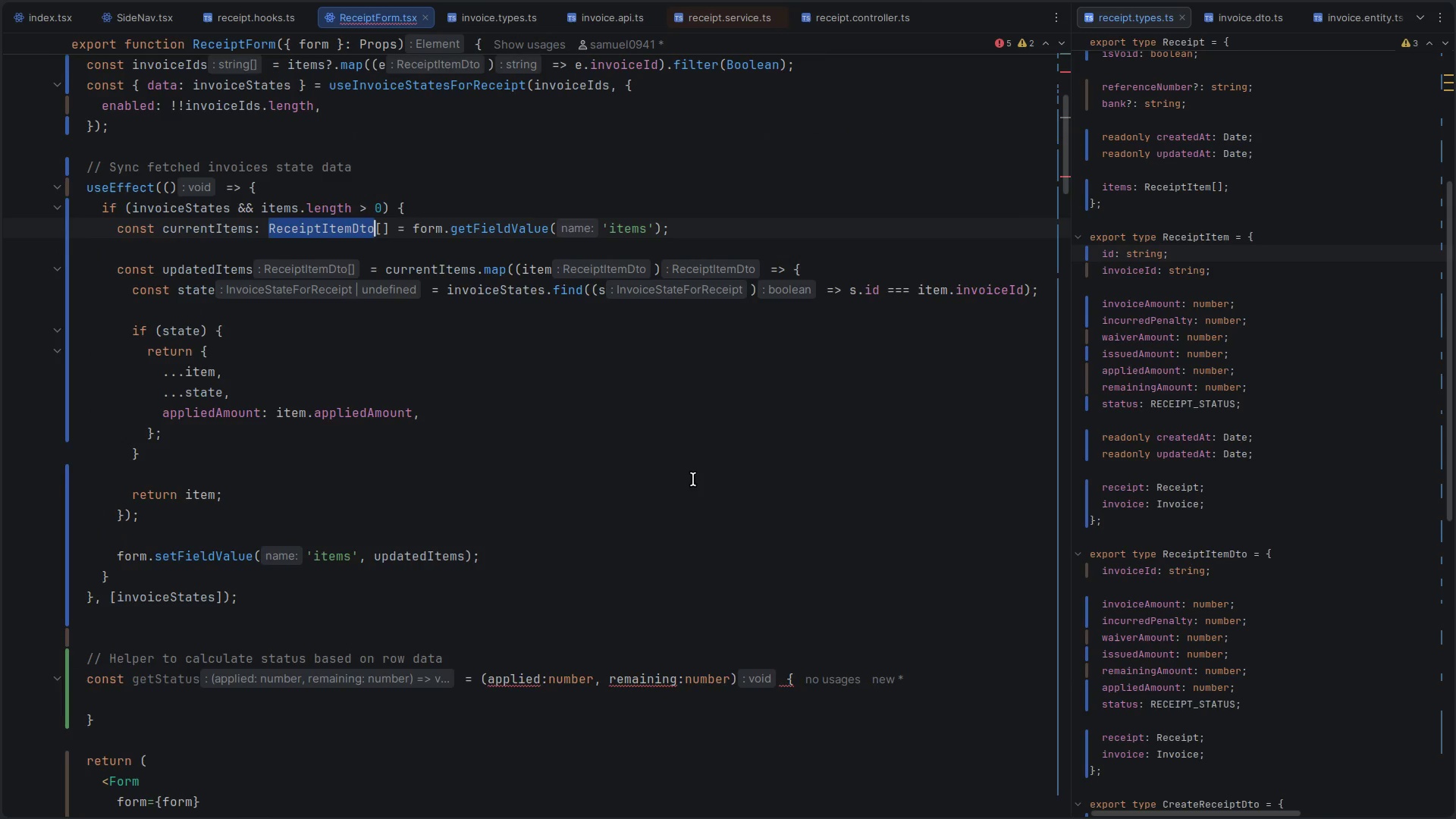 
scroll: coordinate [693, 479], scroll_direction: down, amount: 7.0
 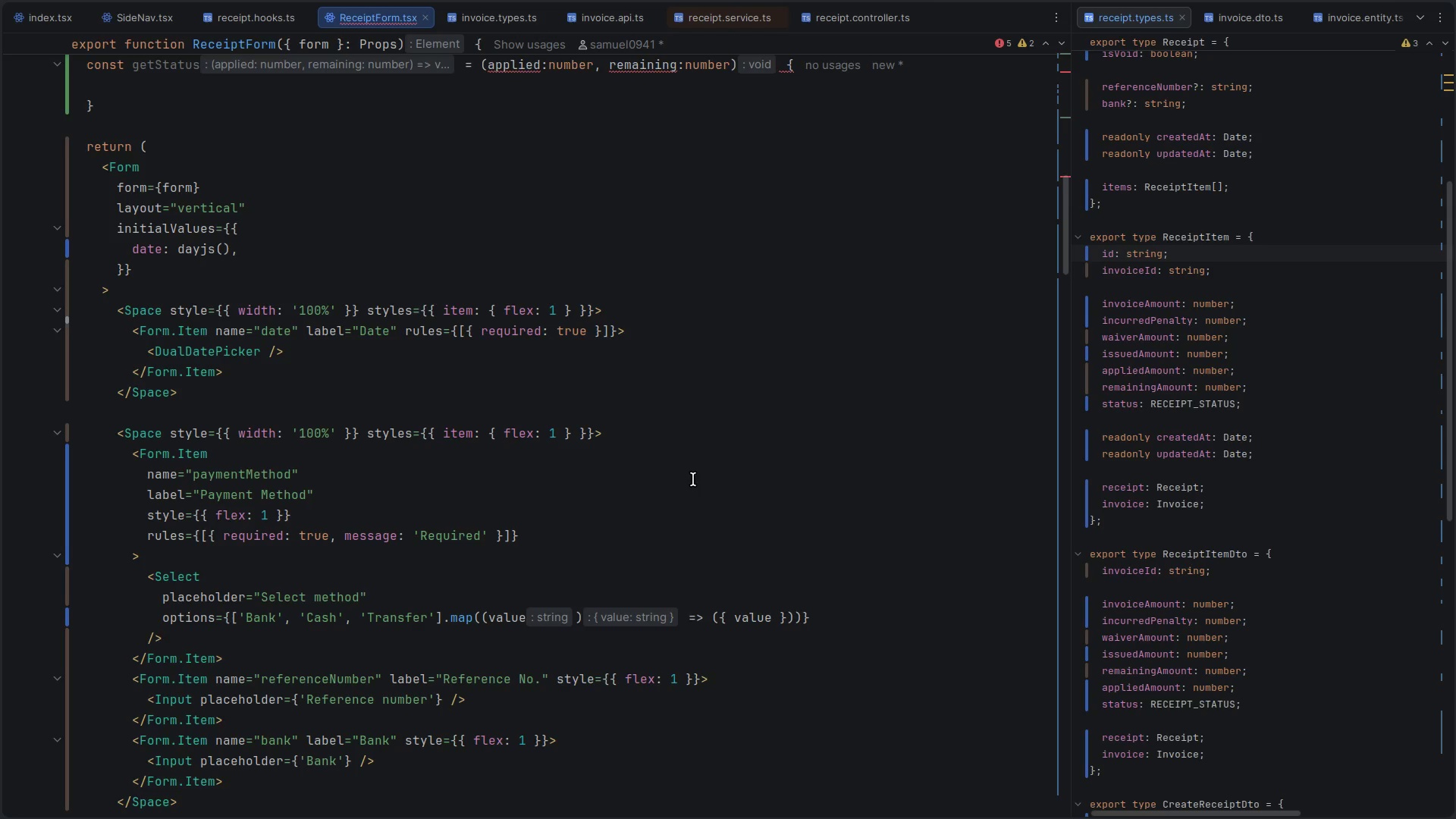 
wait(96.57)
 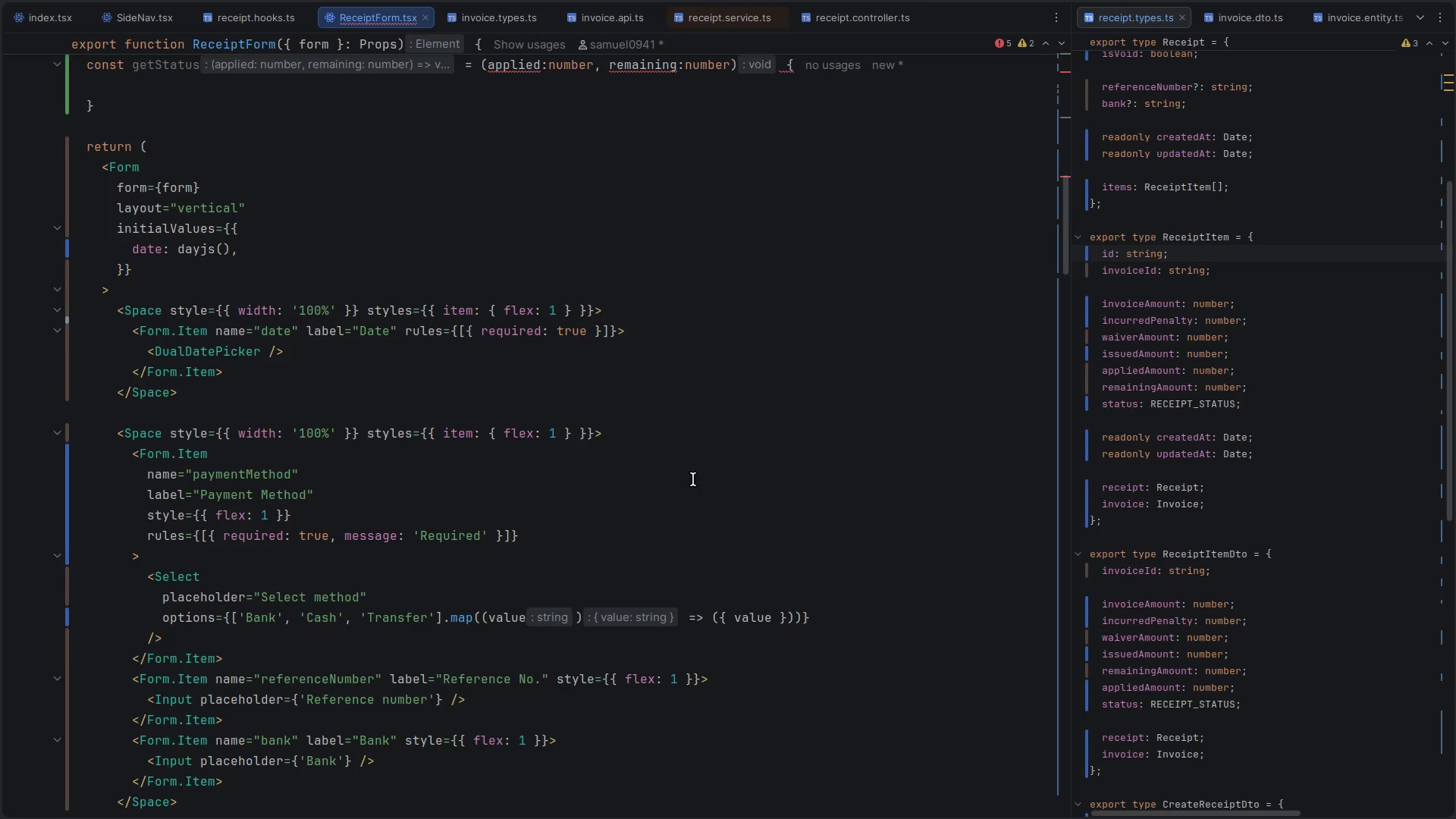 
scroll: coordinate [609, 413], scroll_direction: up, amount: 5.0
 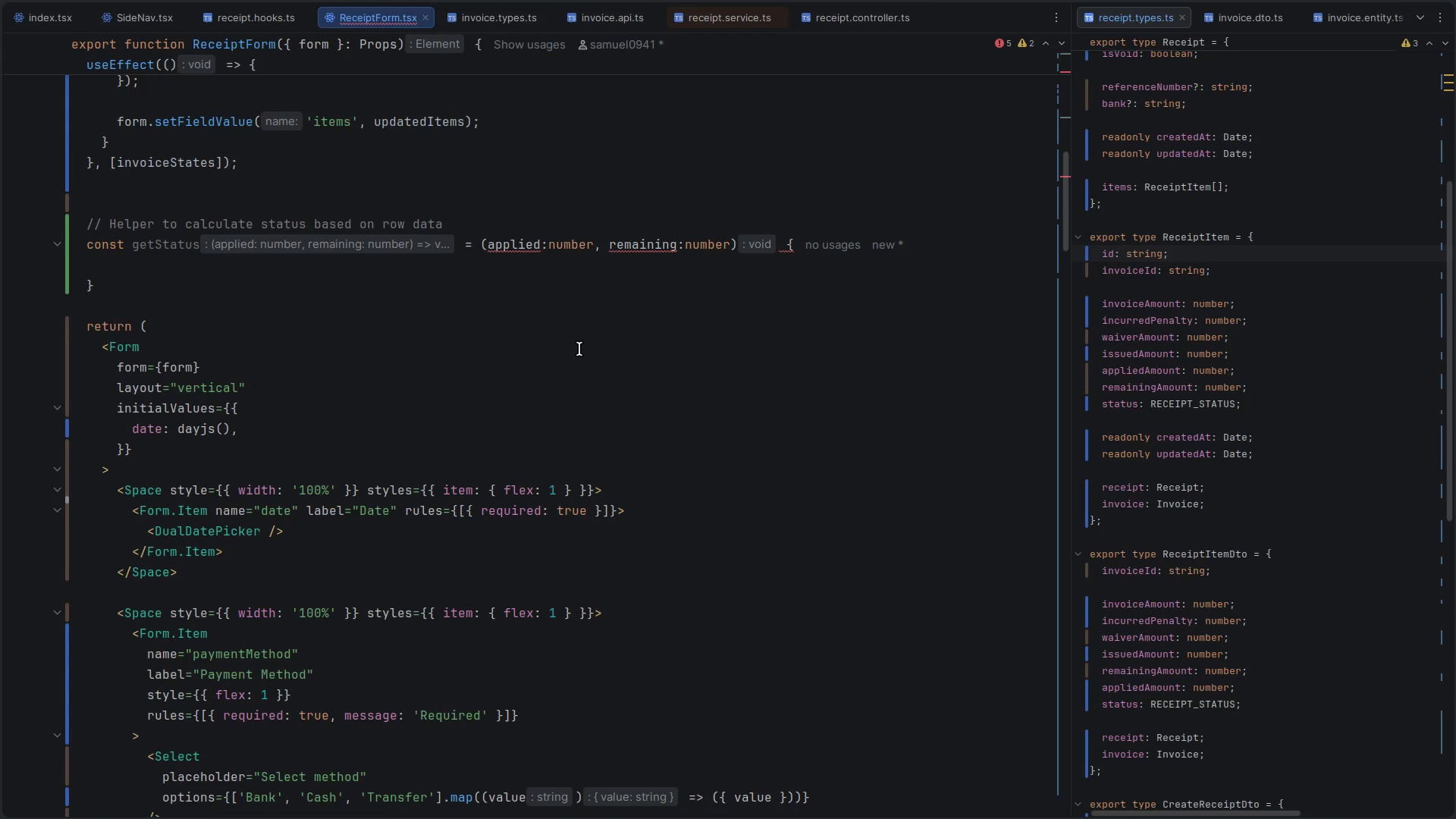 
scroll: coordinate [579, 349], scroll_direction: down, amount: 1.0
 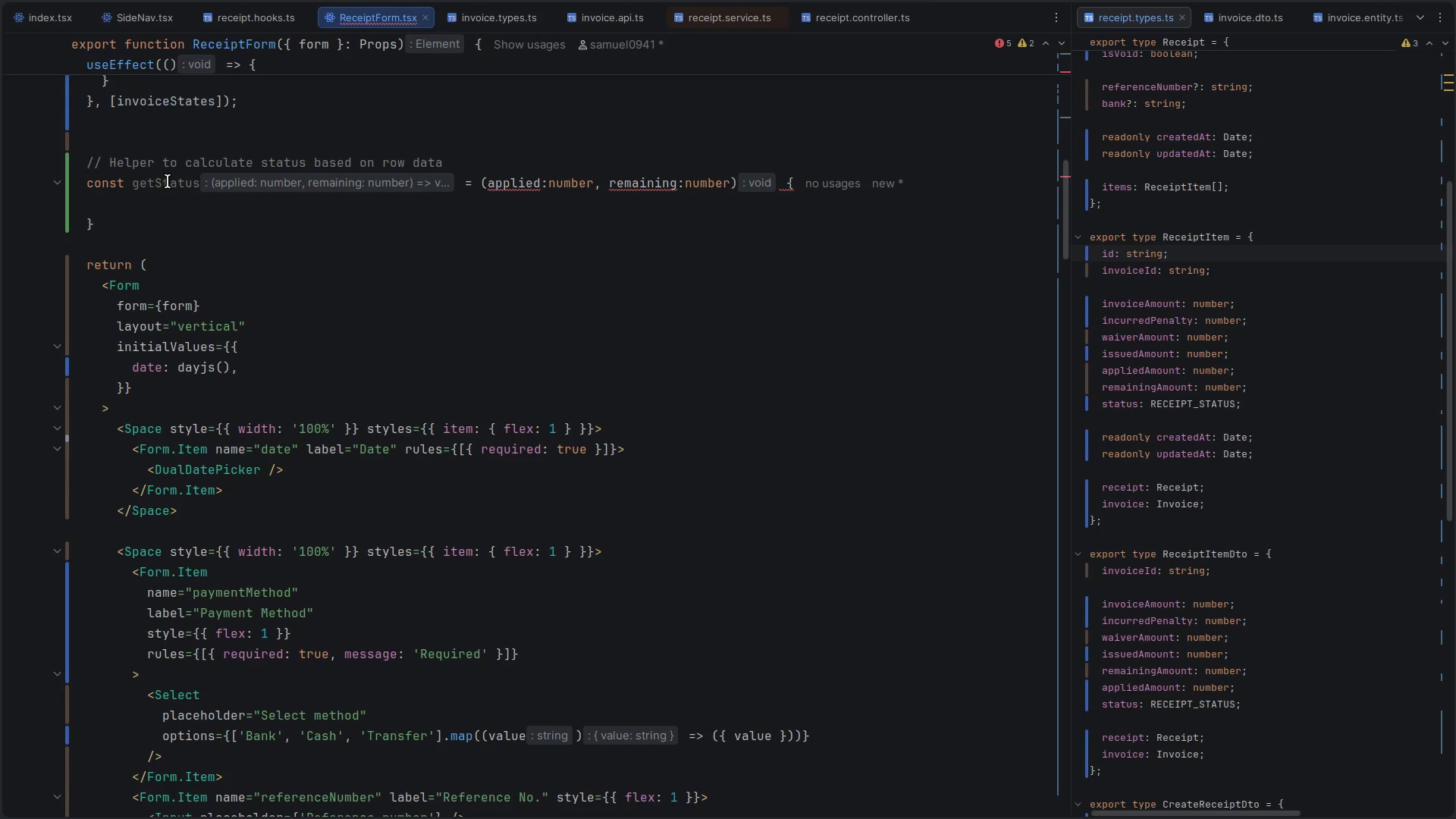 
left_click_drag(start_coordinate=[117, 165], to_coordinate=[392, 159])
 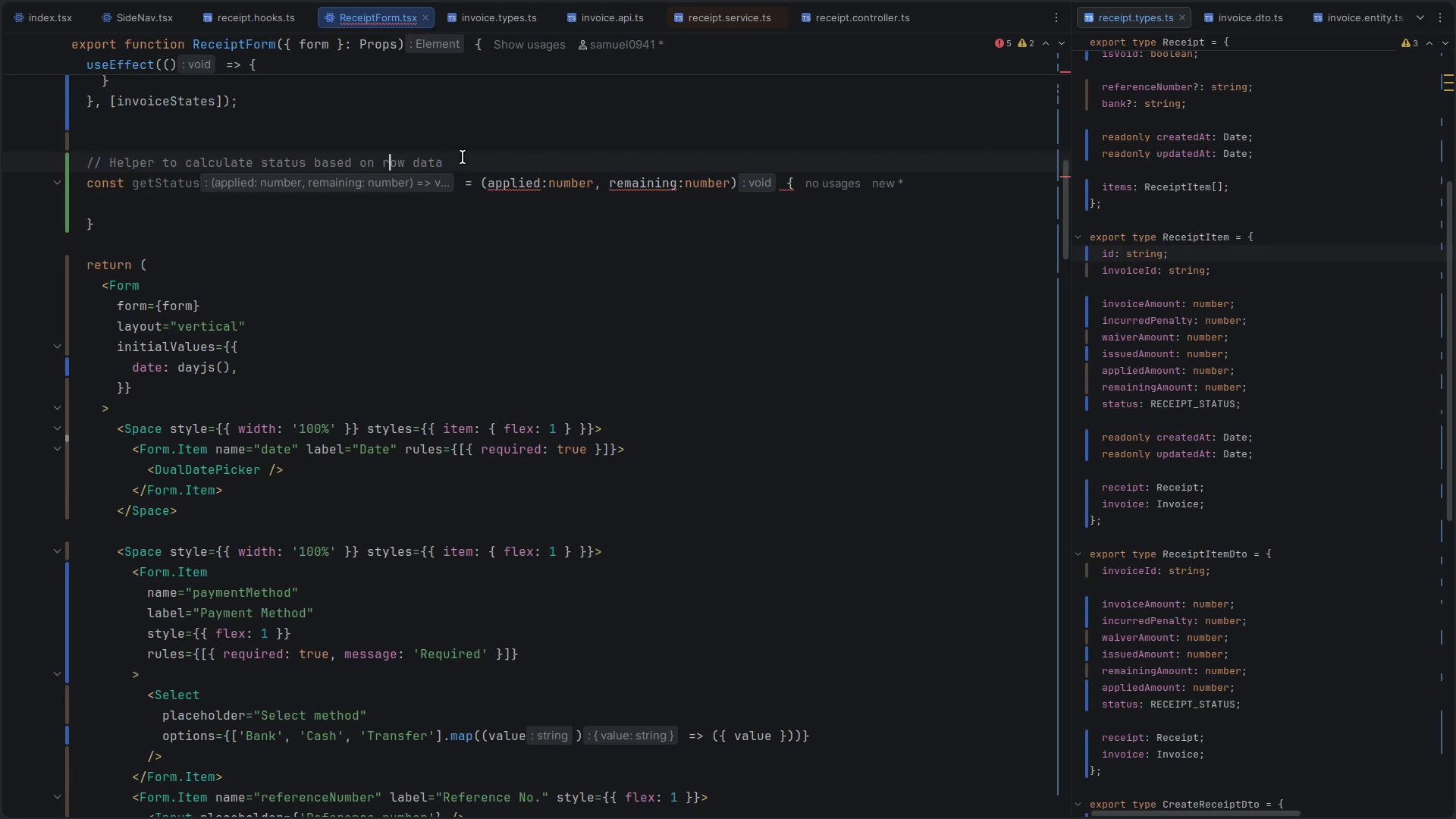 
left_click([466, 157])
 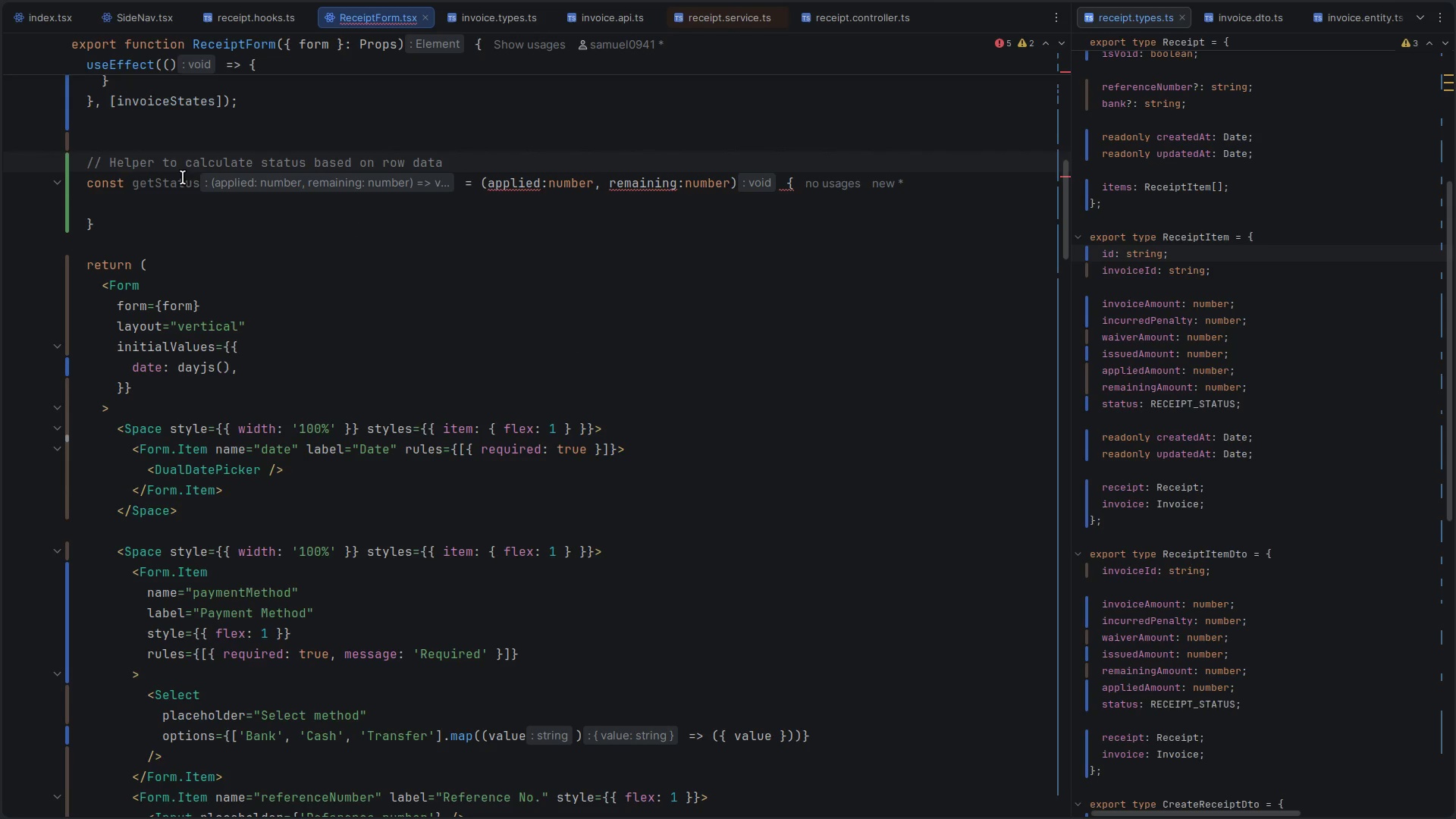 
double_click([165, 180])
 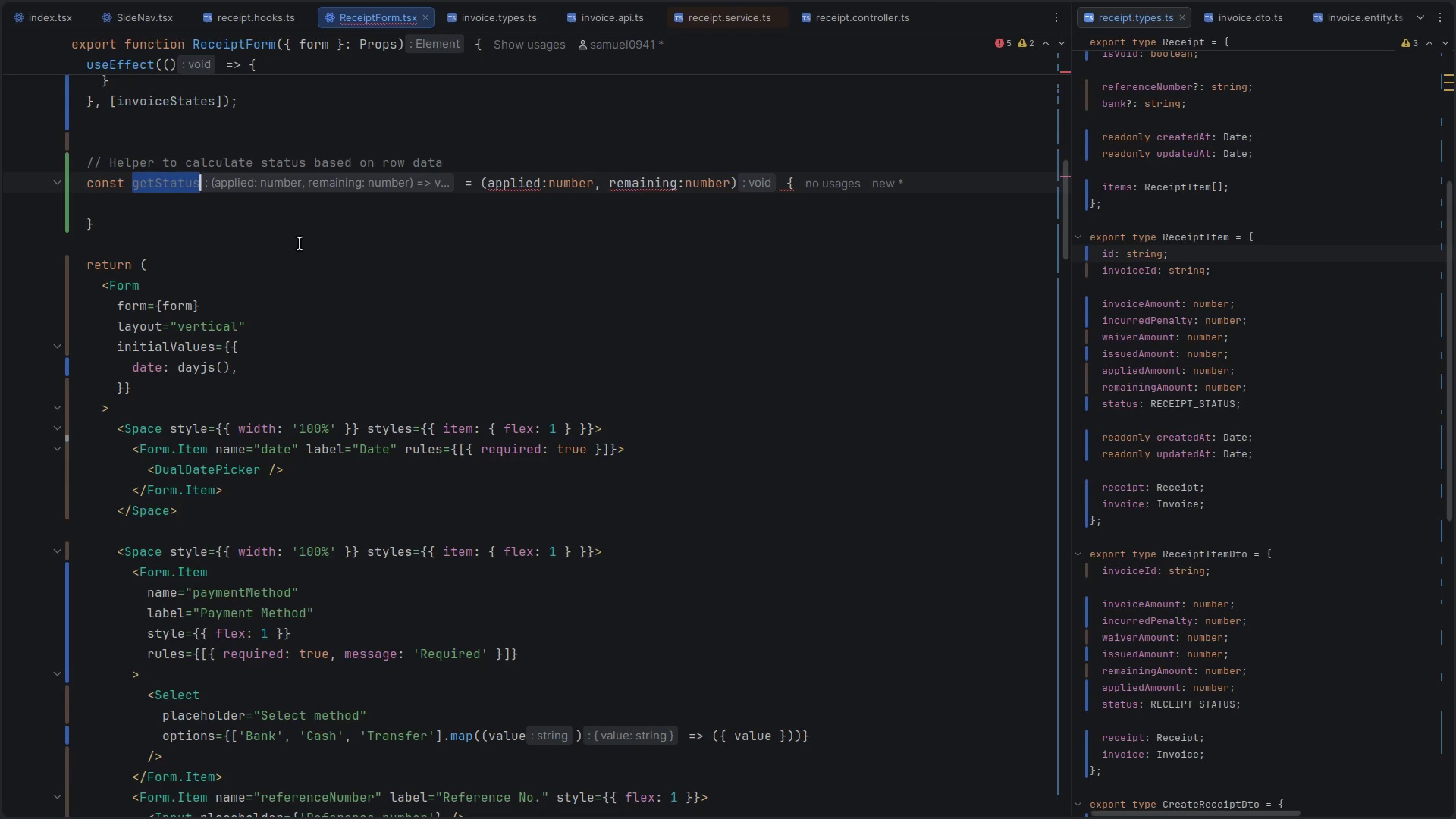 
type(sysn)
key(Backspace)
key(Backspace)
type(ncRowData)
key(Backspace)
key(Backspace)
key(Backspace)
key(Backspace)
type(Status)
 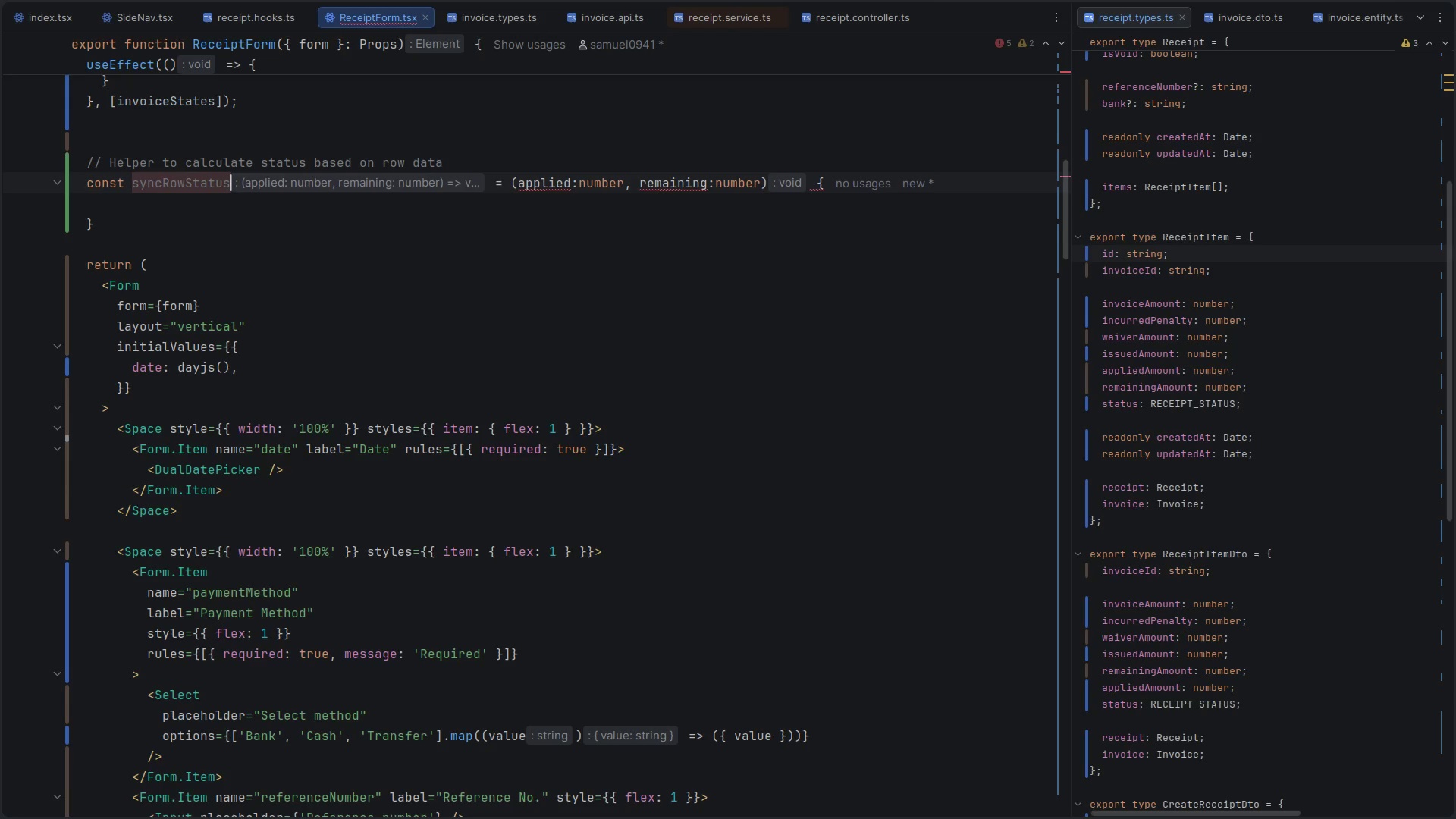 
left_click_drag(start_coordinate=[763, 180], to_coordinate=[518, 181])
 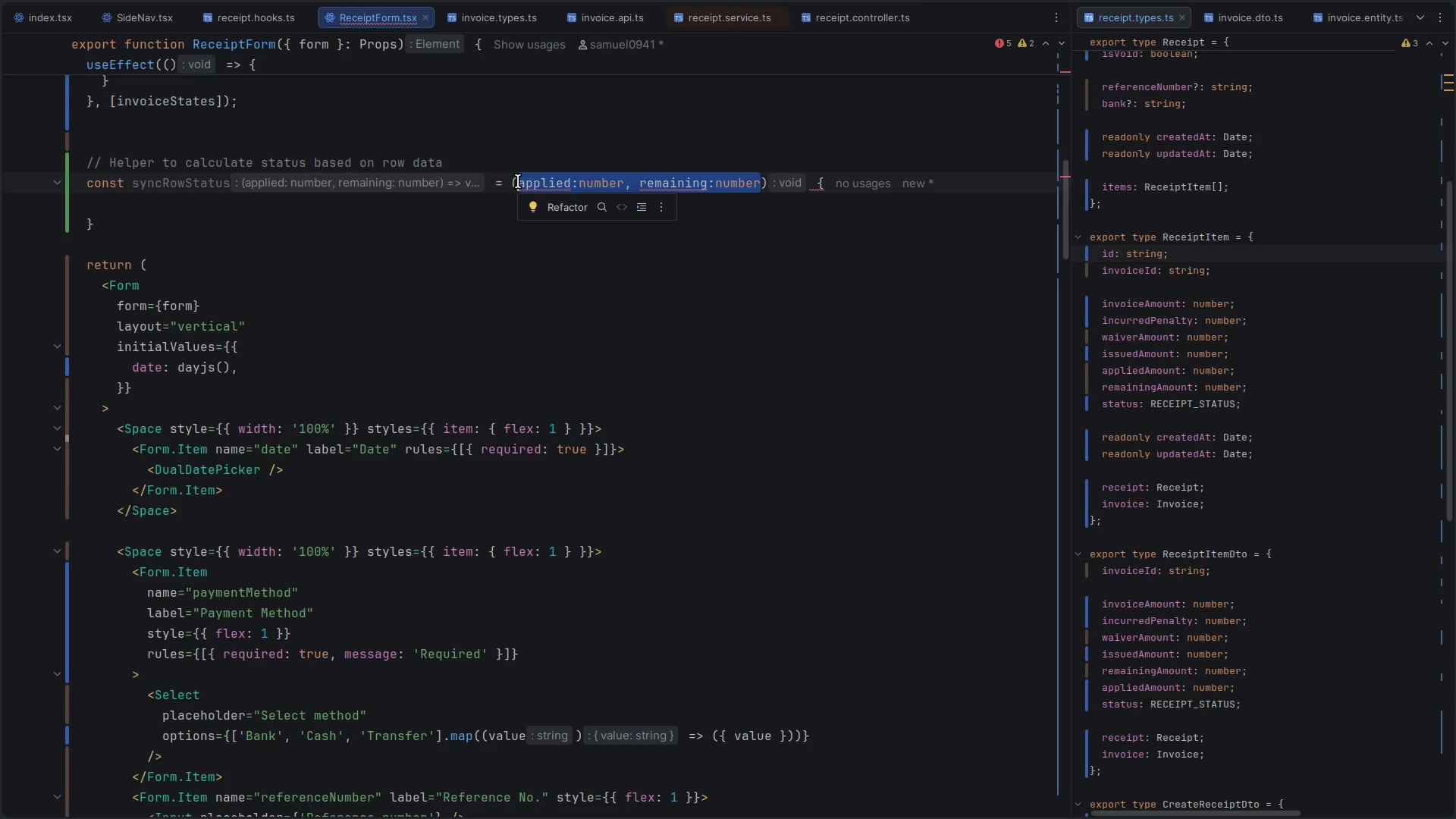 
type(item: )
 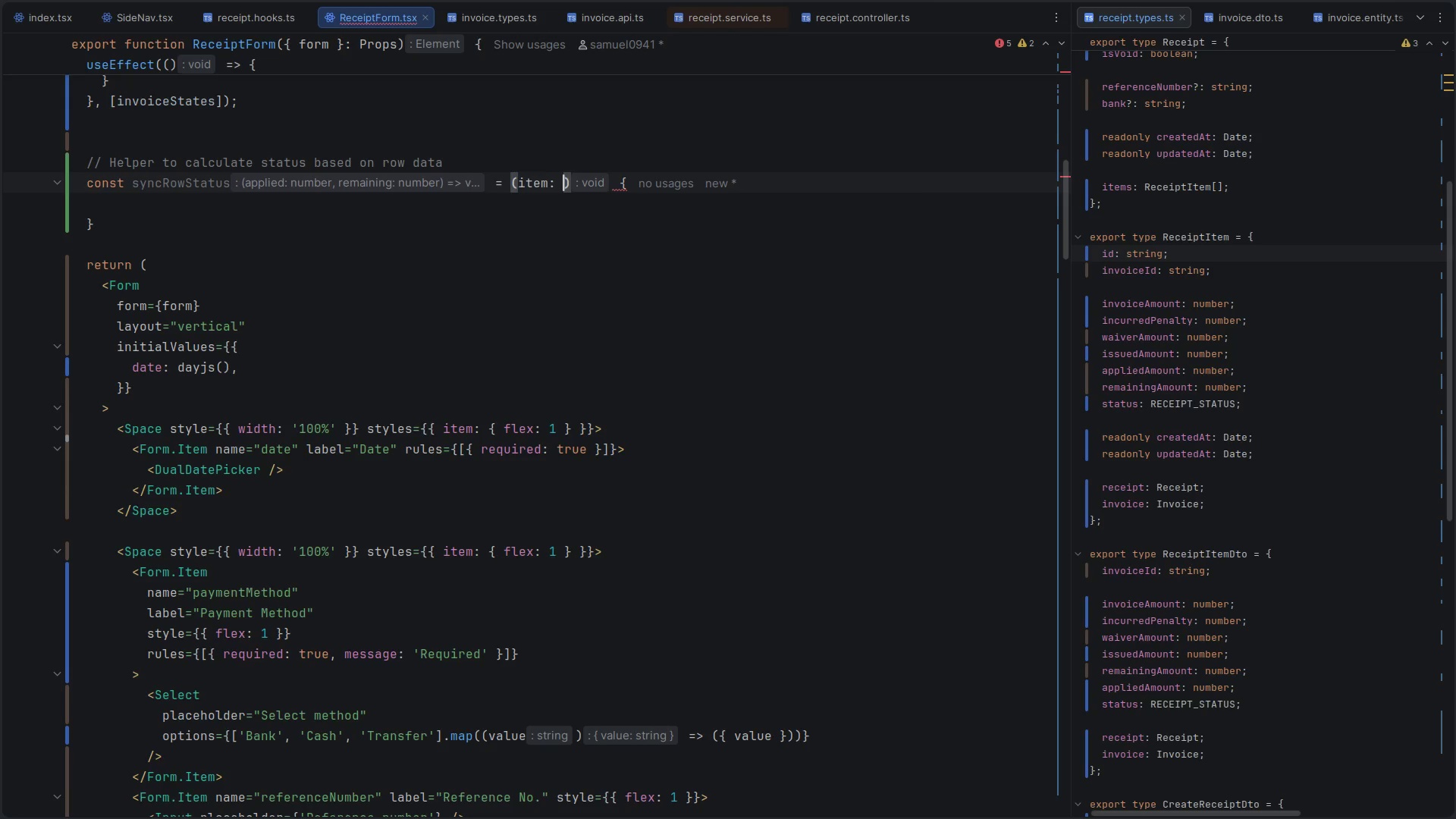 
key(Control+V)
 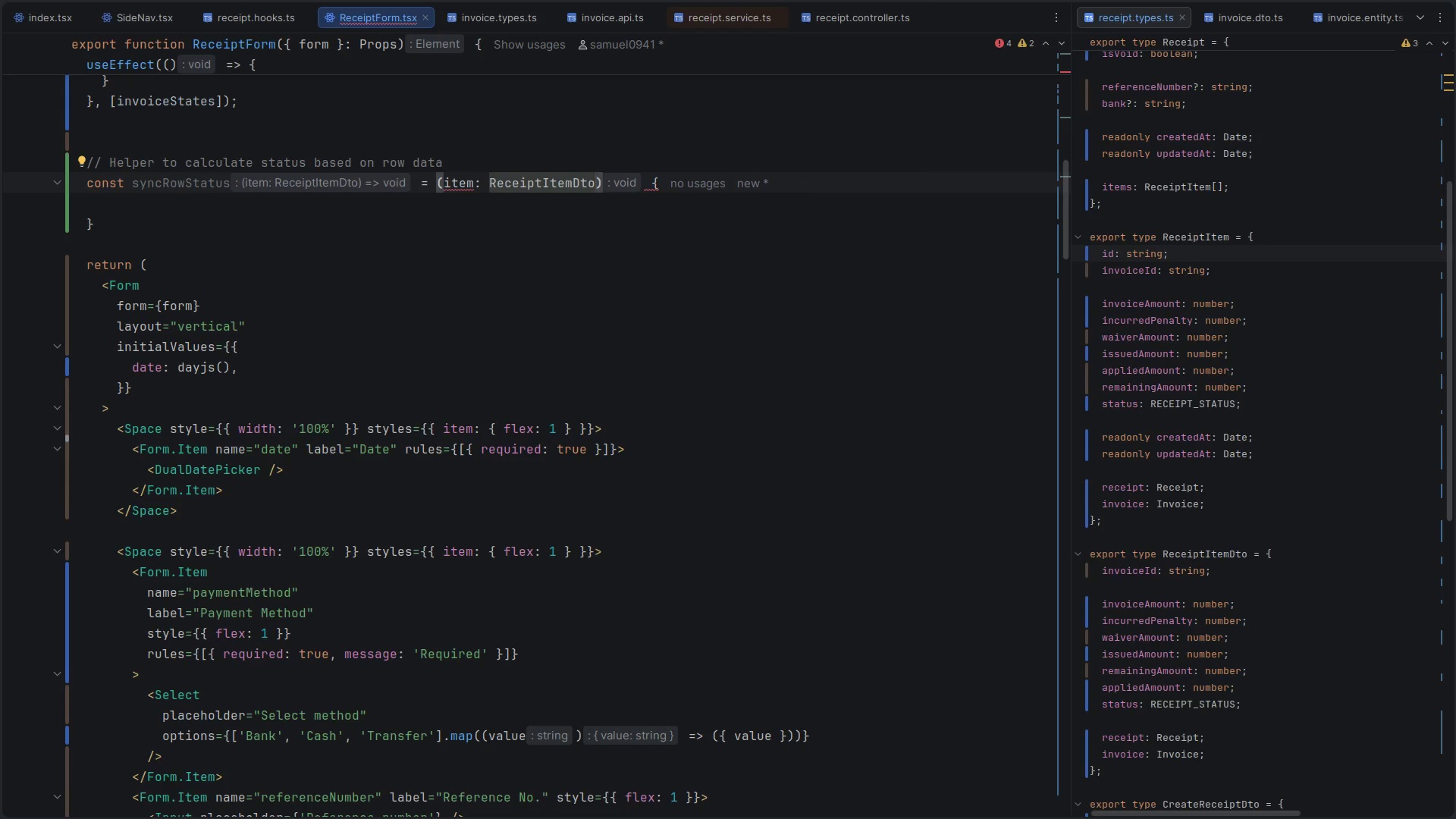 
key(ArrowRight)
 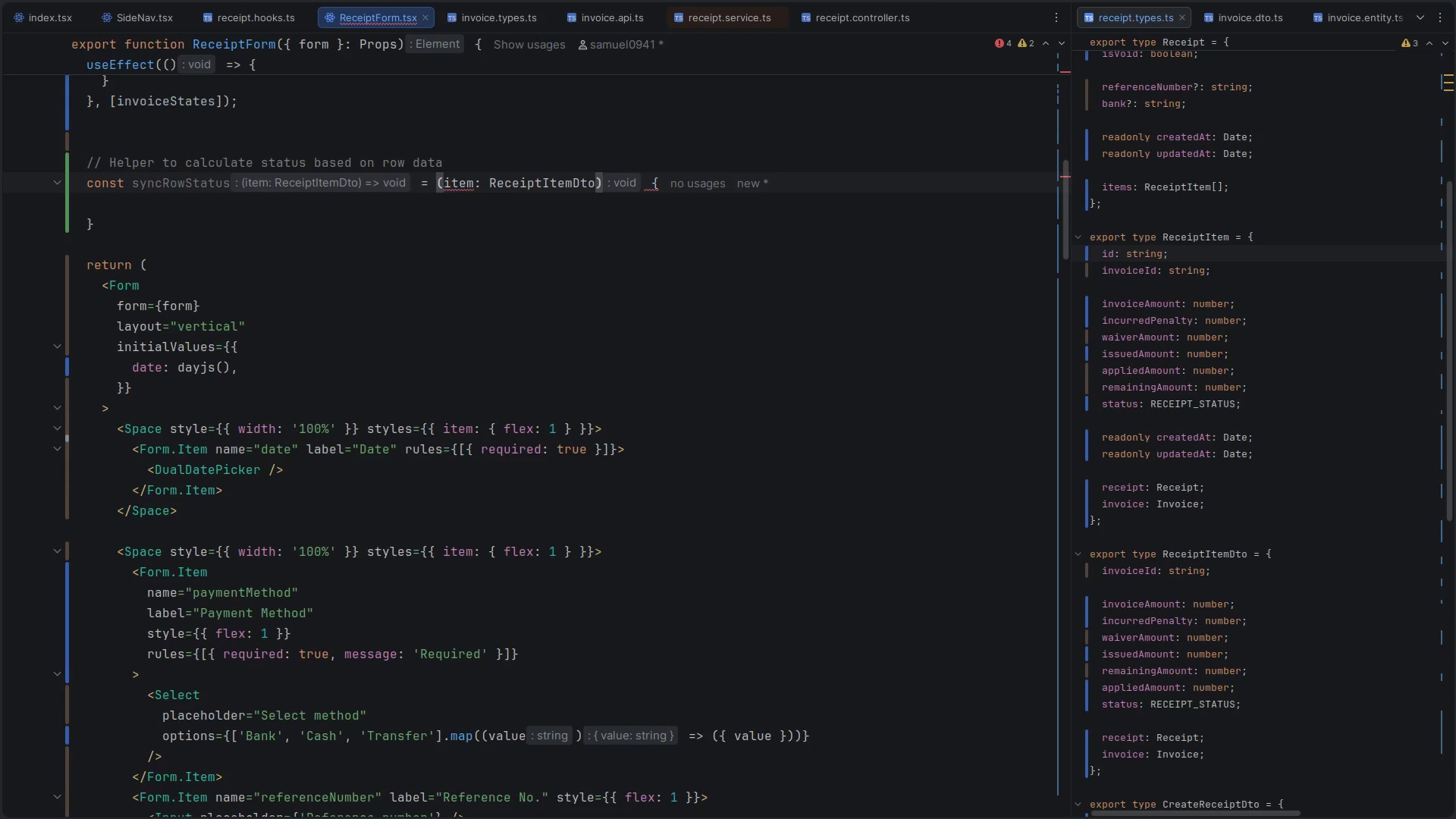 
key(Equal)
 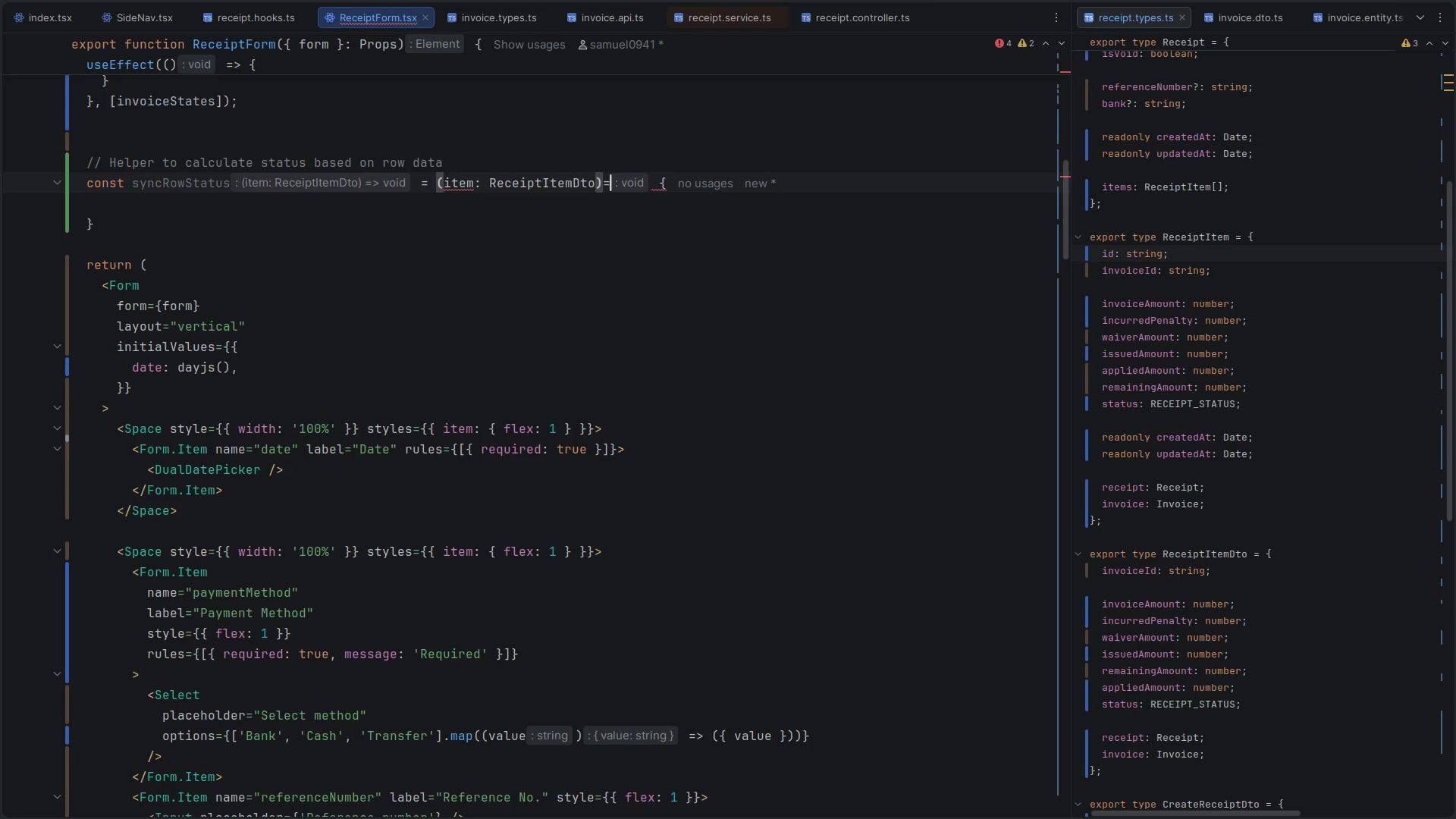 
key(Shift+Period)
 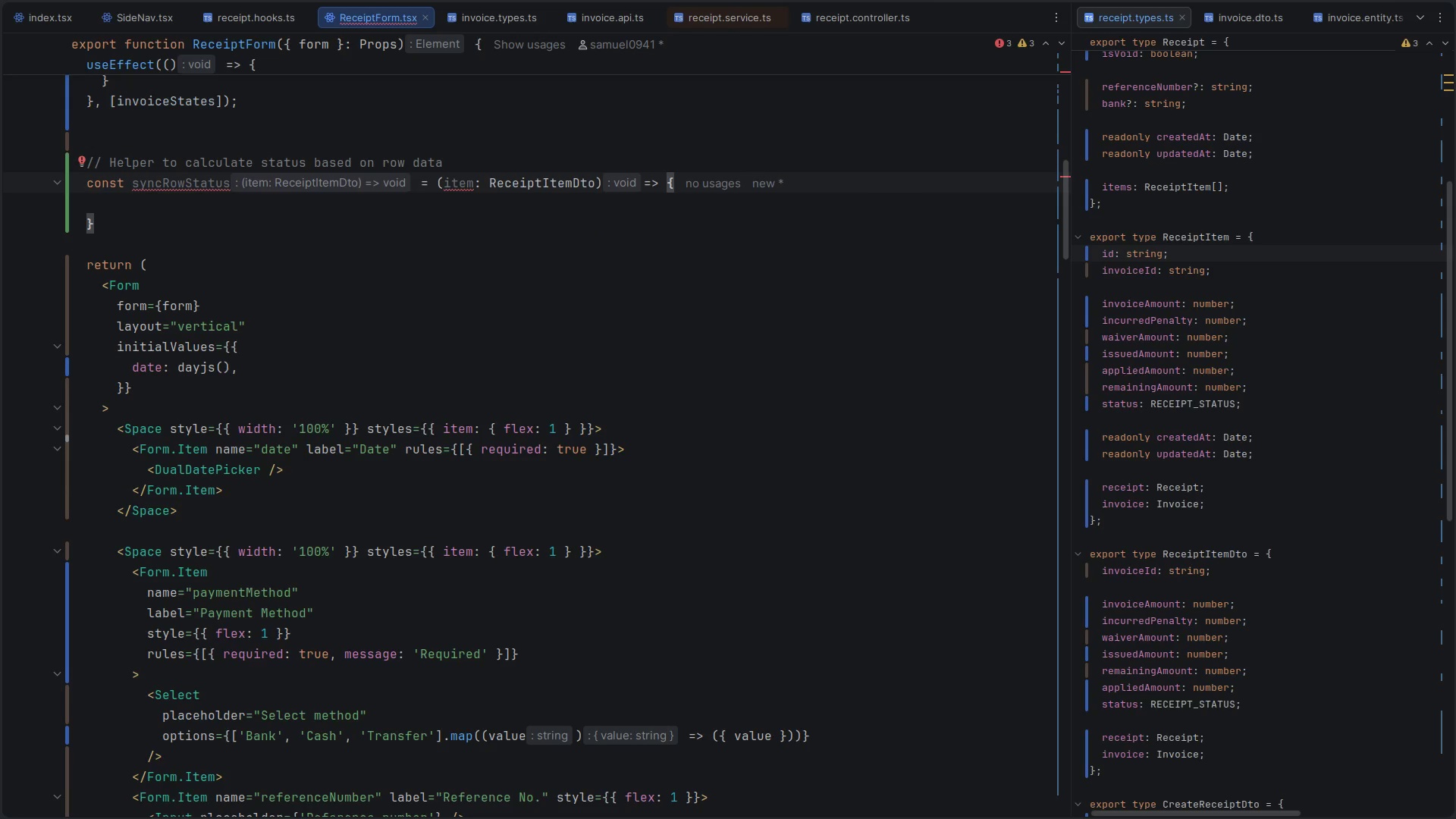 
key(ArrowDown)
 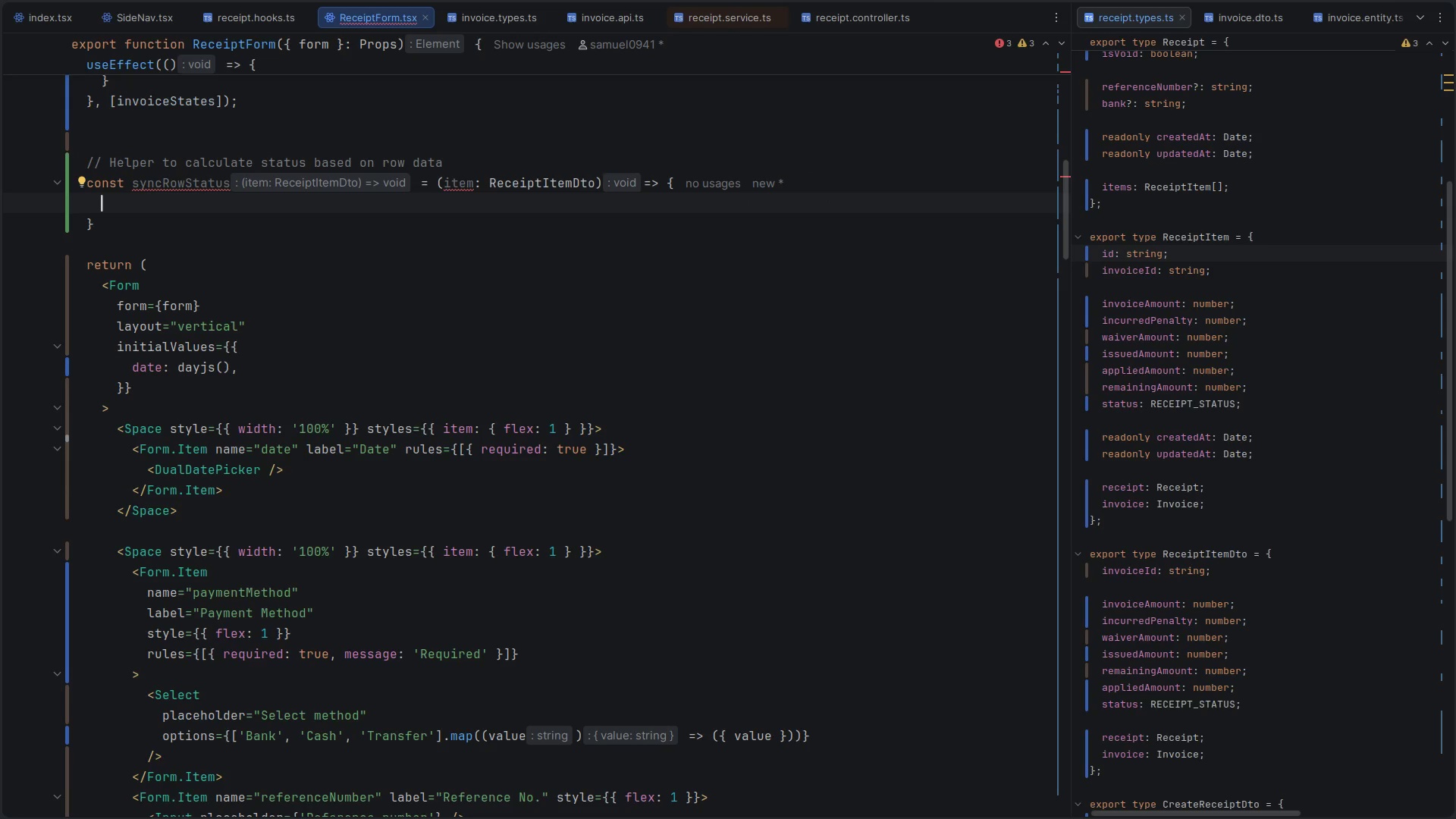 
type(const { )
 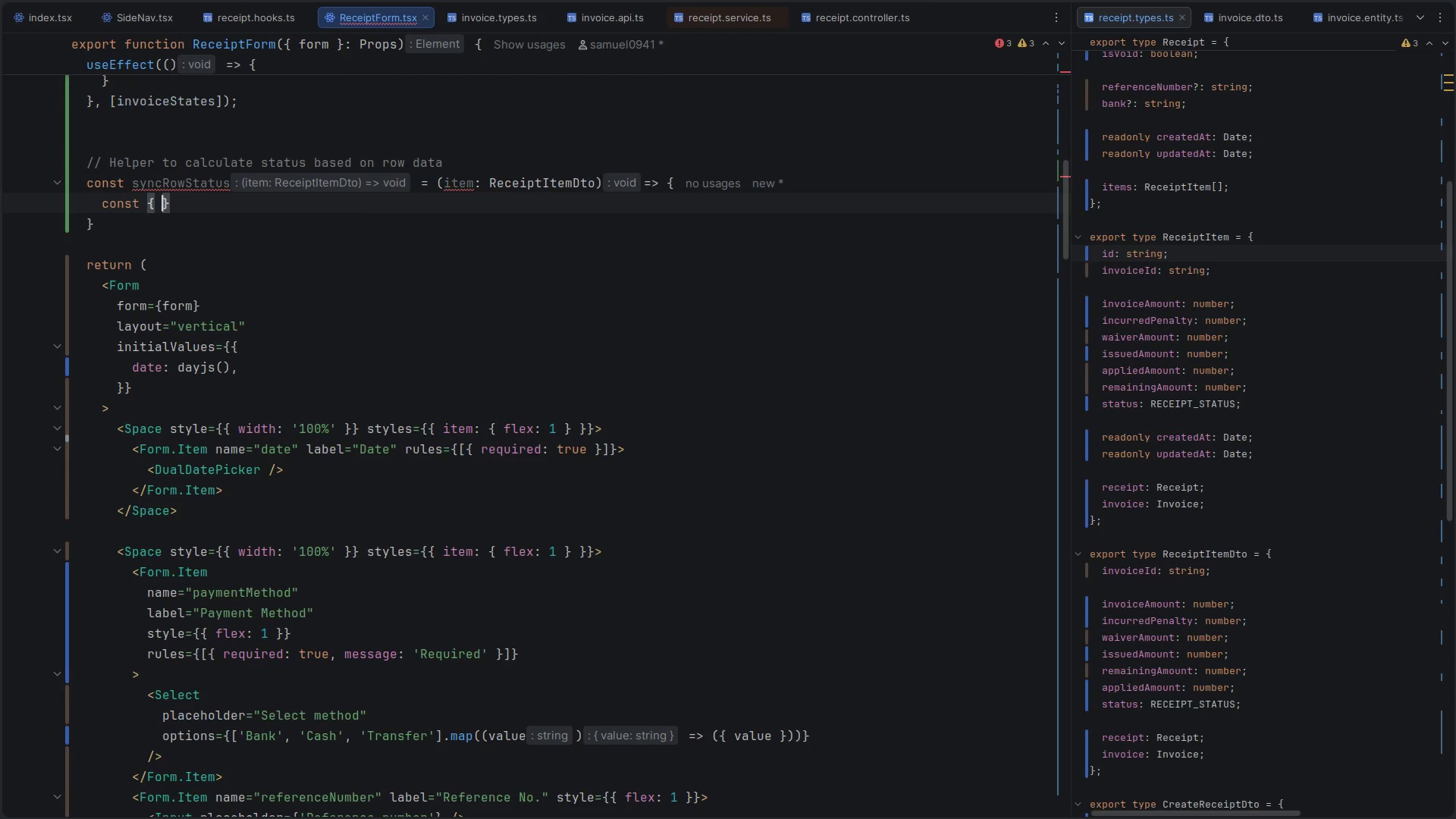 
key(ArrowRight)
 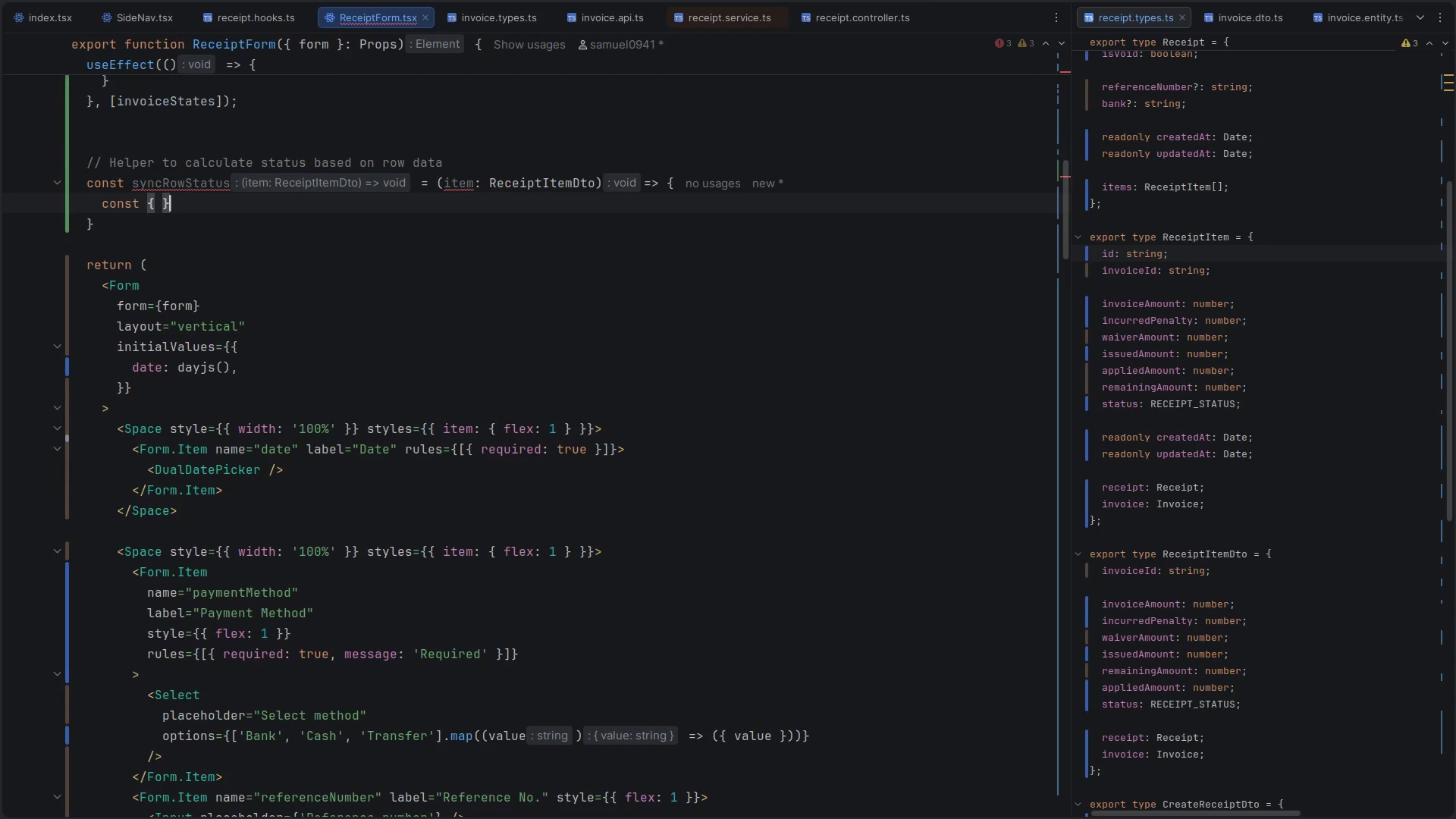 
type(=item)
 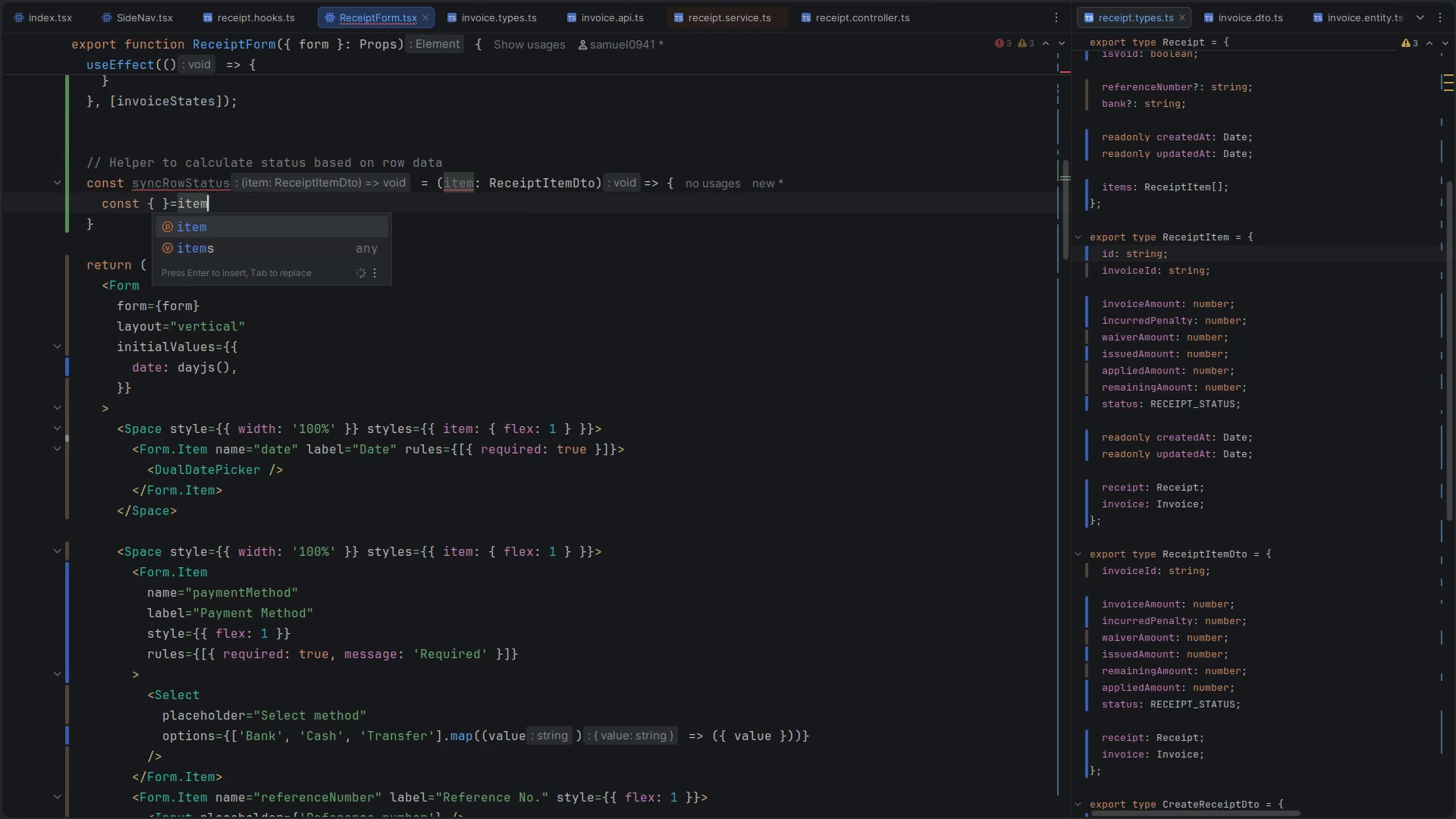 
key(ArrowLeft)
 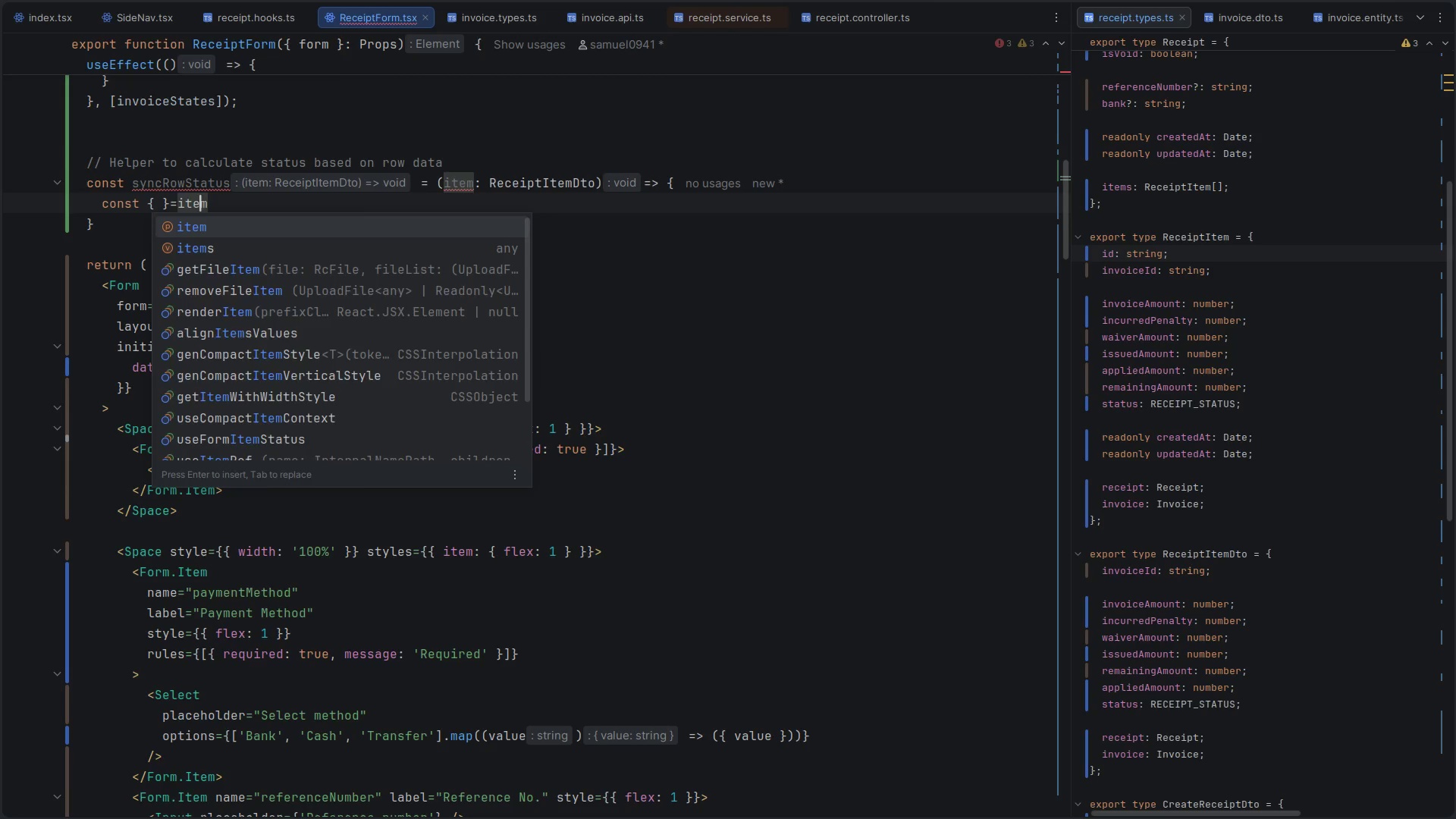 
key(ArrowLeft)
 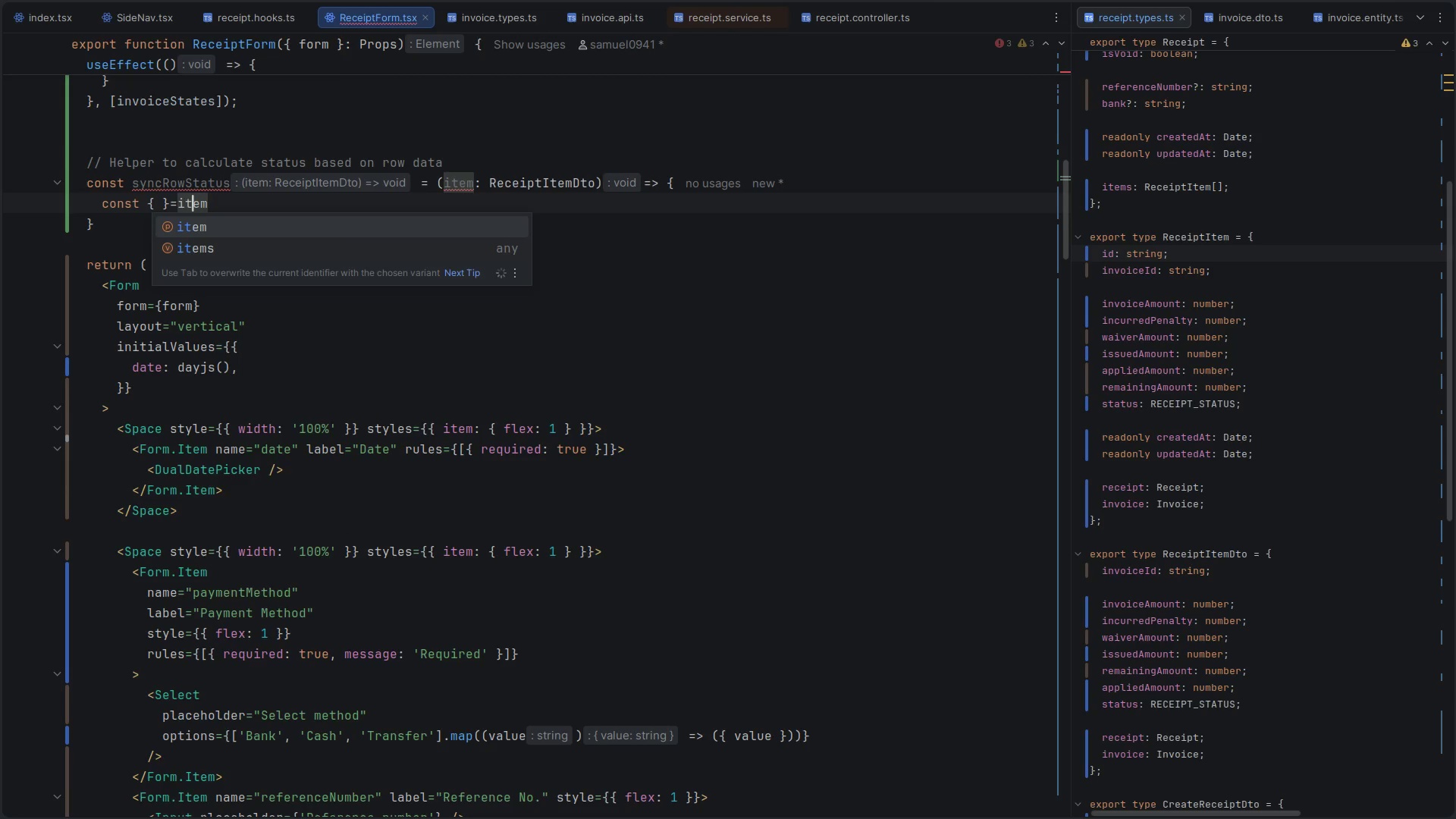 
key(ArrowLeft)
 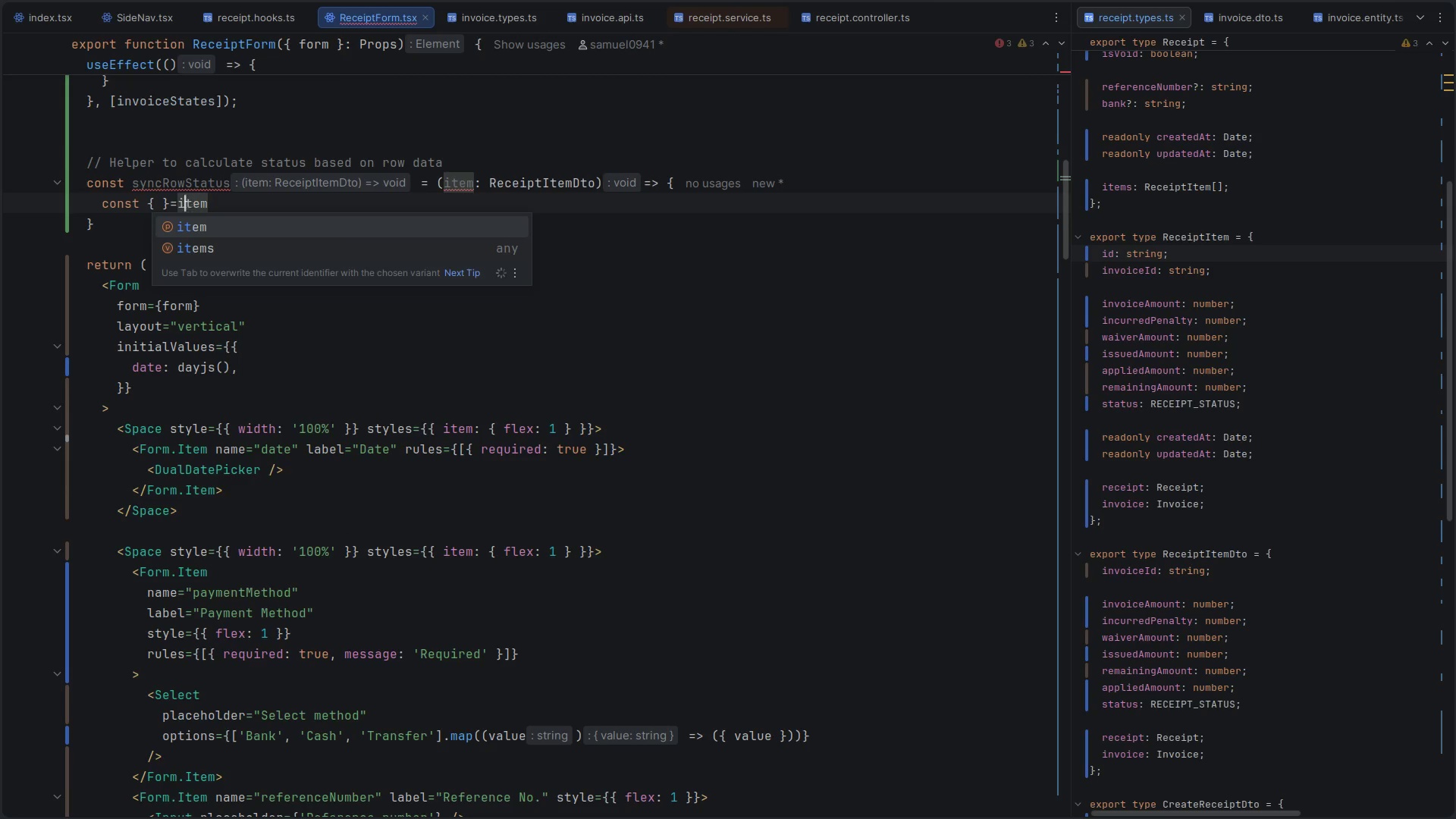 
key(ArrowLeft)
 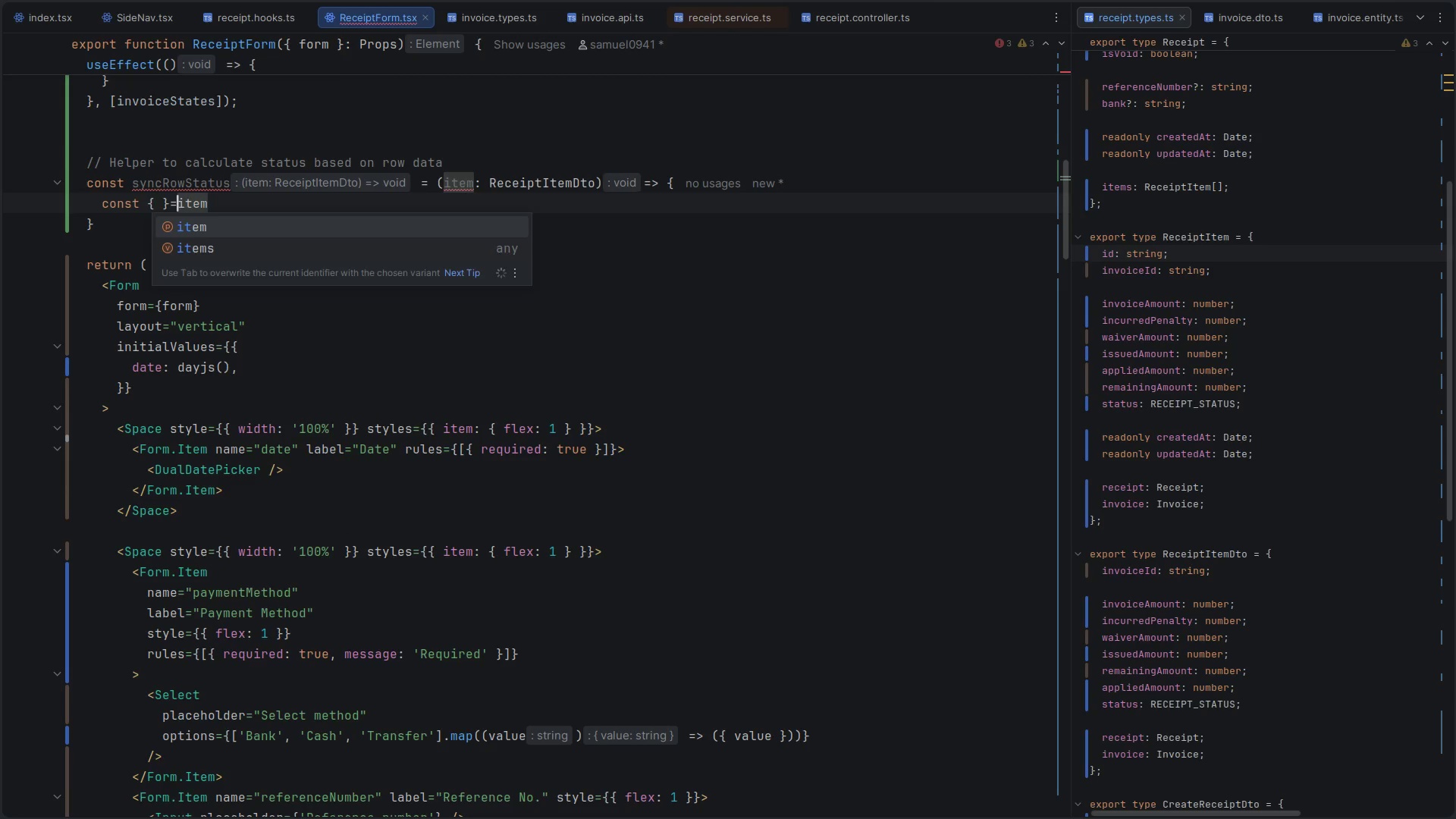 
key(ArrowLeft)
 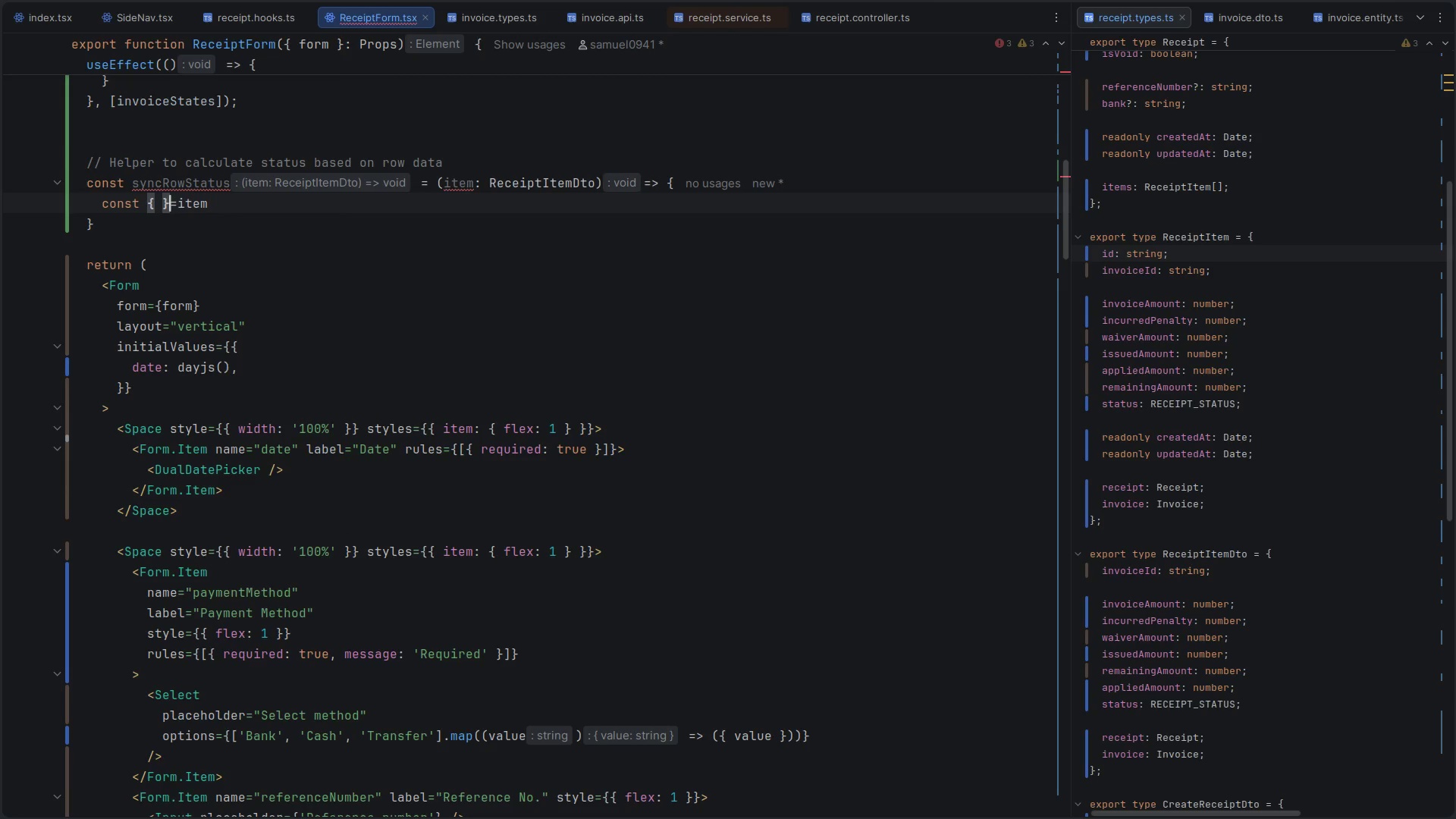 
key(ArrowLeft)
 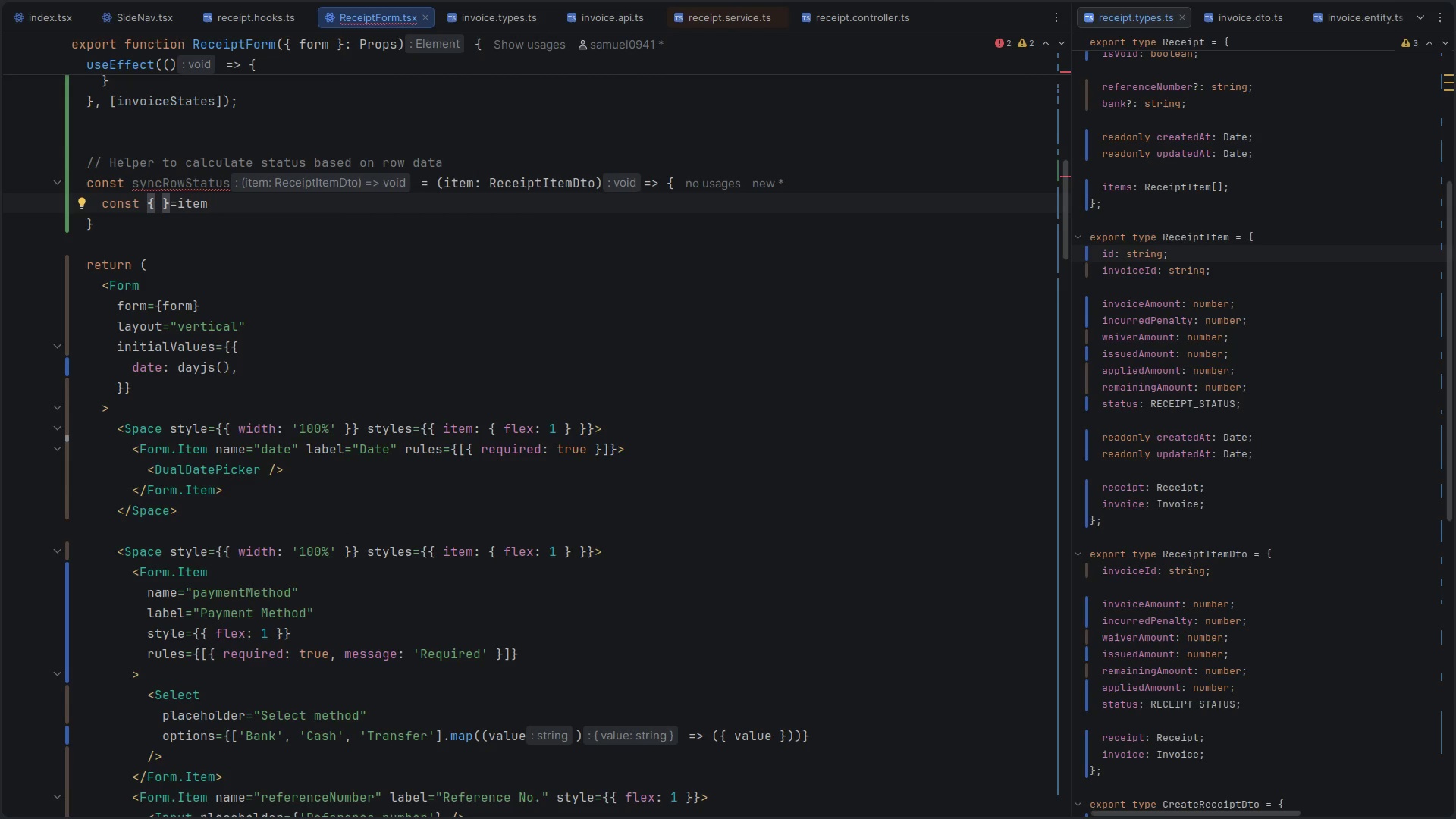 
type(remi)
 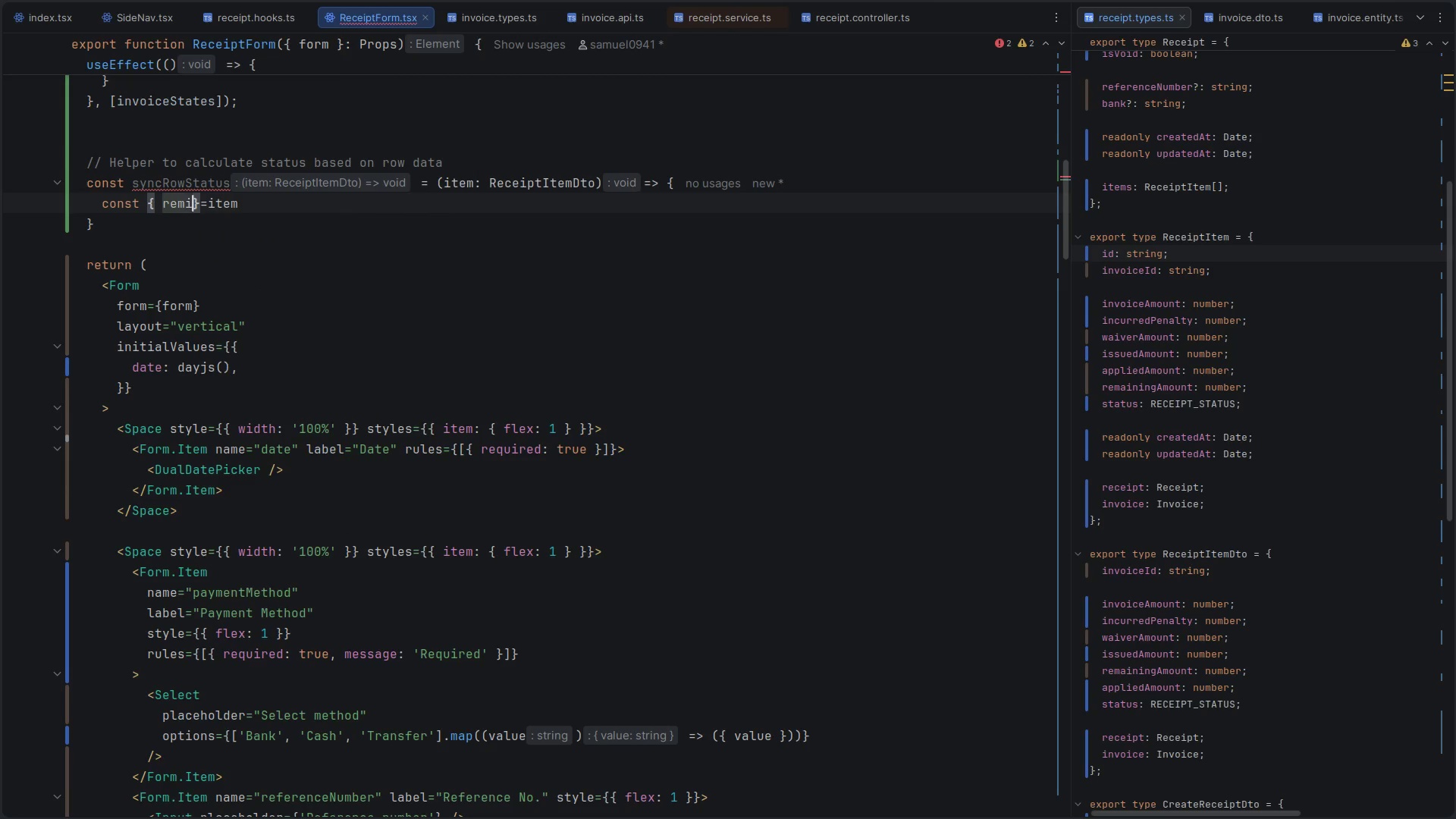 
key(Enter)
 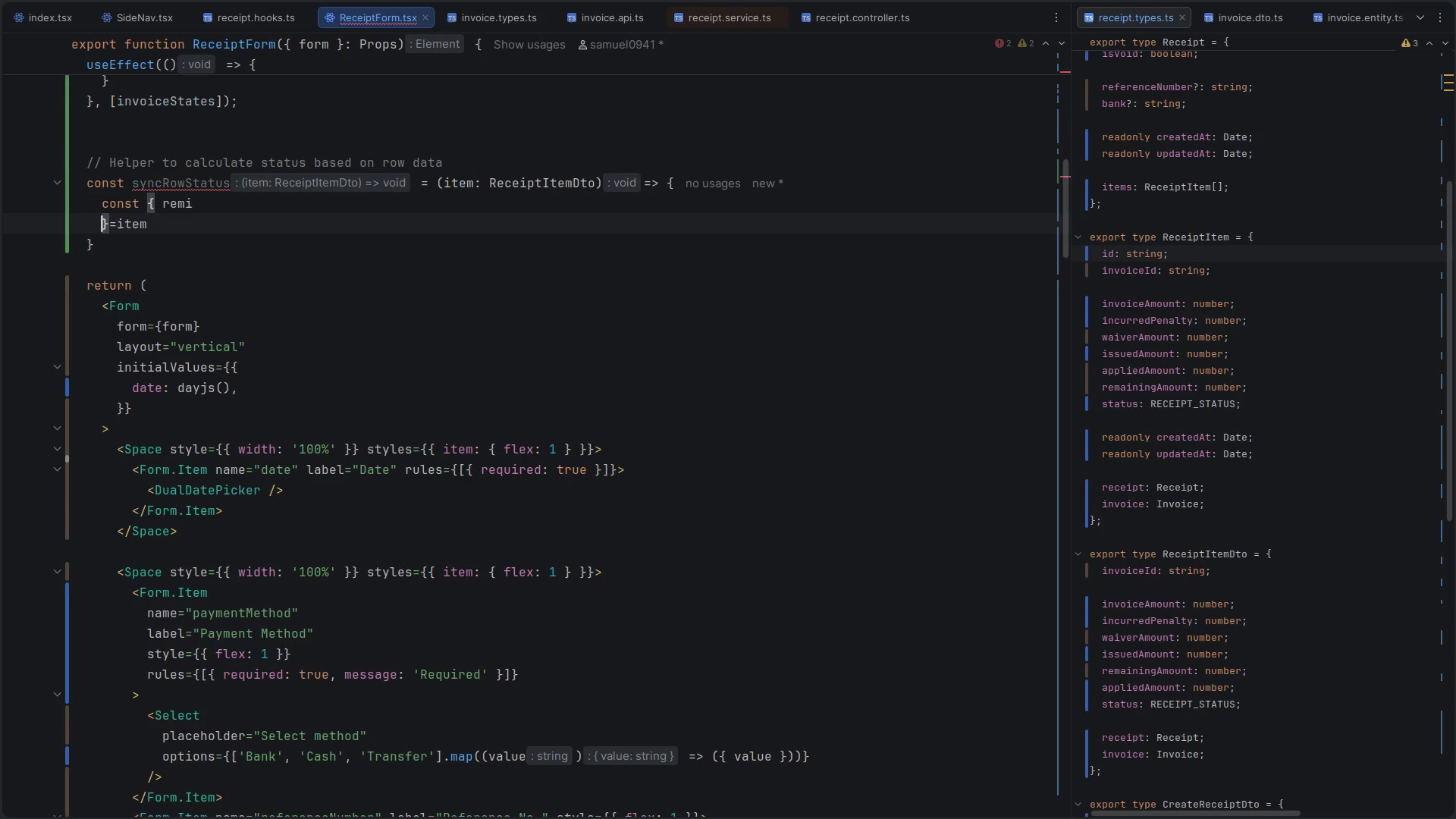 
key(Control+ControlLeft)
 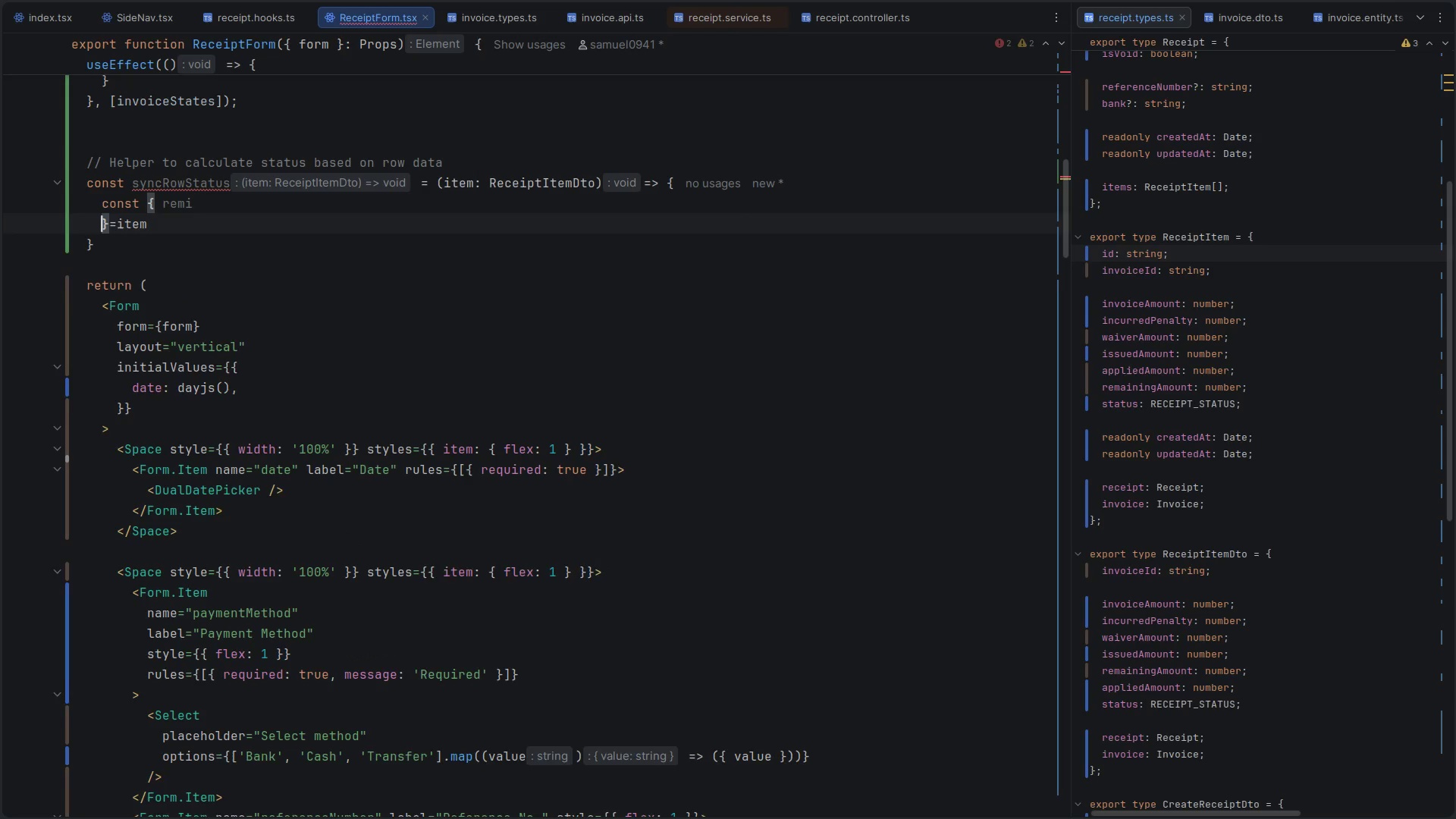 
key(Control+Z)
 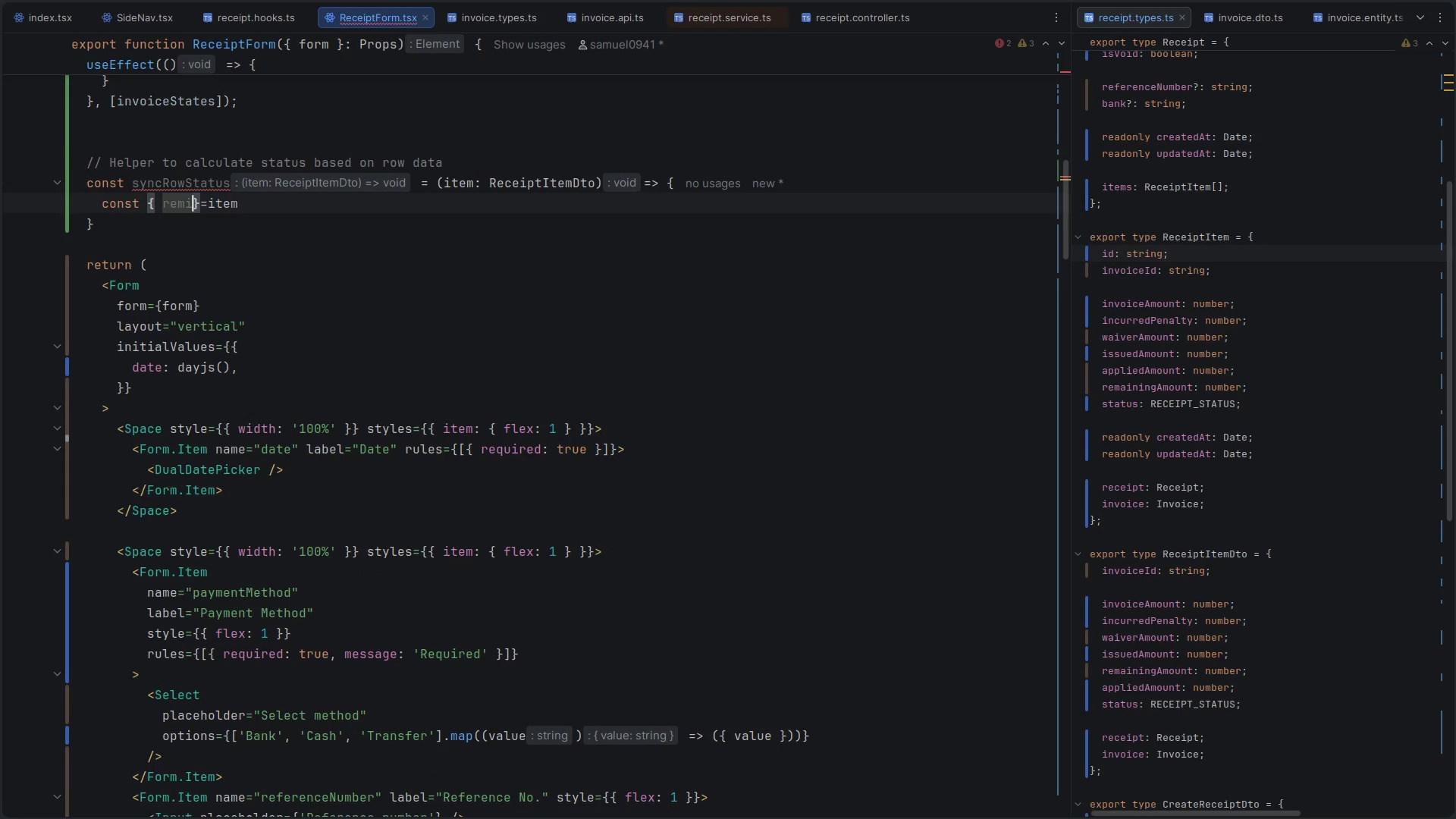 
type(i)
key(Backspace)
key(Backspace)
type(ai)
 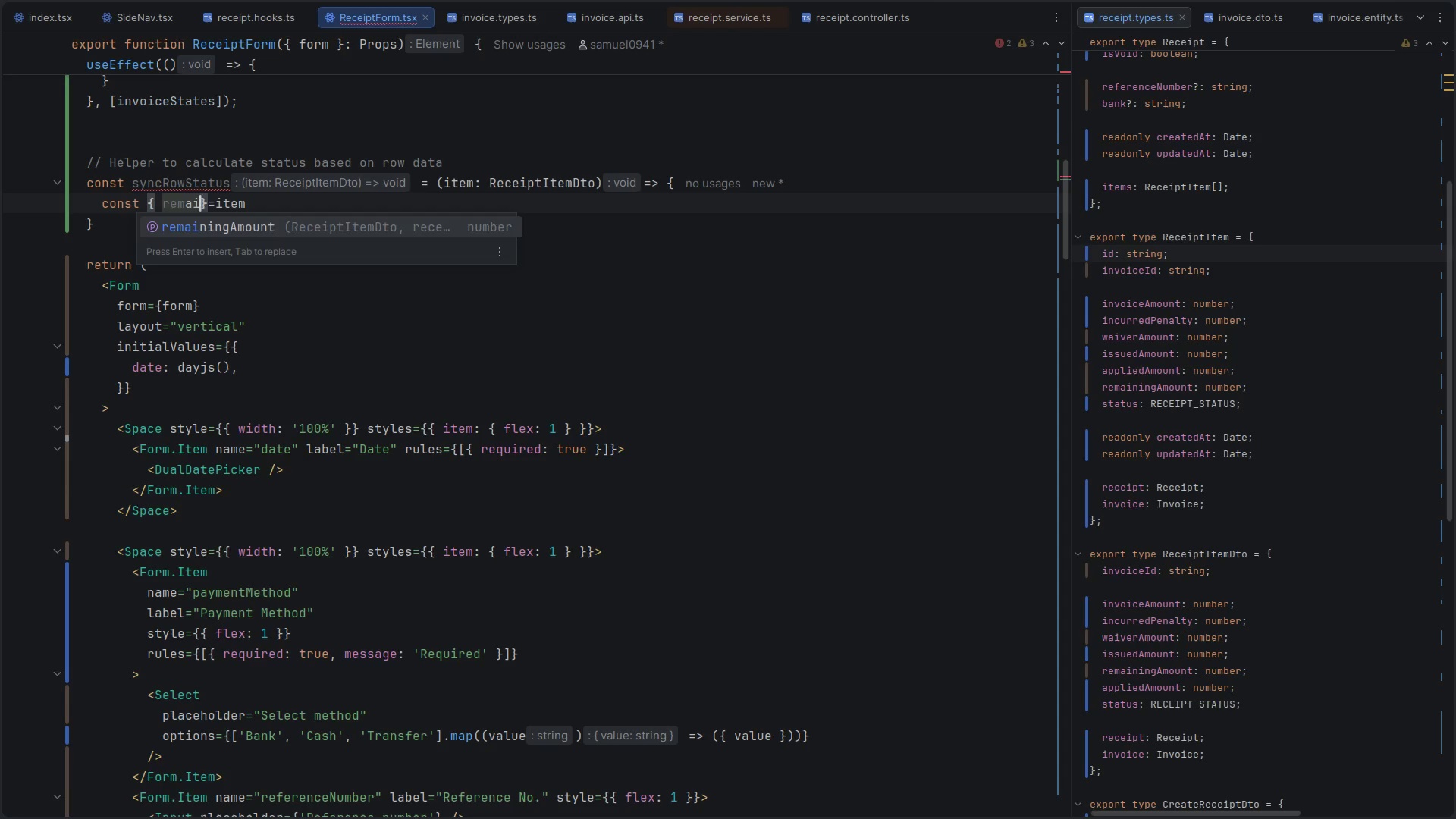 
key(Enter)
 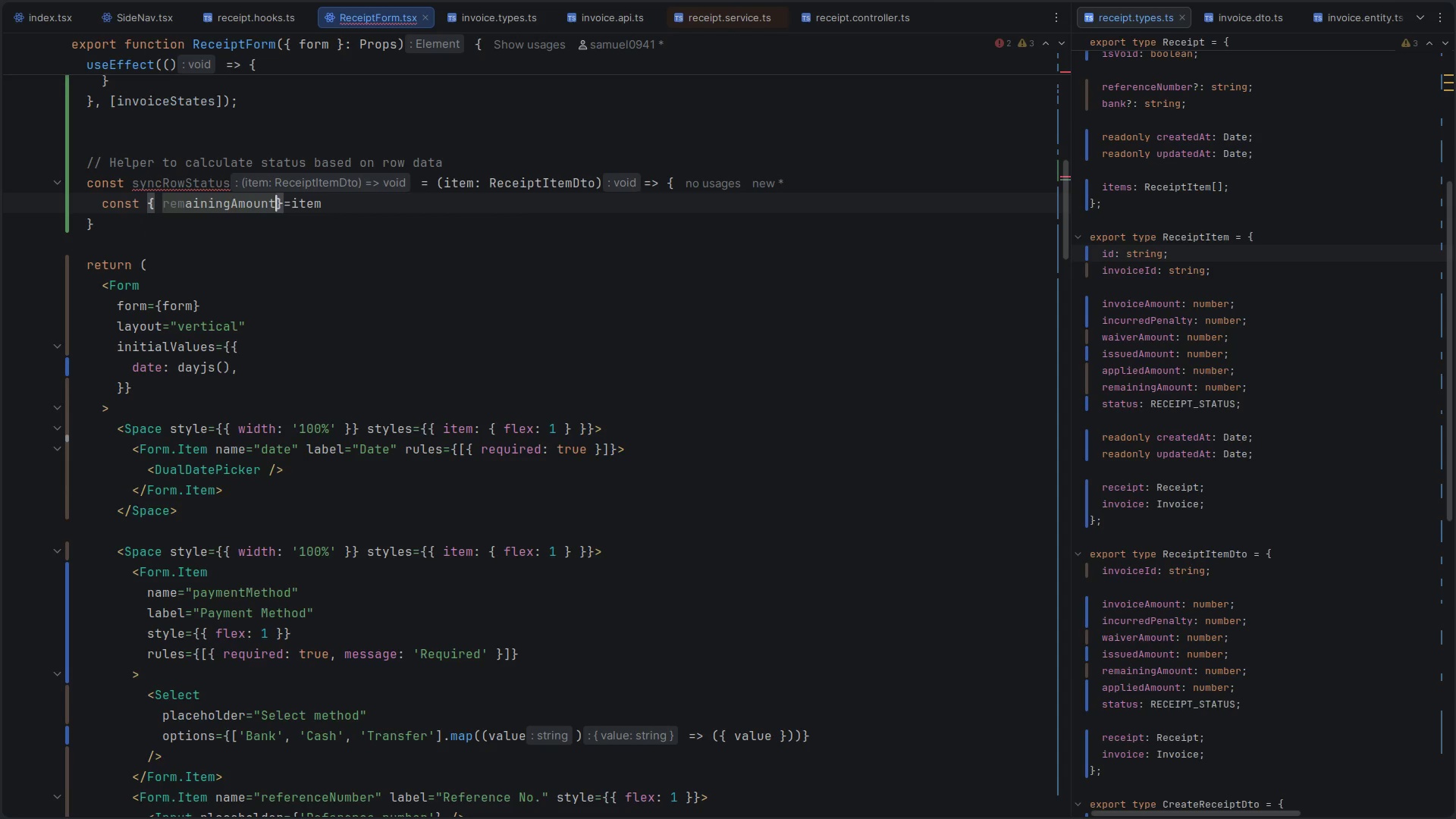 
type(, app)
 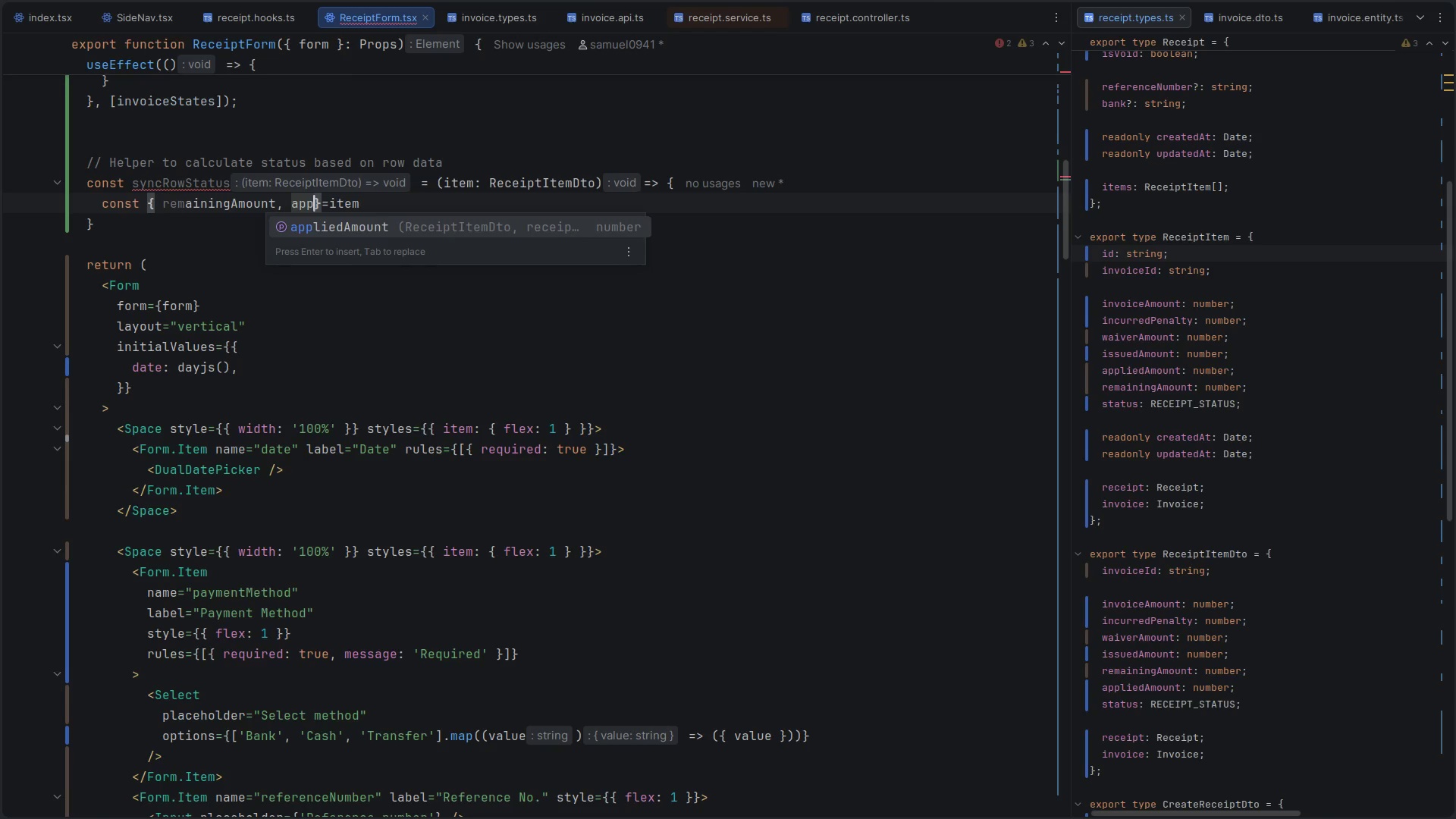 
key(Enter)
 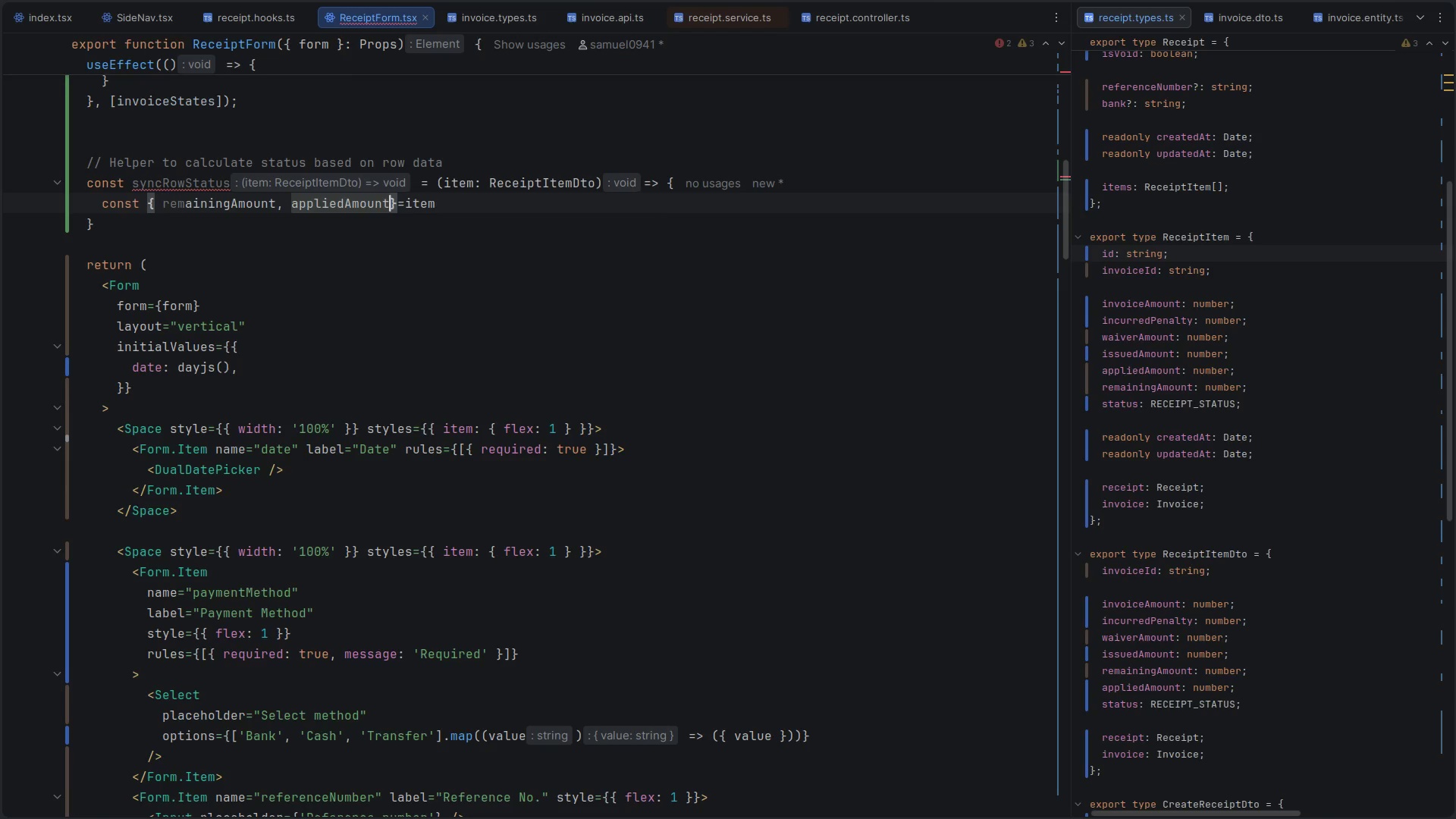 
type(, inv)
key(Backspace)
key(Backspace)
key(Backspace)
type(iss)
 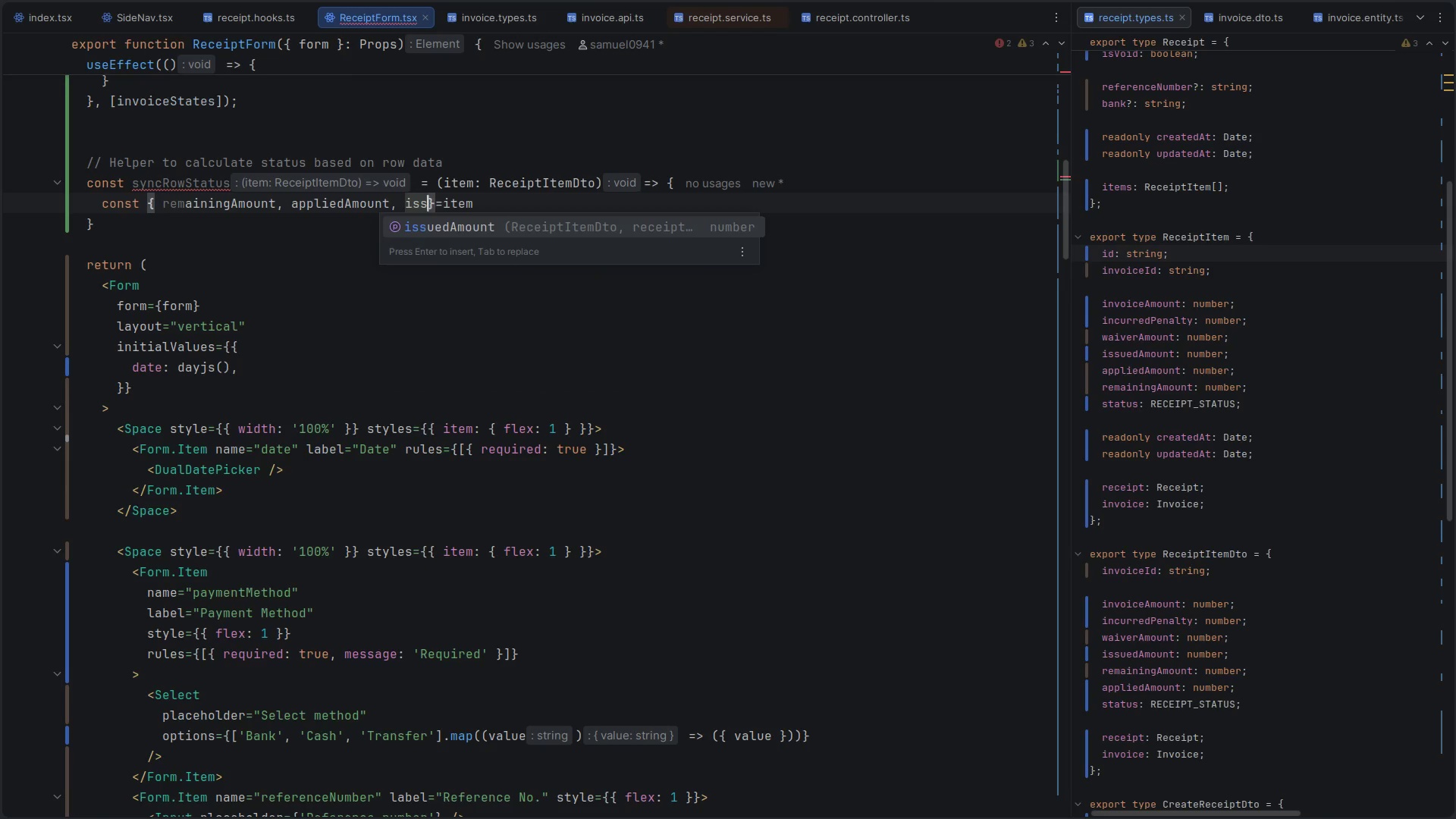 
key(Enter)
 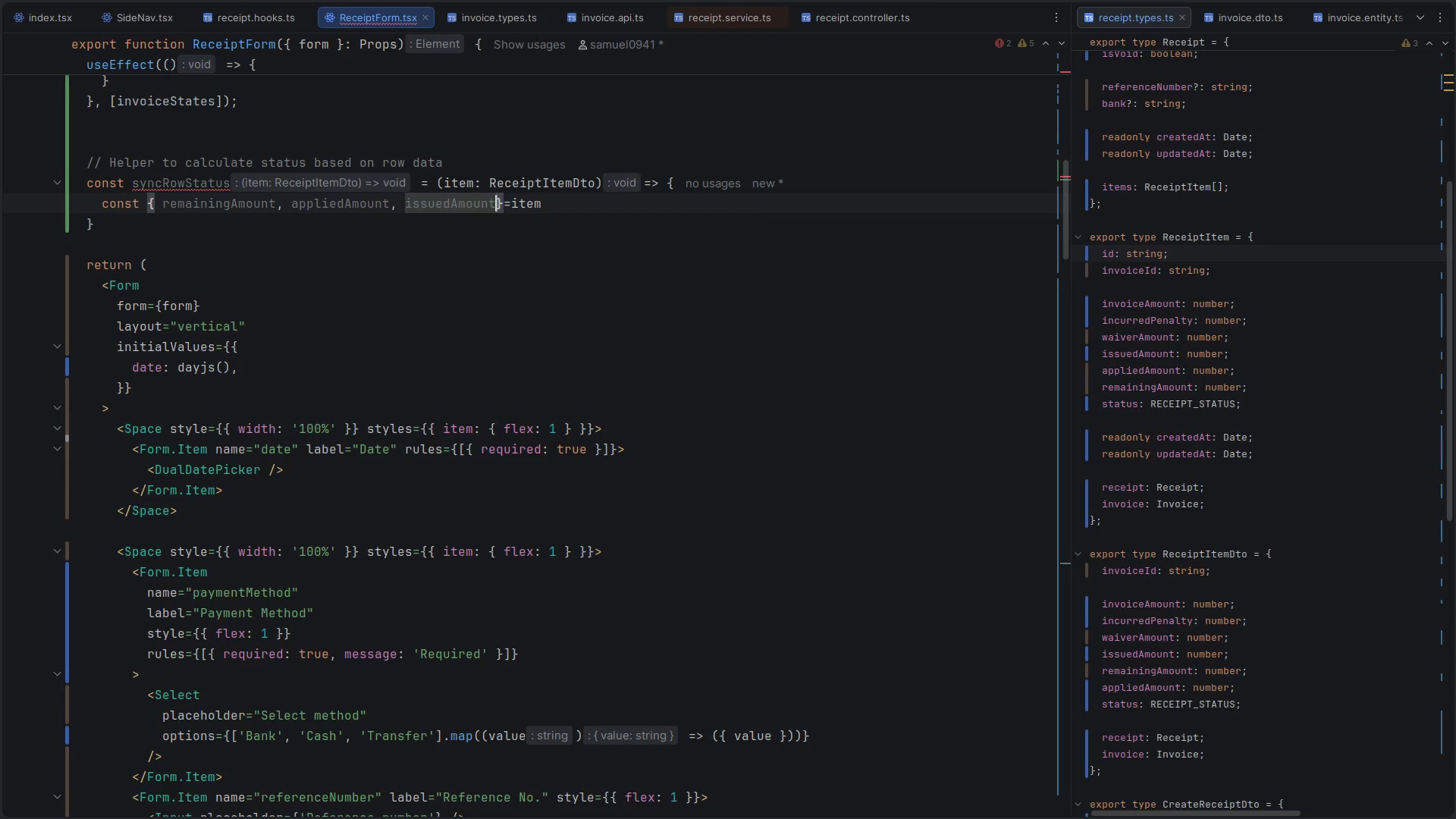 
key(Space)
 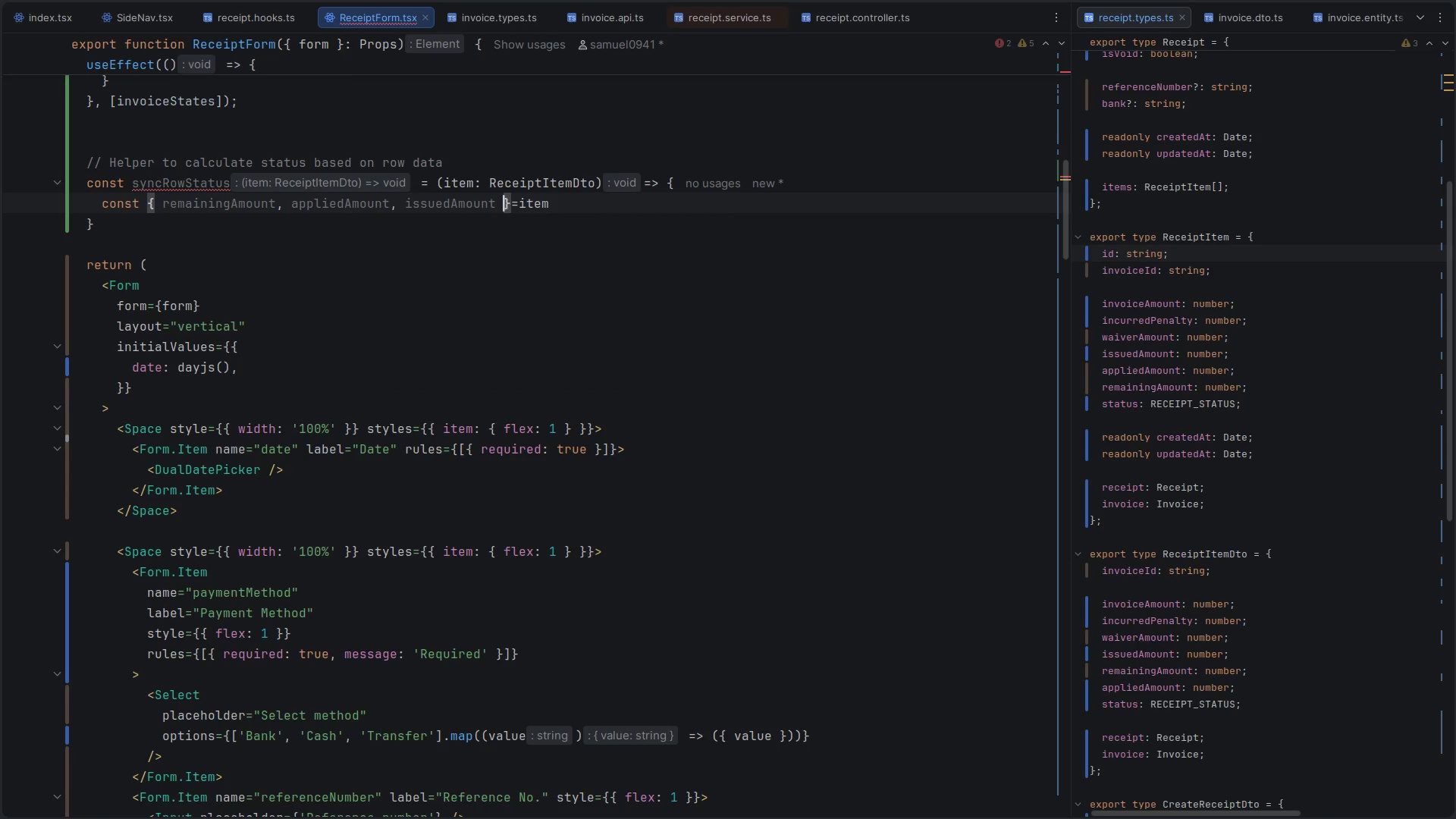 
key(ArrowRight)
 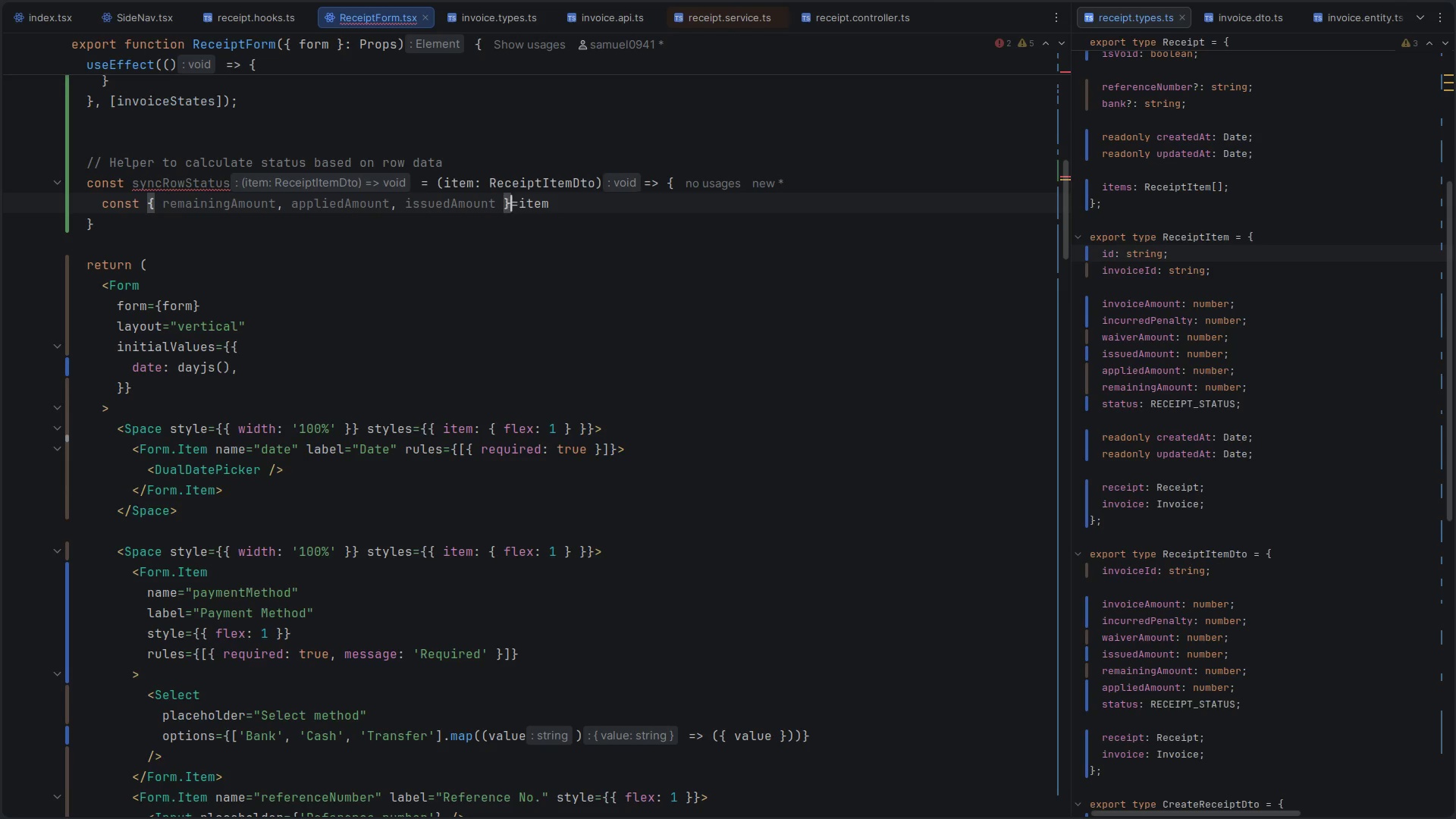 
key(ArrowRight)
 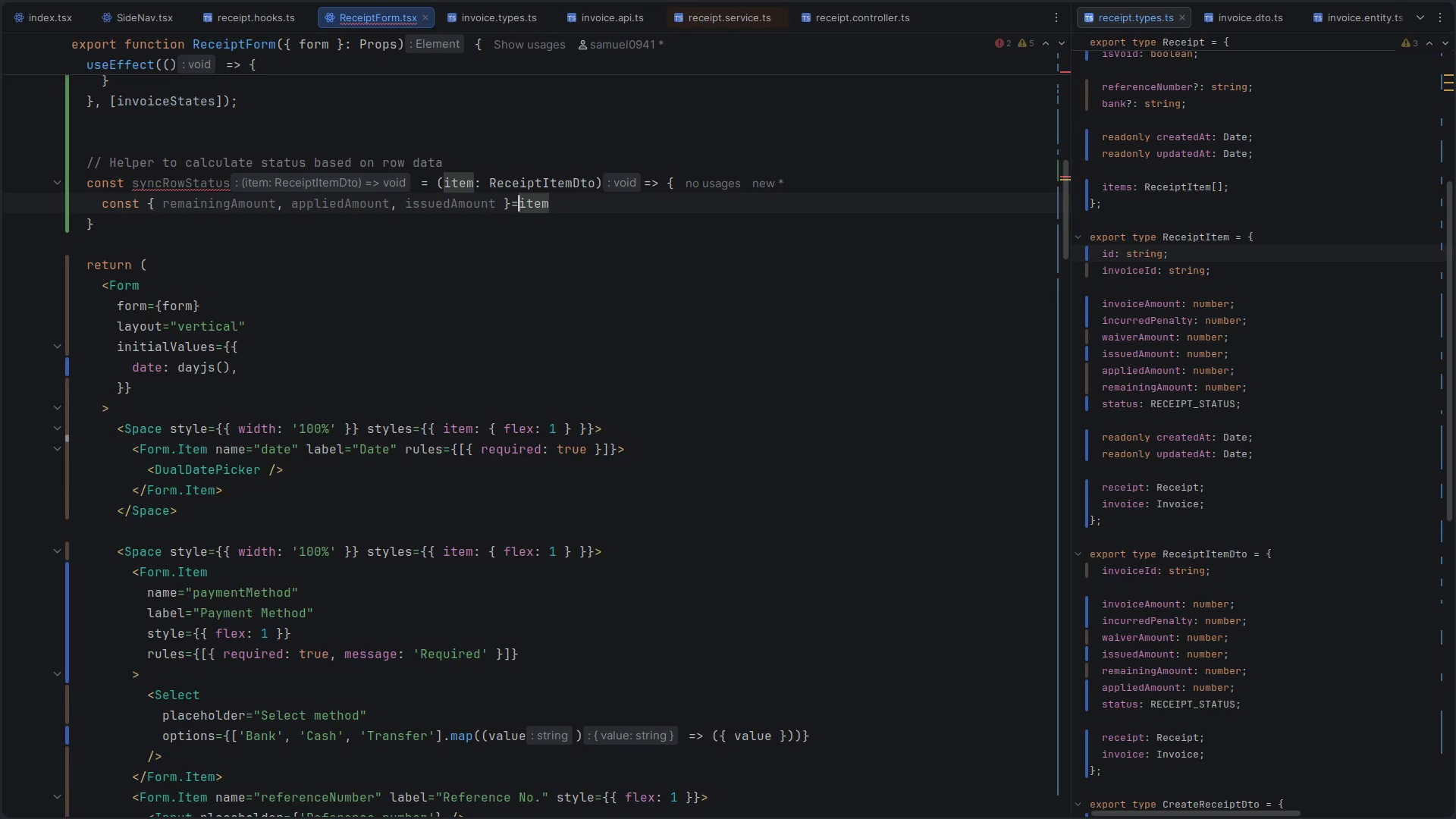 
key(ArrowRight)
 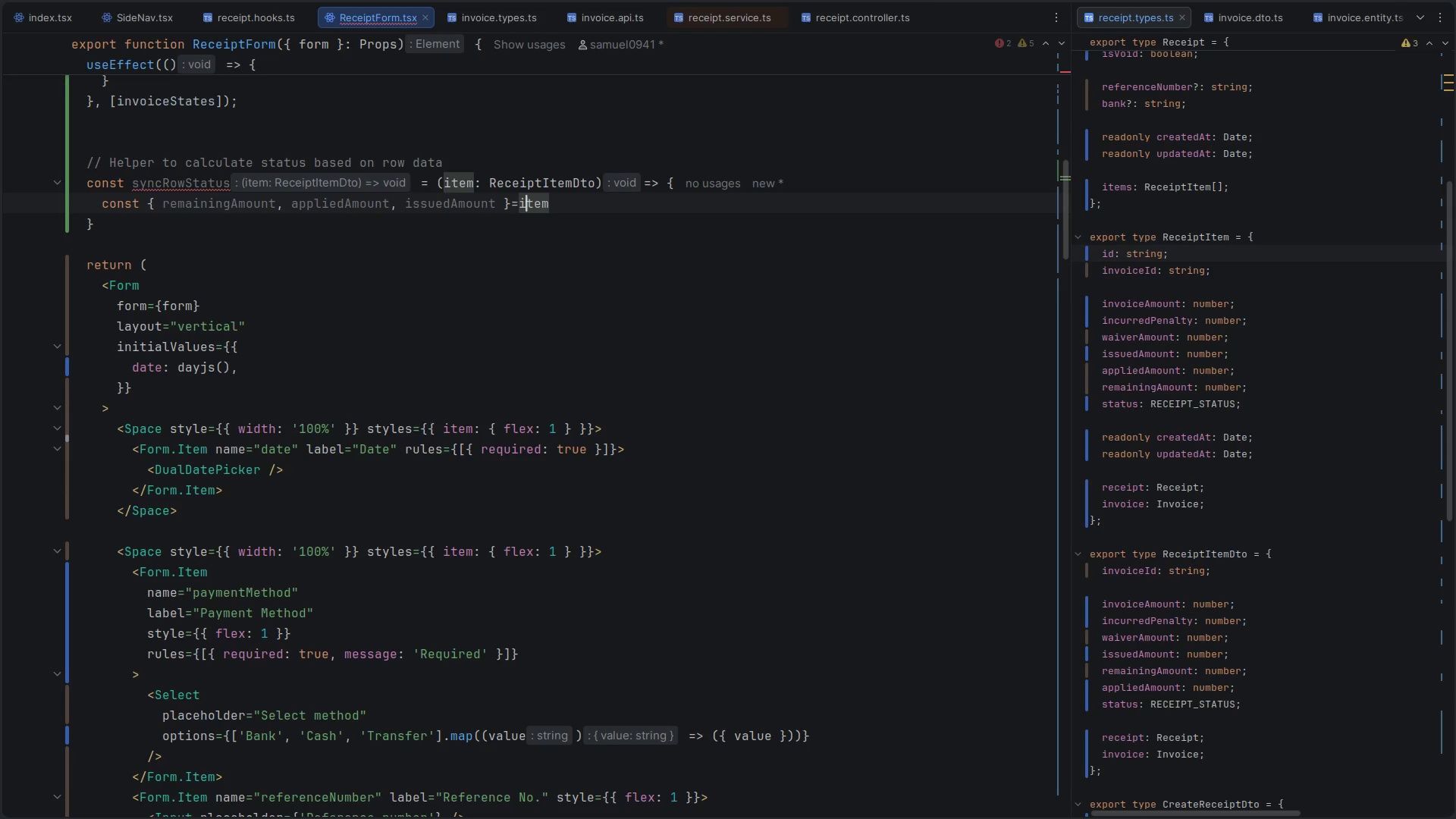 
key(ArrowRight)
 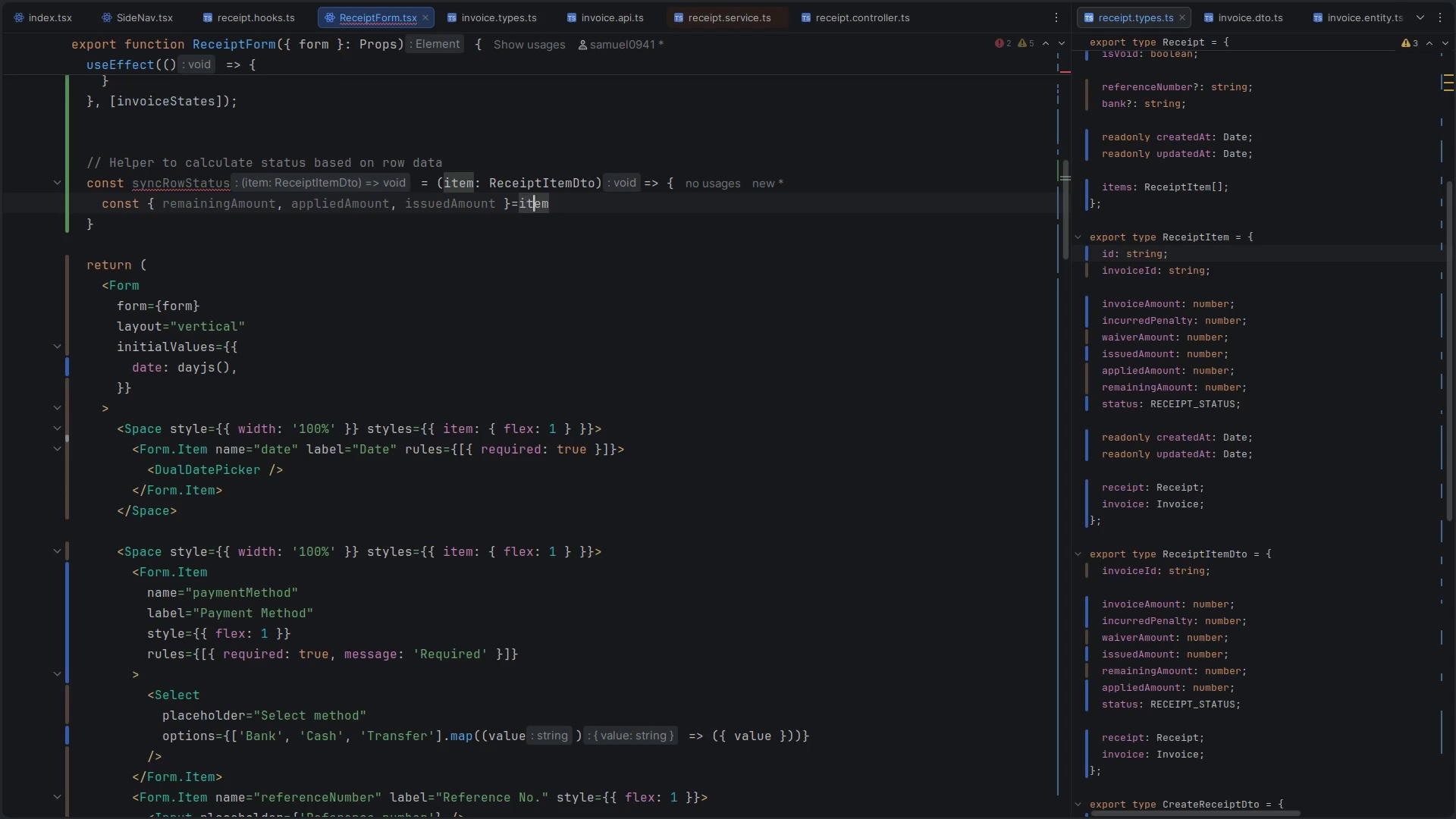 
key(ArrowRight)
 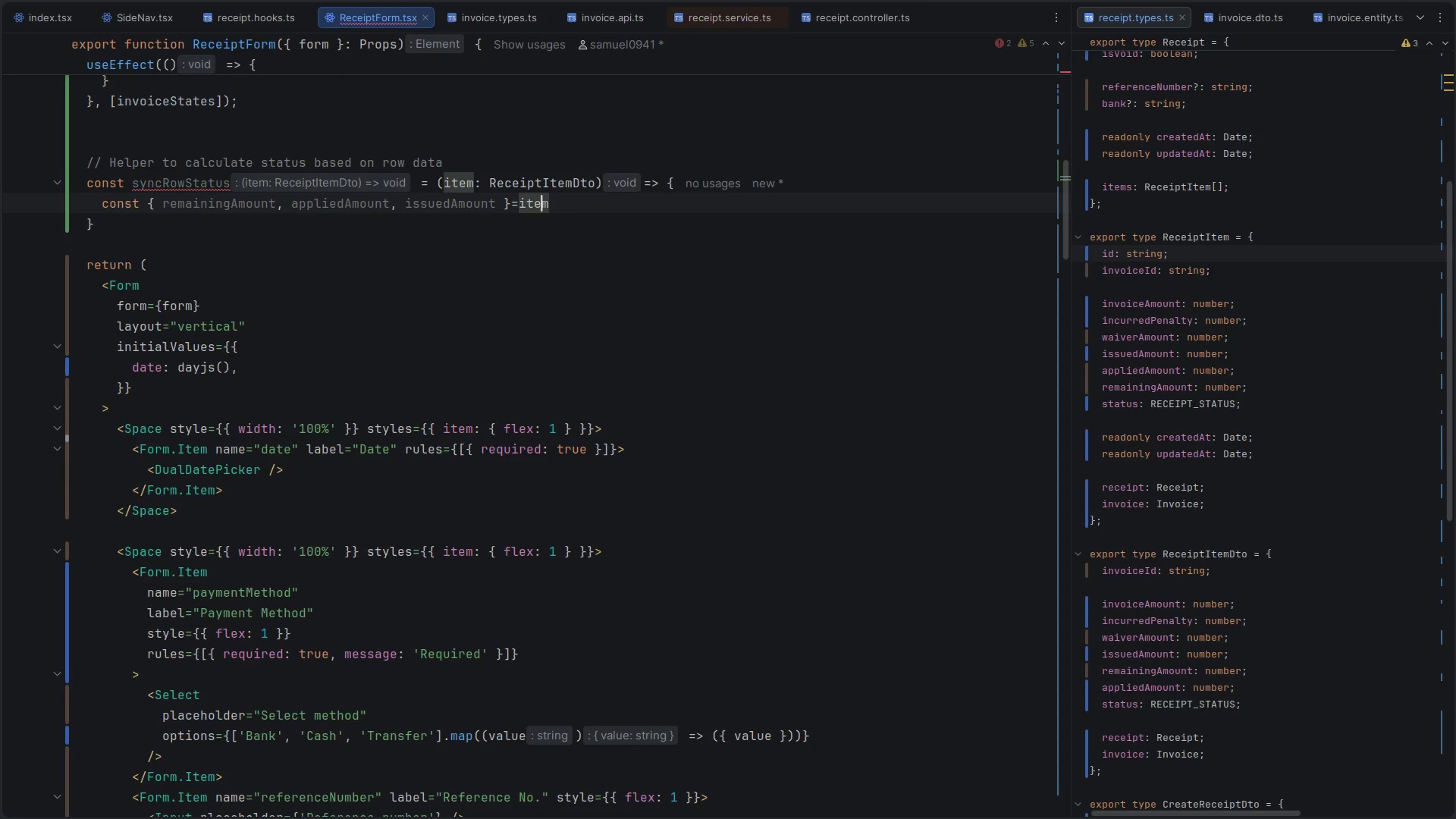 
key(ArrowRight)
 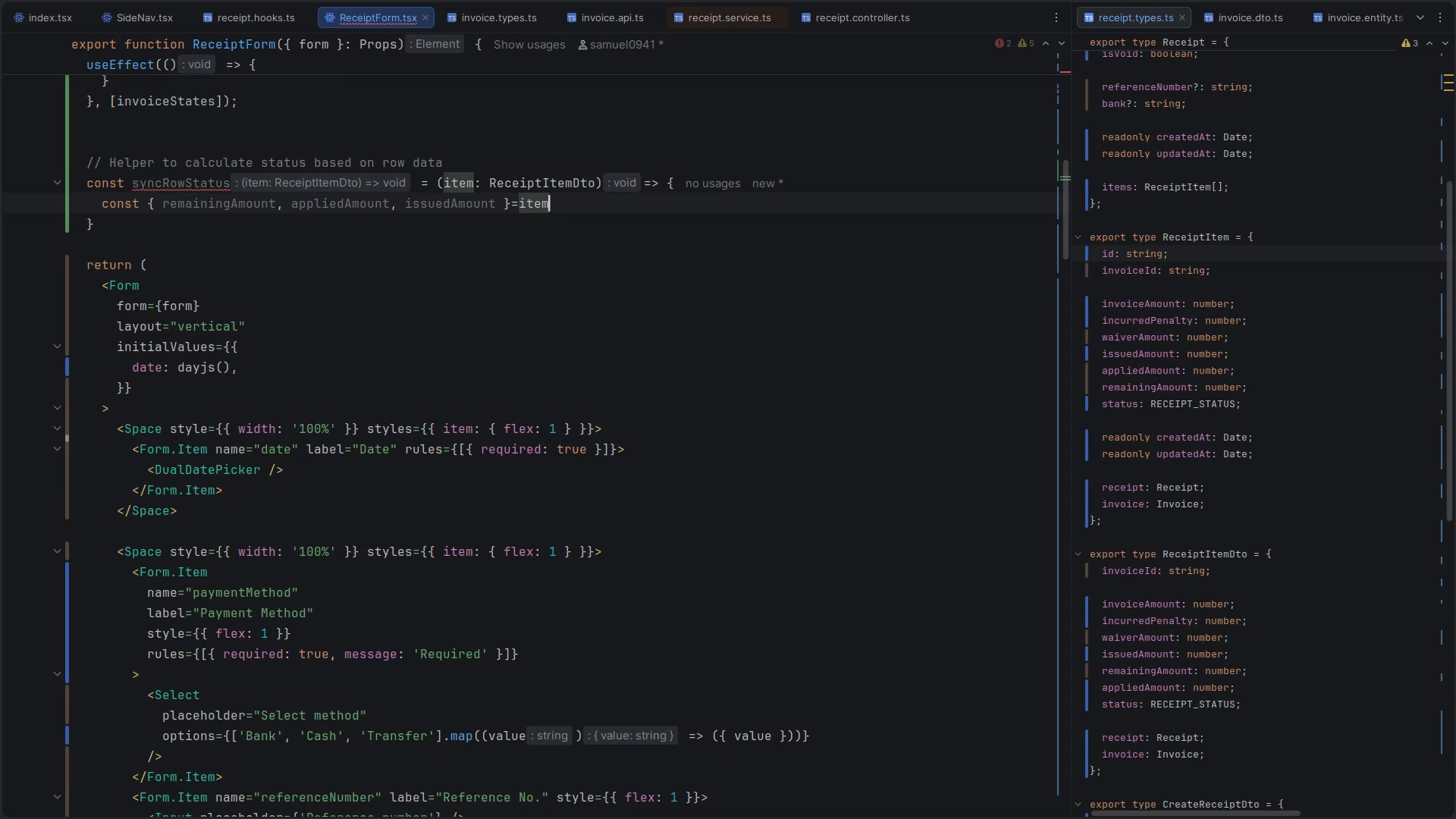 
key(Enter)
 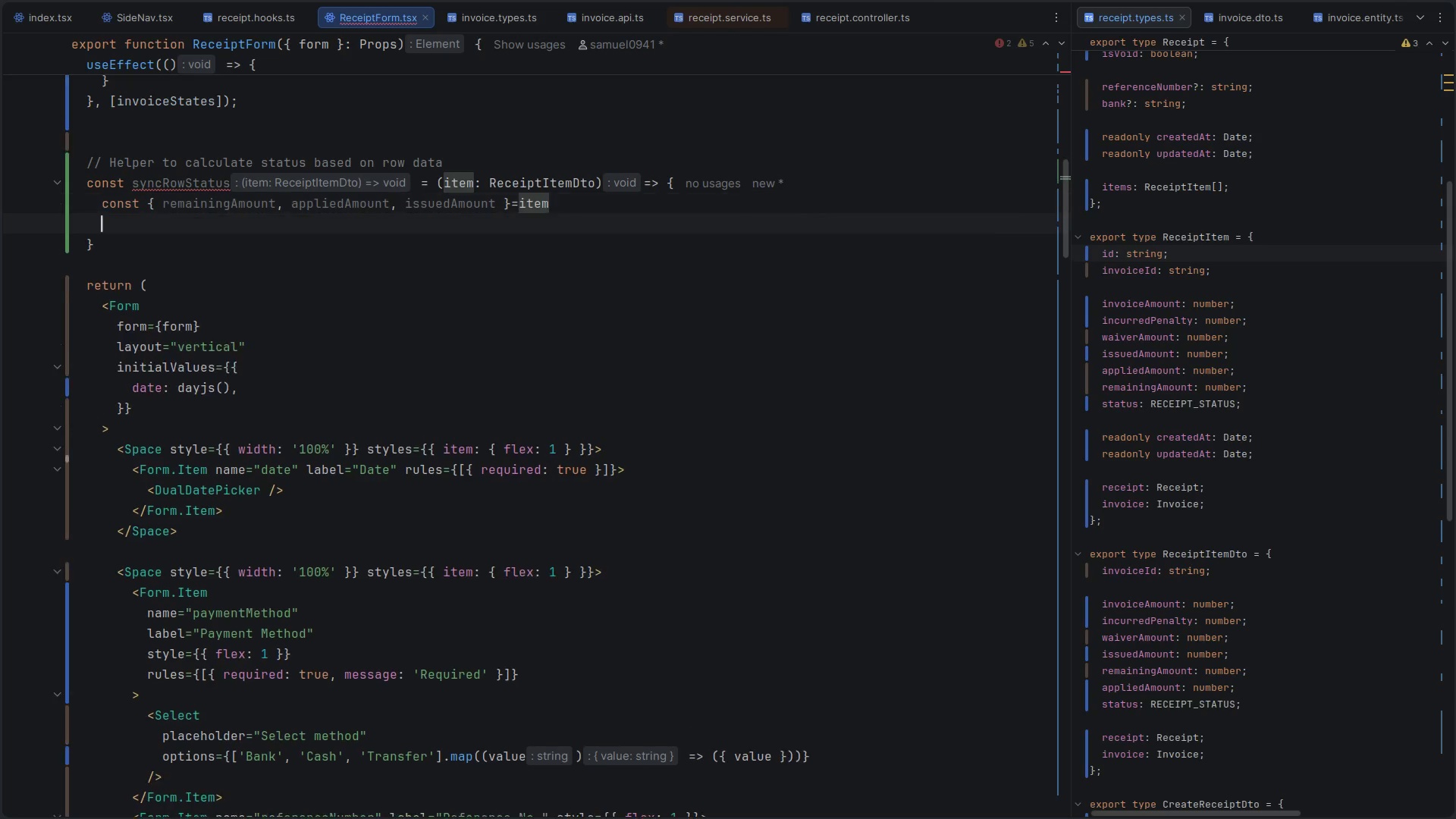 
key(Enter)
 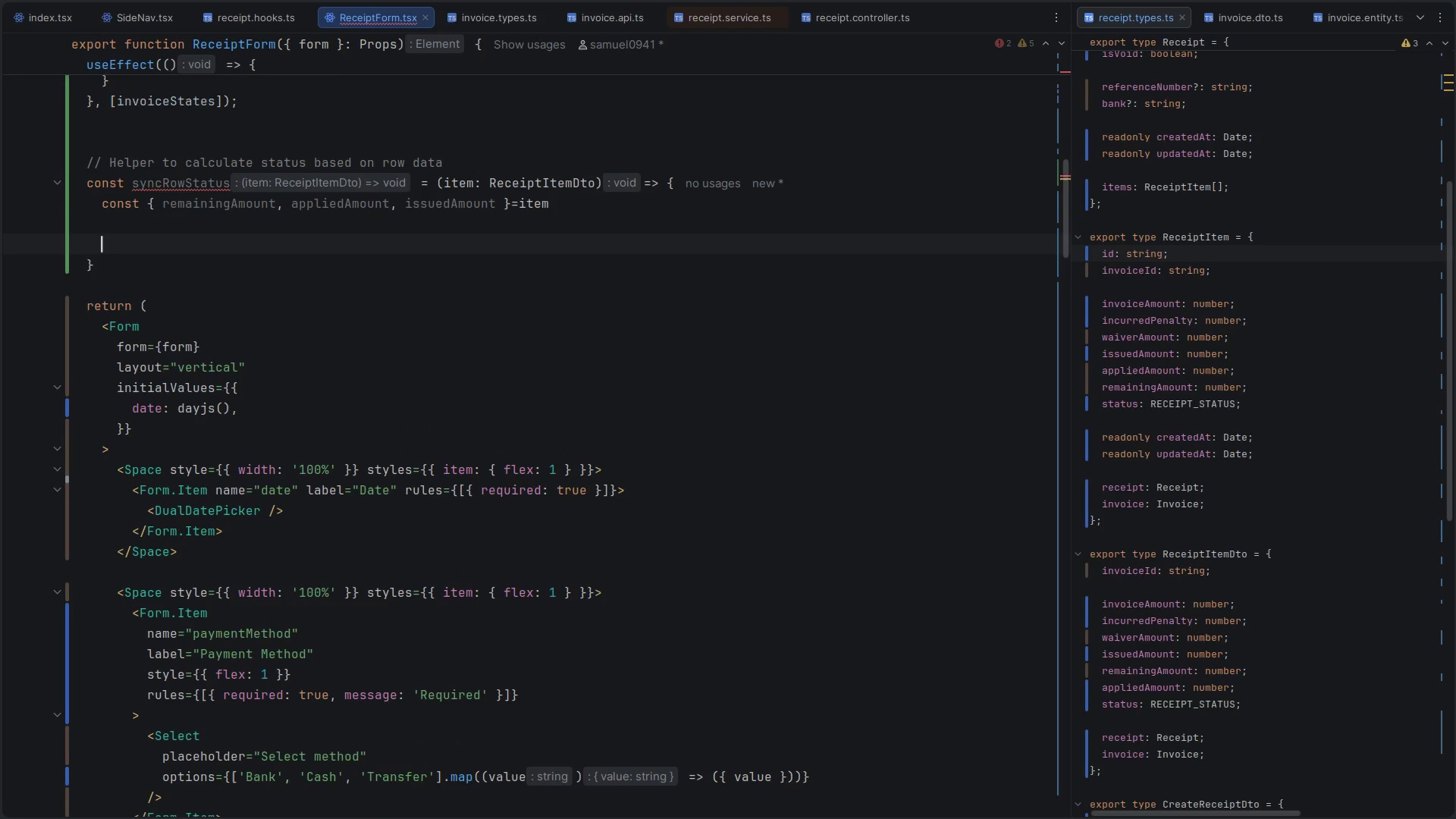 
type(if(app)
 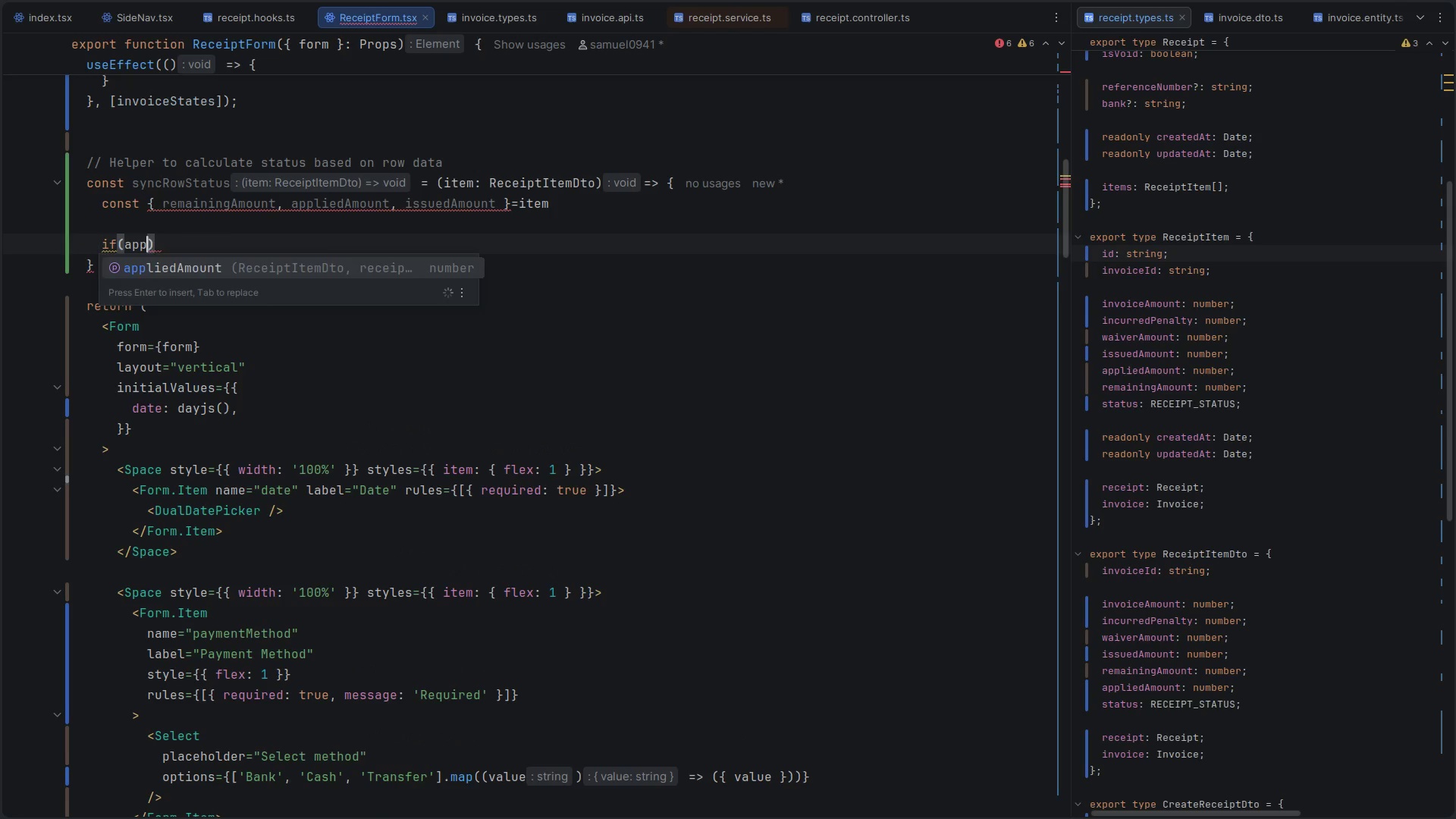 
key(Enter)
 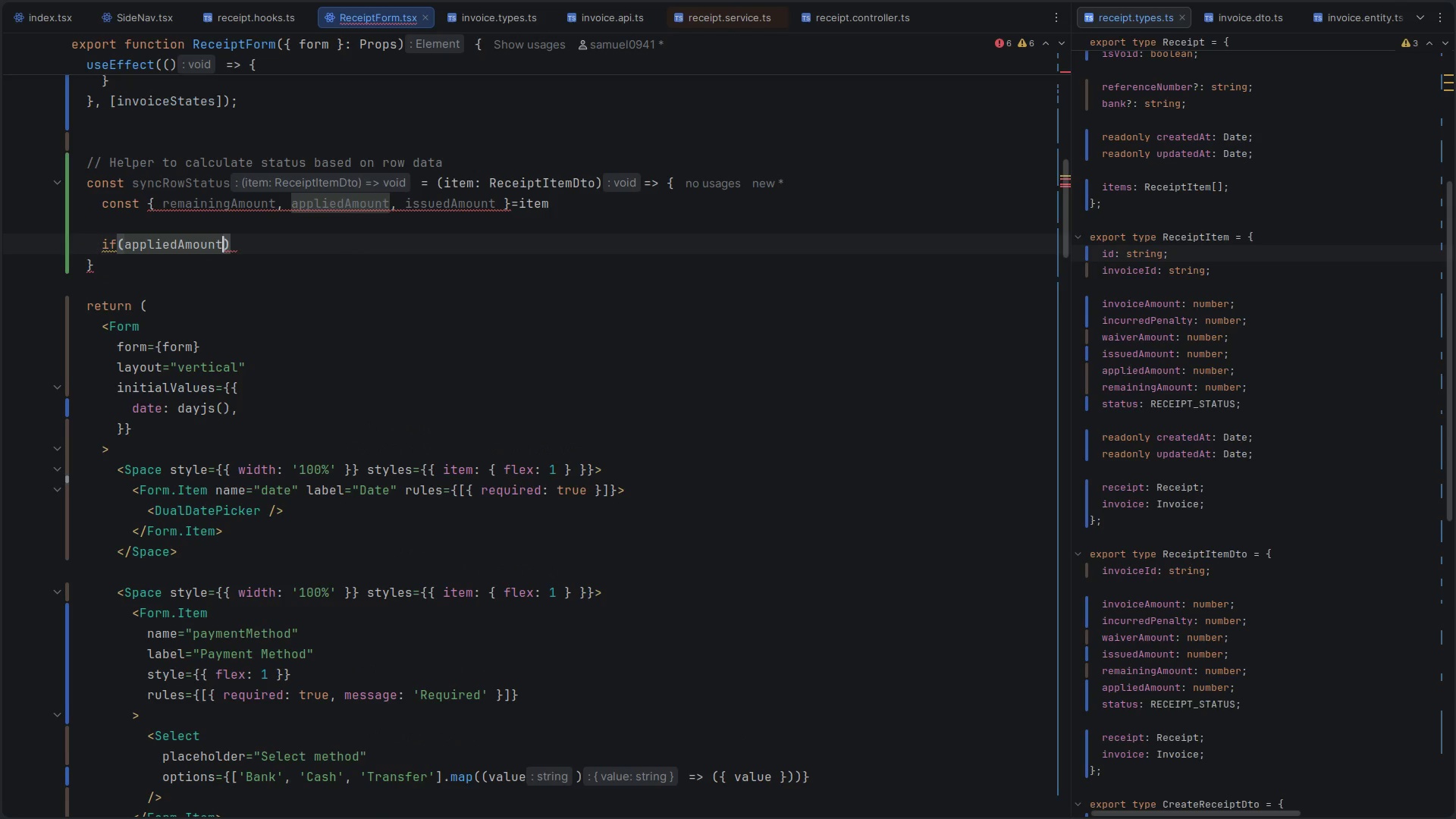 
type( === iss)
 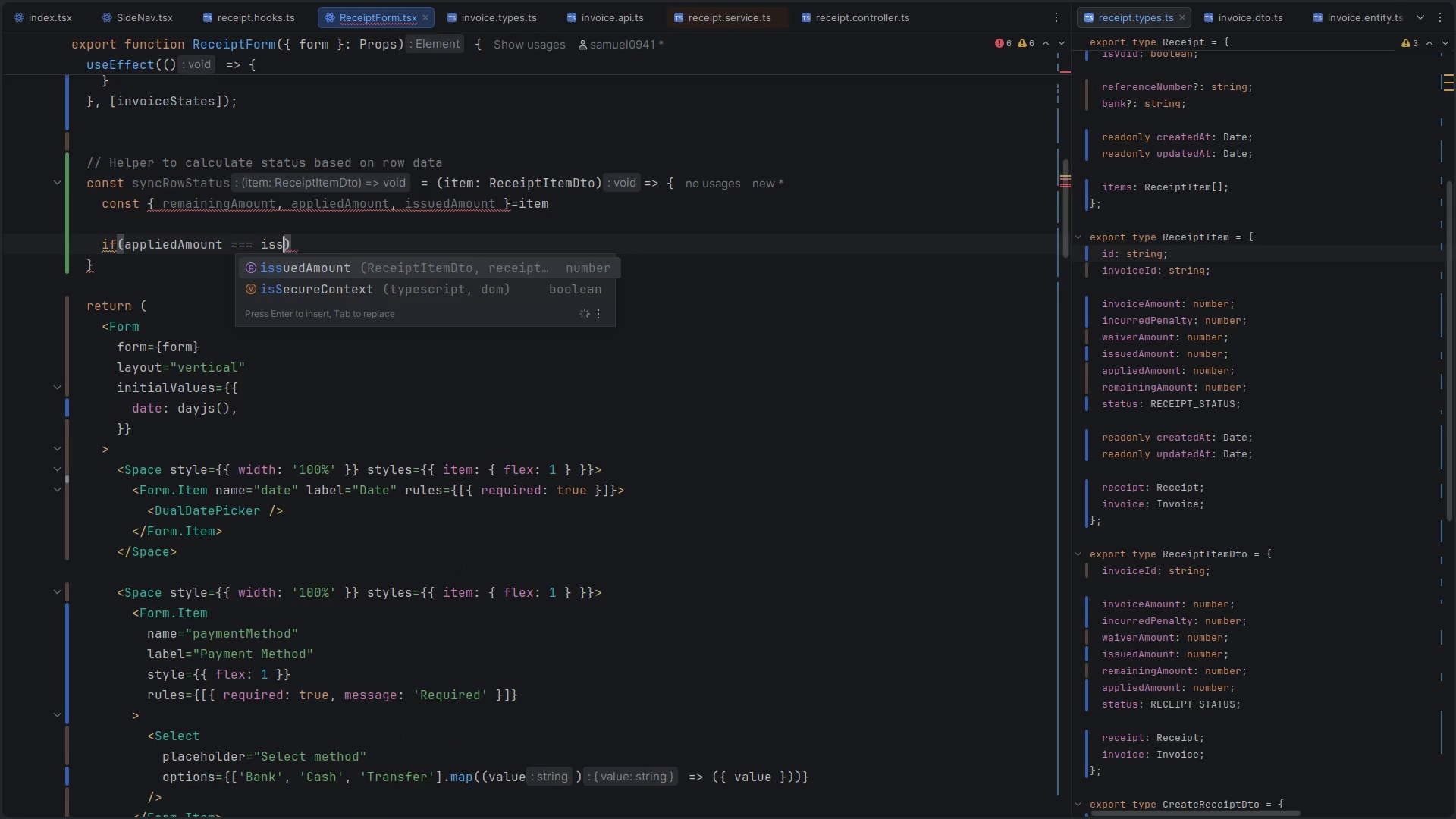 
key(Enter)
 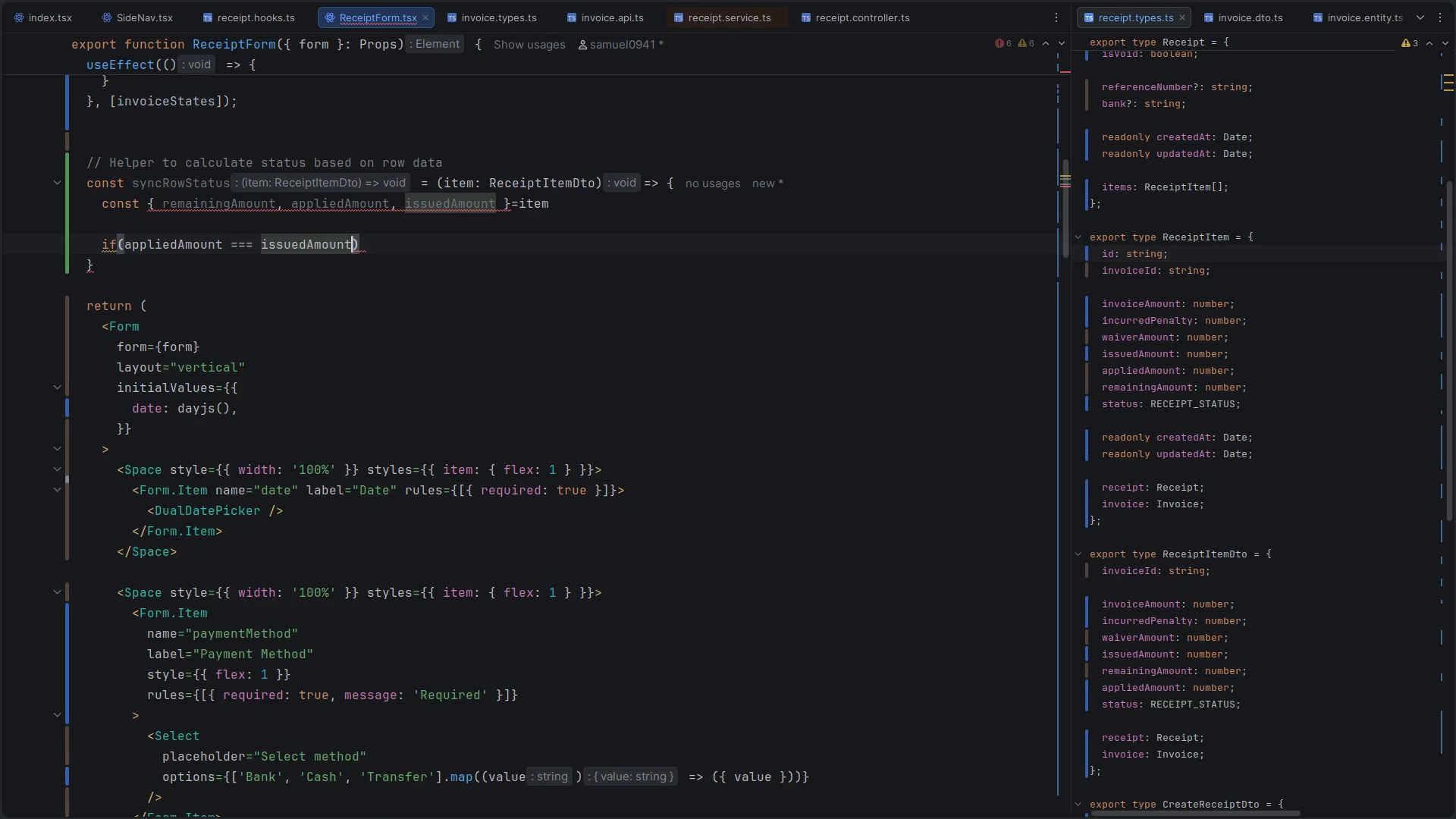 
key(ArrowRight)
 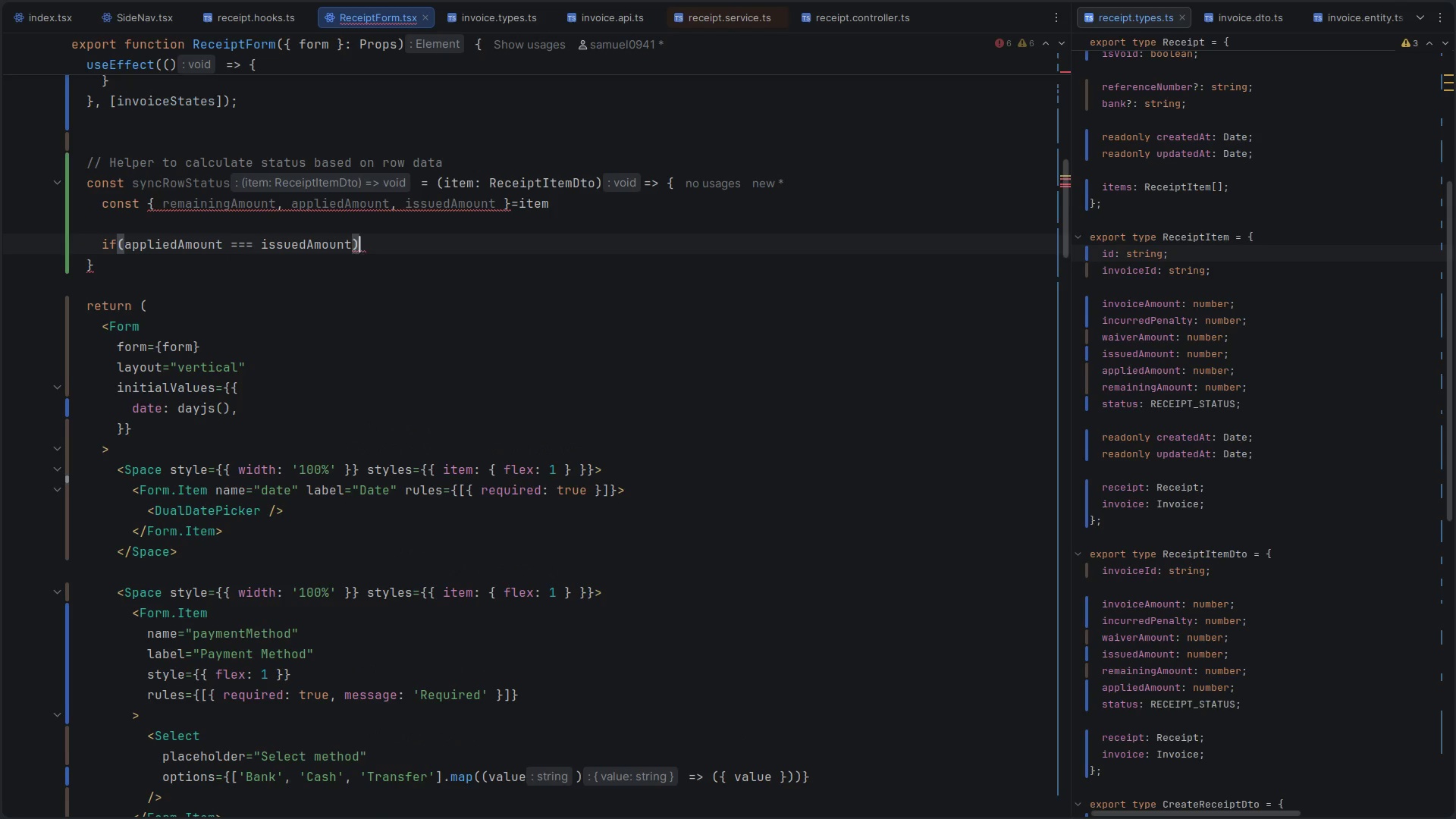 
type( return RECEIPT)
 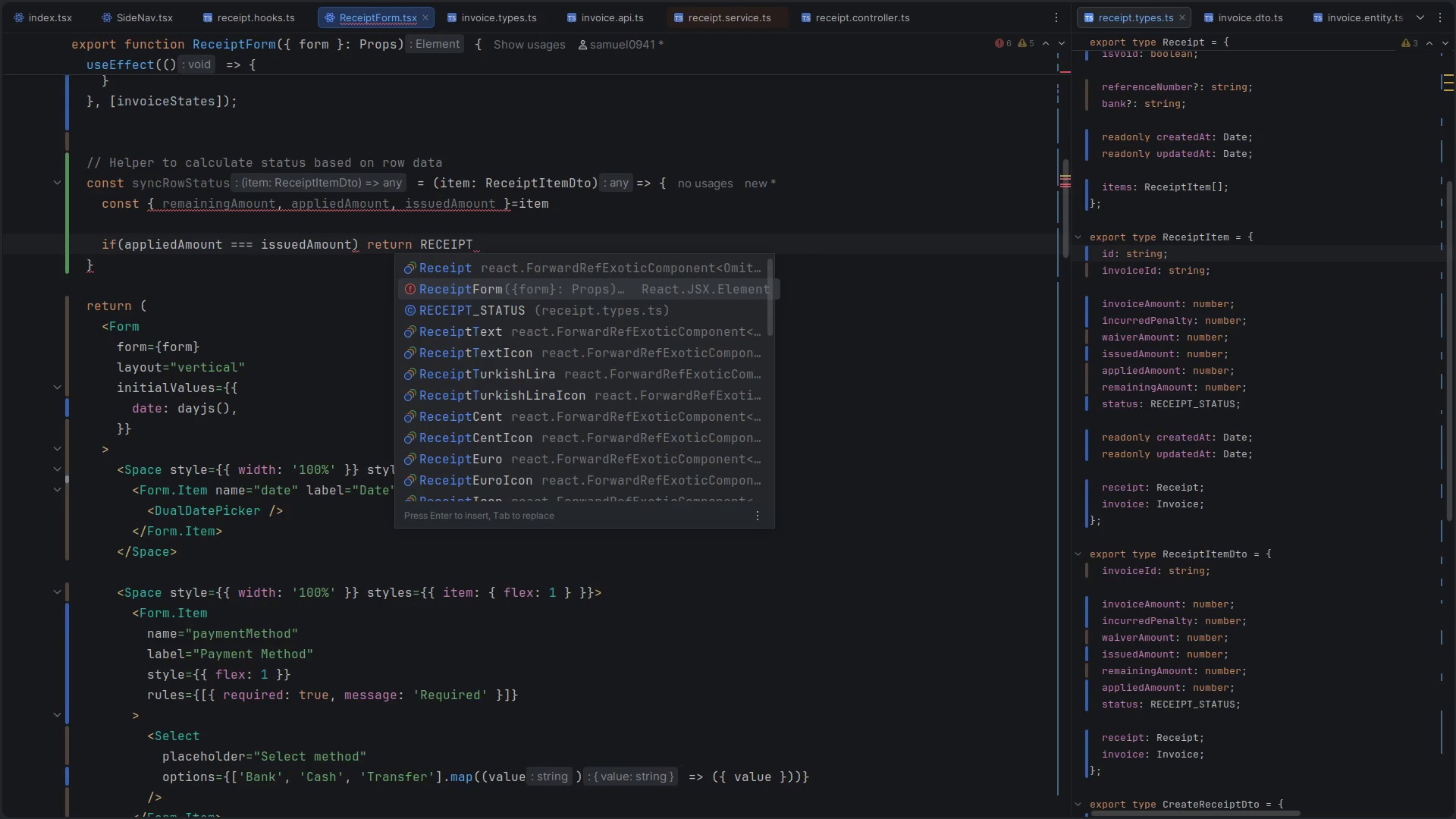 
key(ArrowDown)
 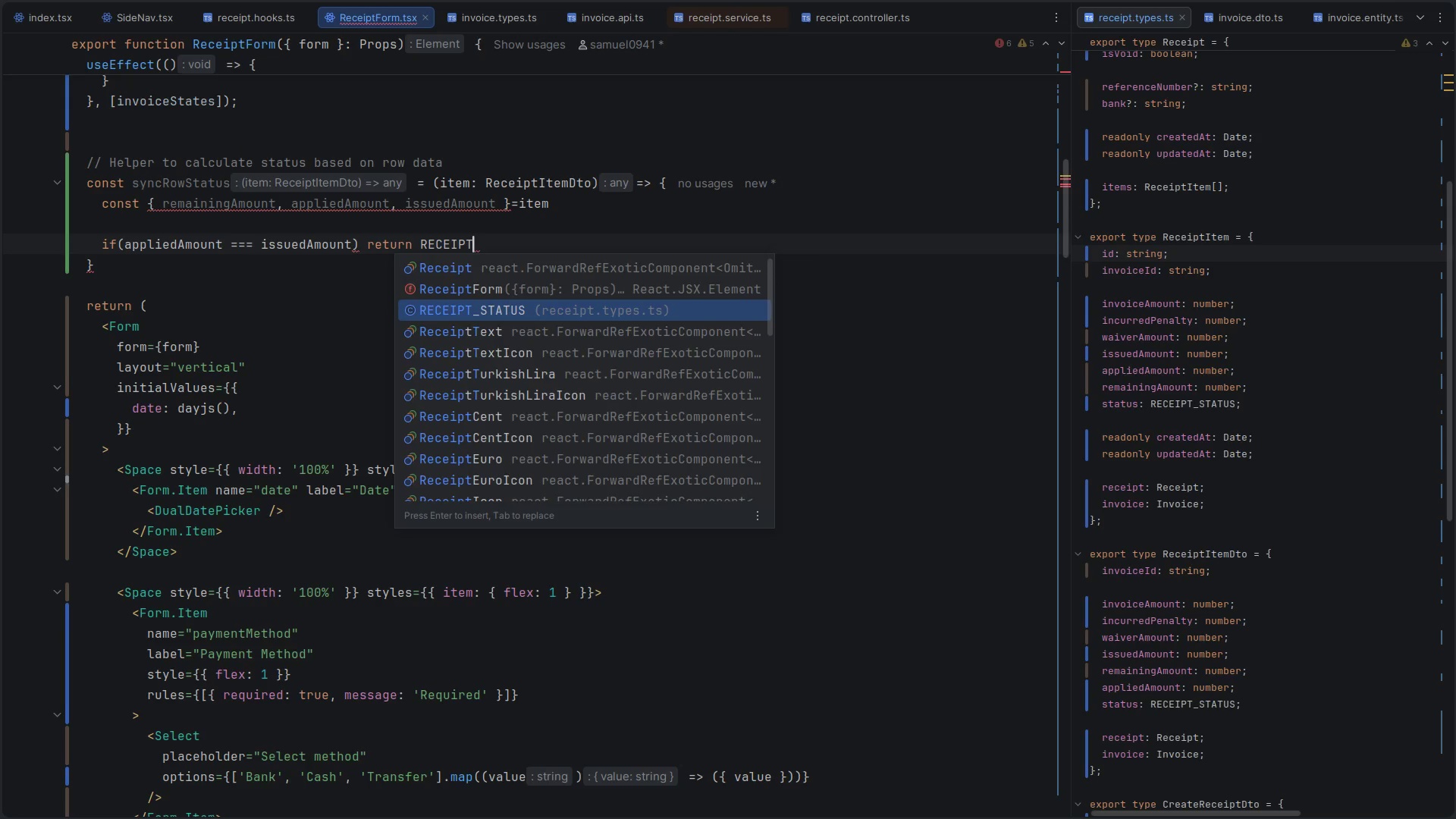 
key(Enter)
 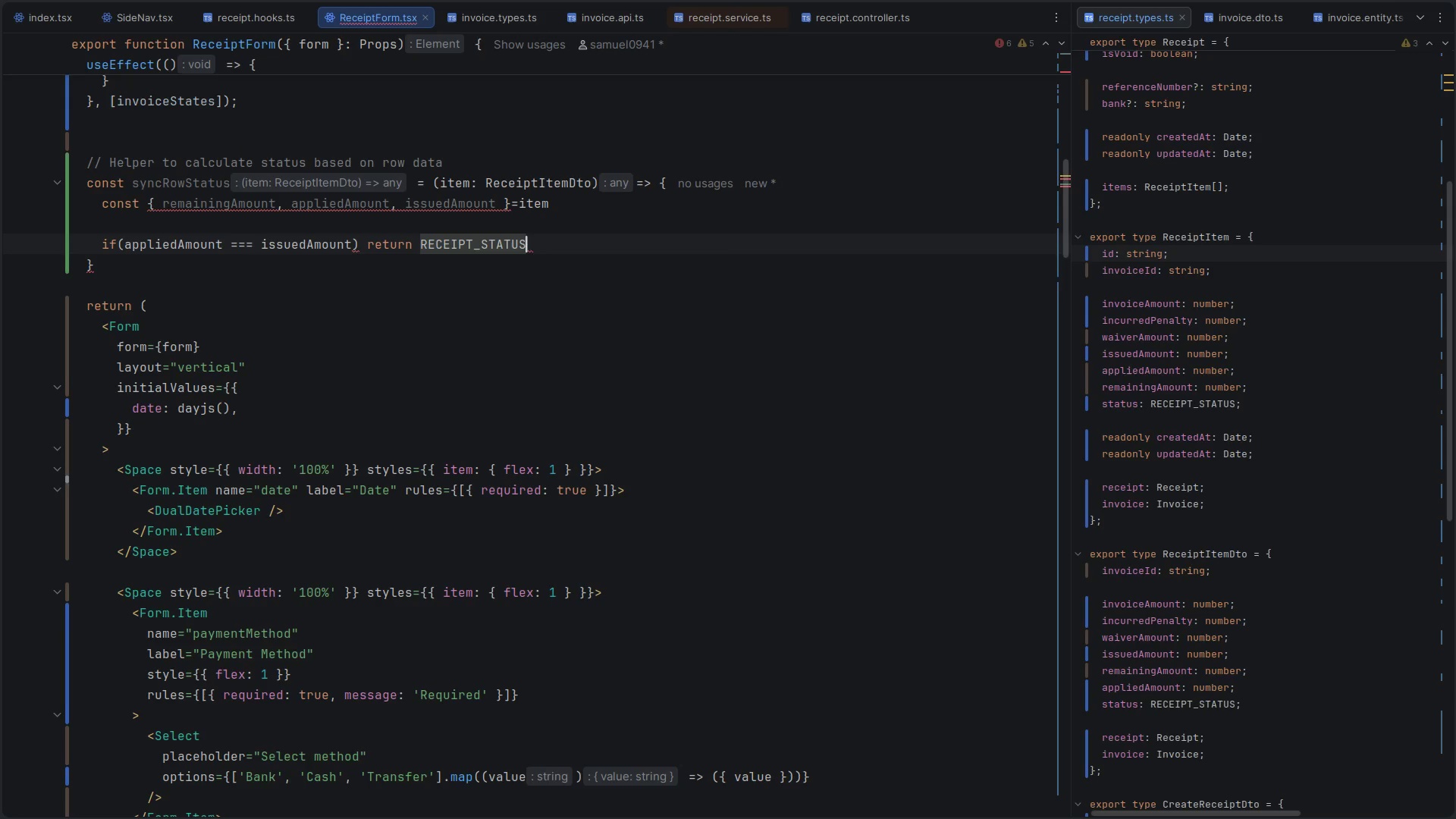 
key(Period)
 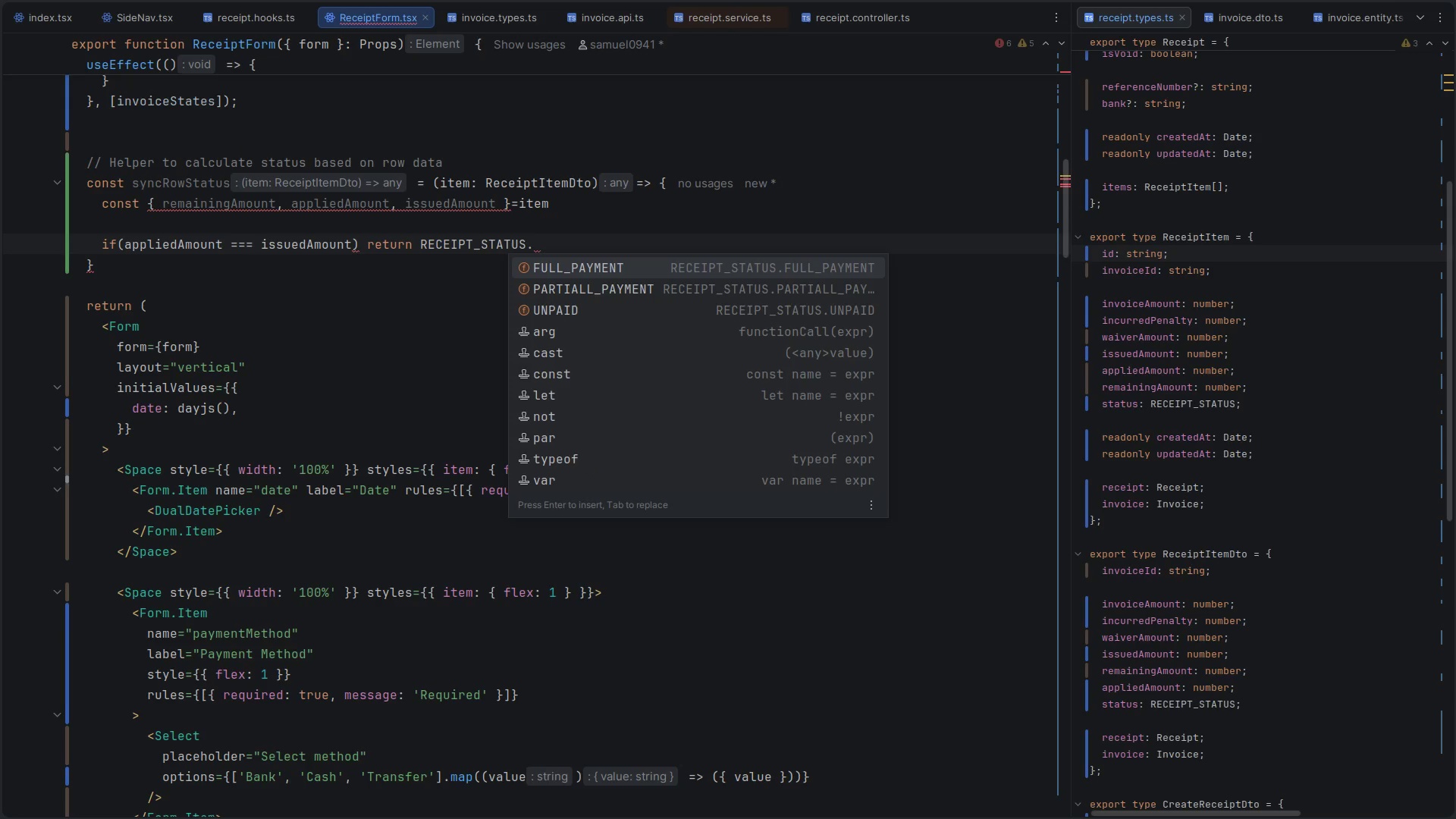 
key(Enter)
 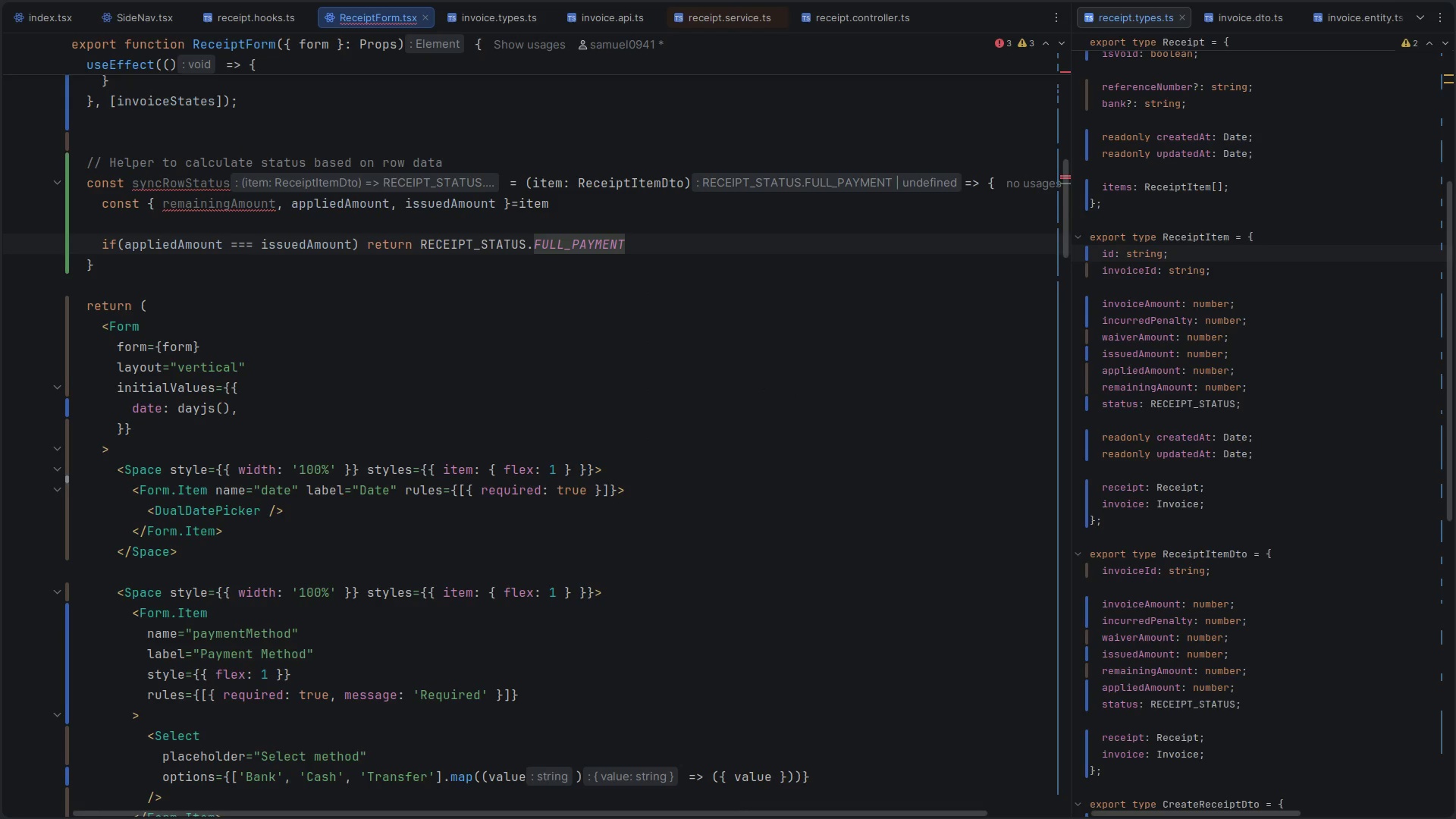 
key(Enter)
 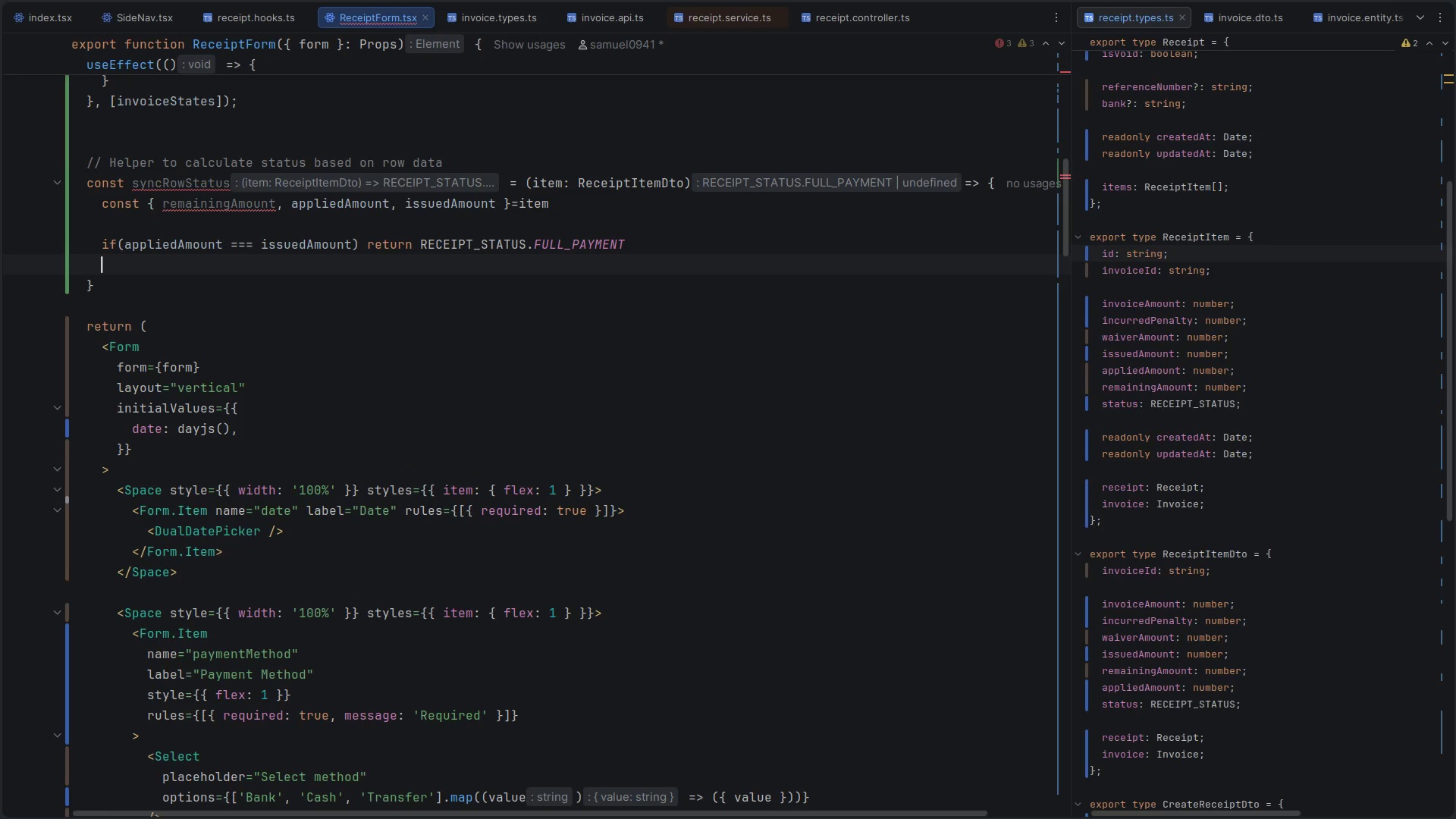 
type(ELSE)
key(Backspace)
key(Backspace)
key(Backspace)
key(Backspace)
type(else if(app)
 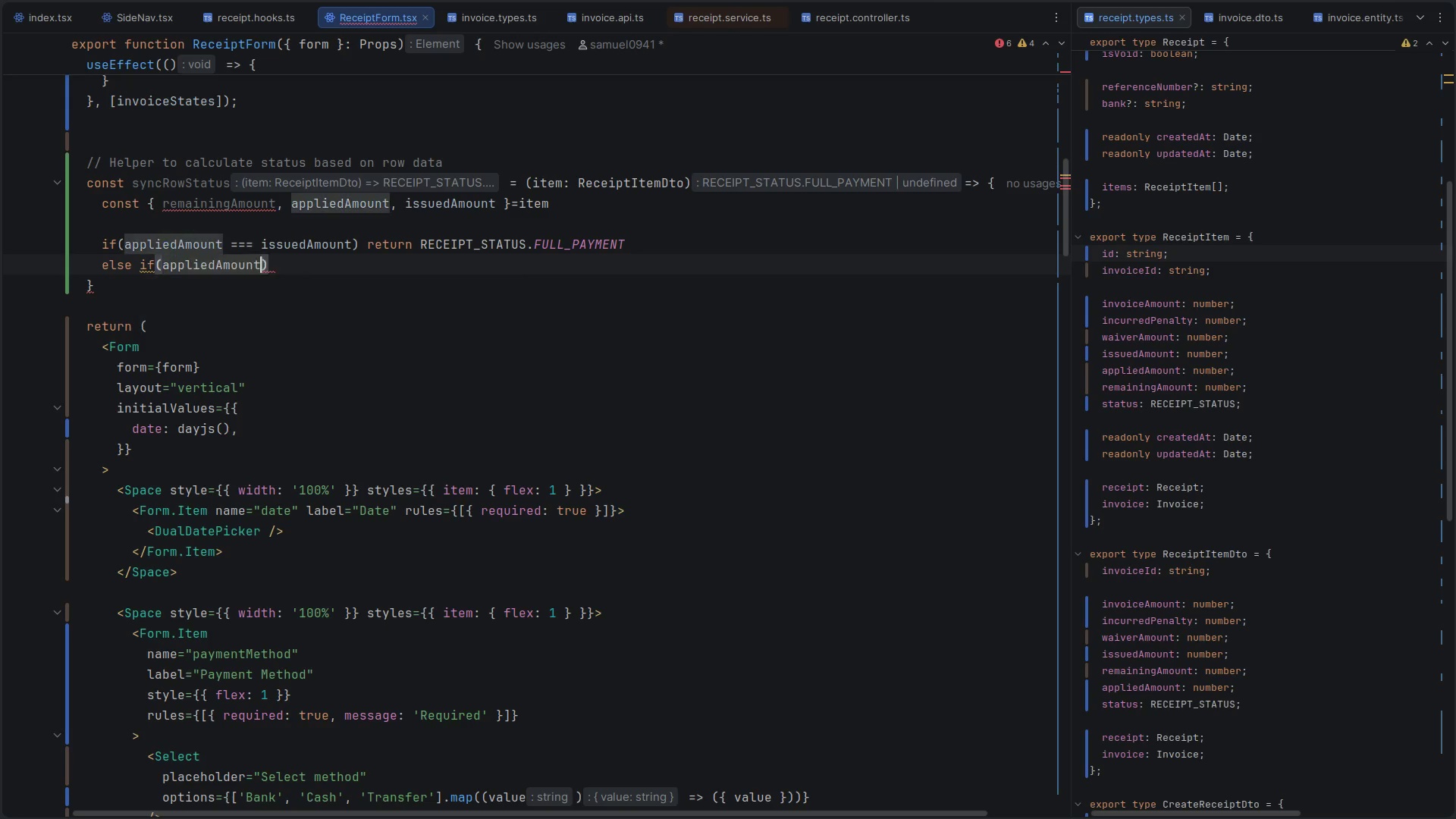 
 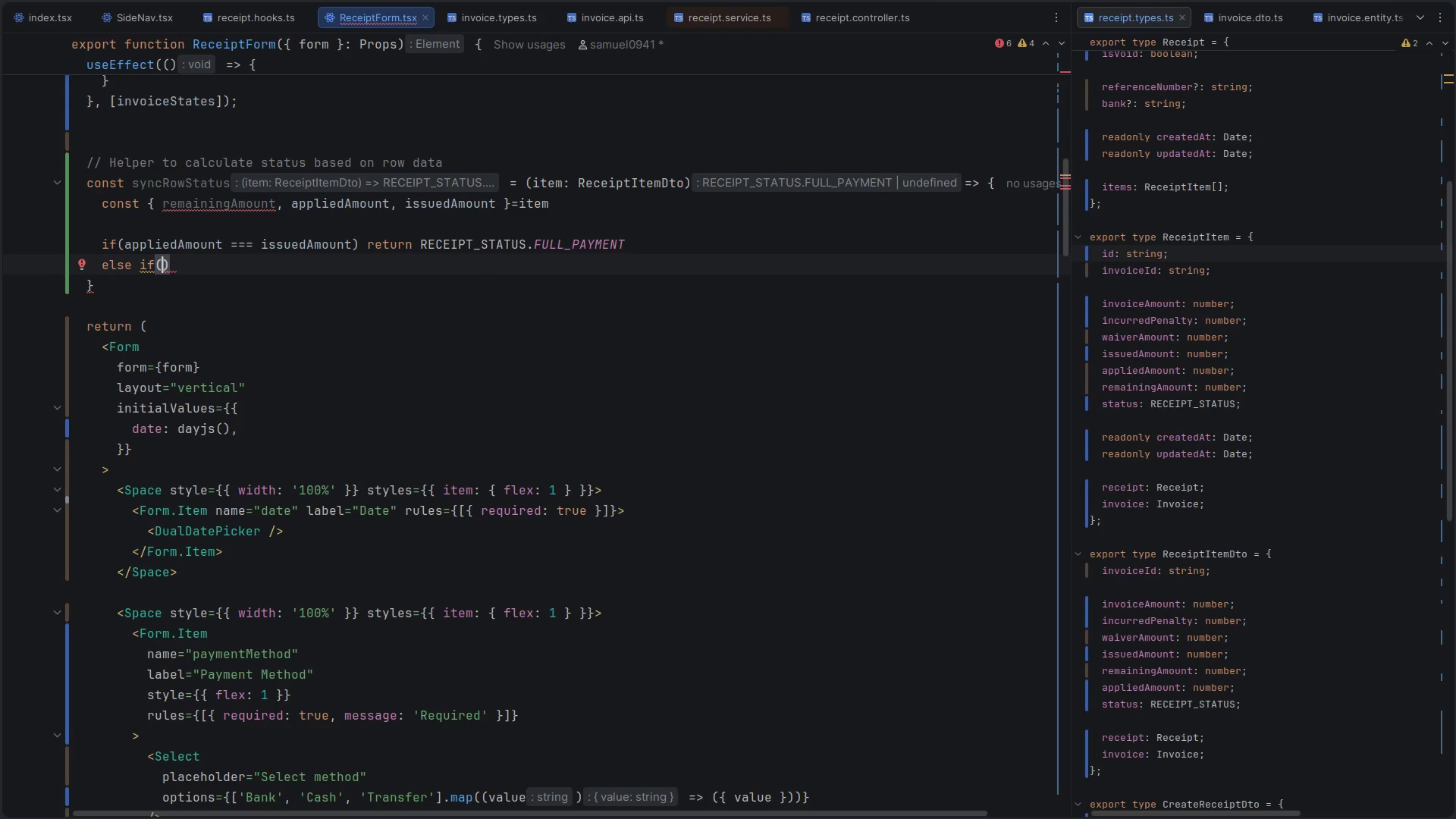 
key(Enter)
 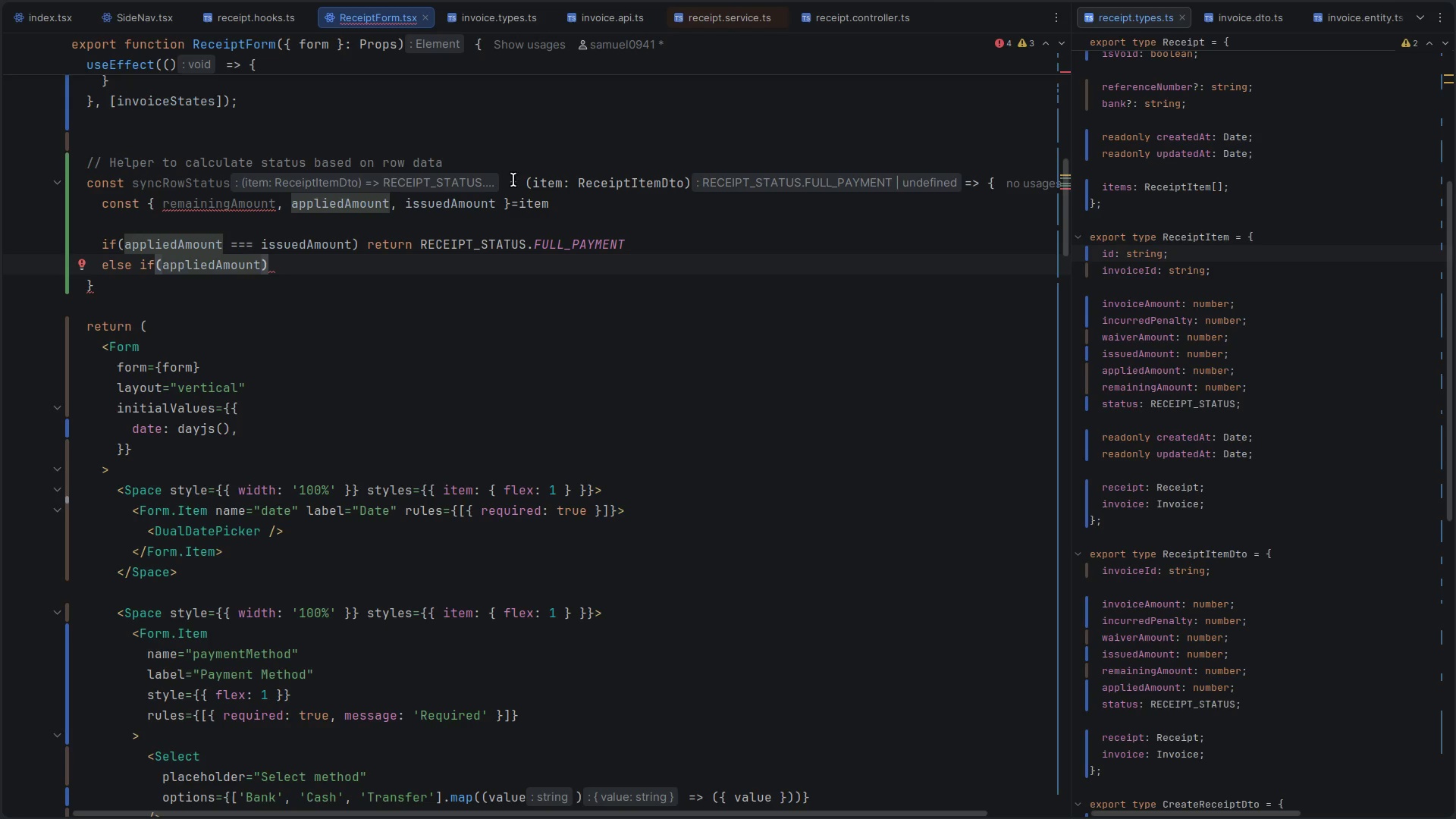 
key(Shift+Period)
 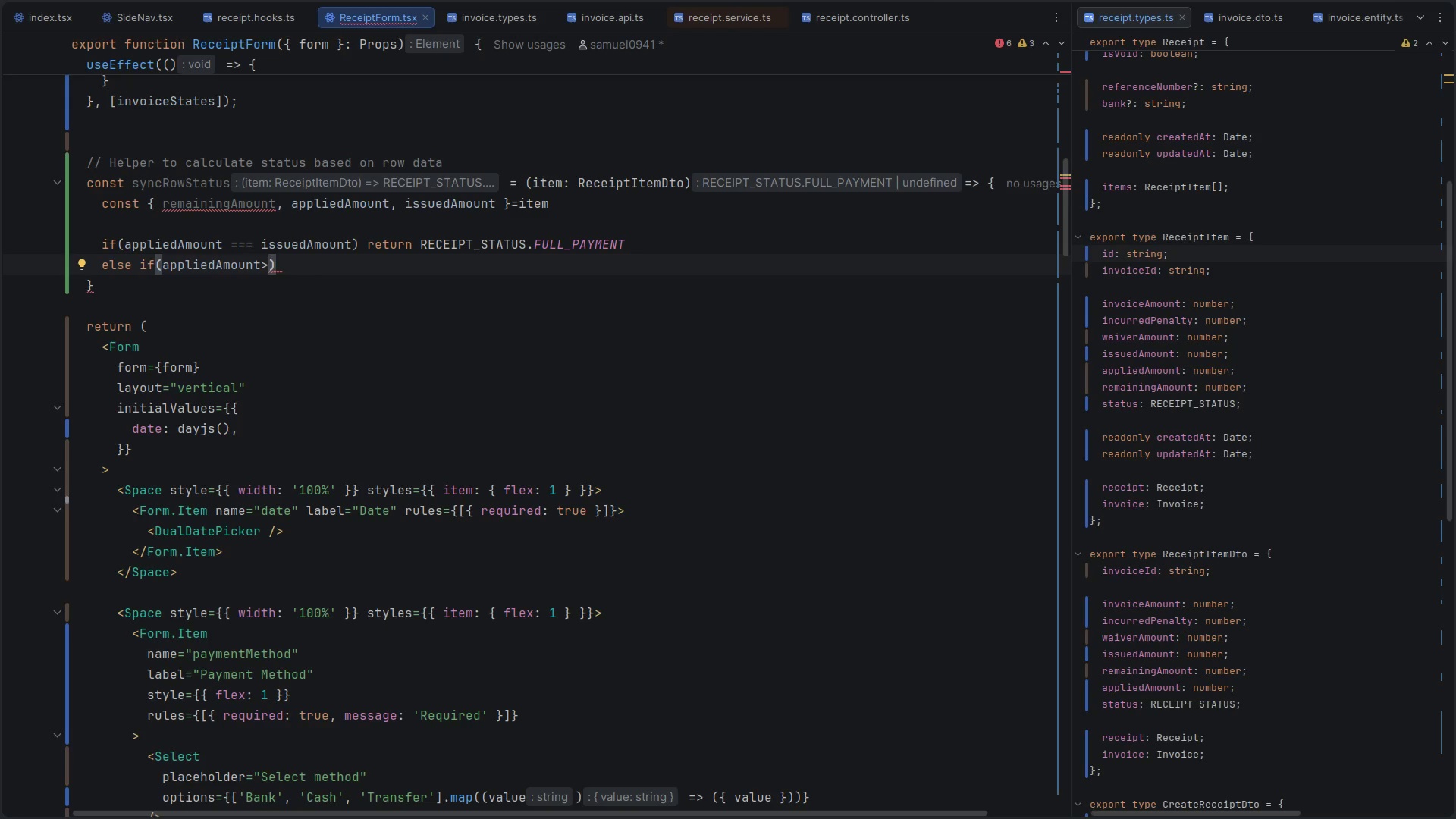 
wait(6.4)
 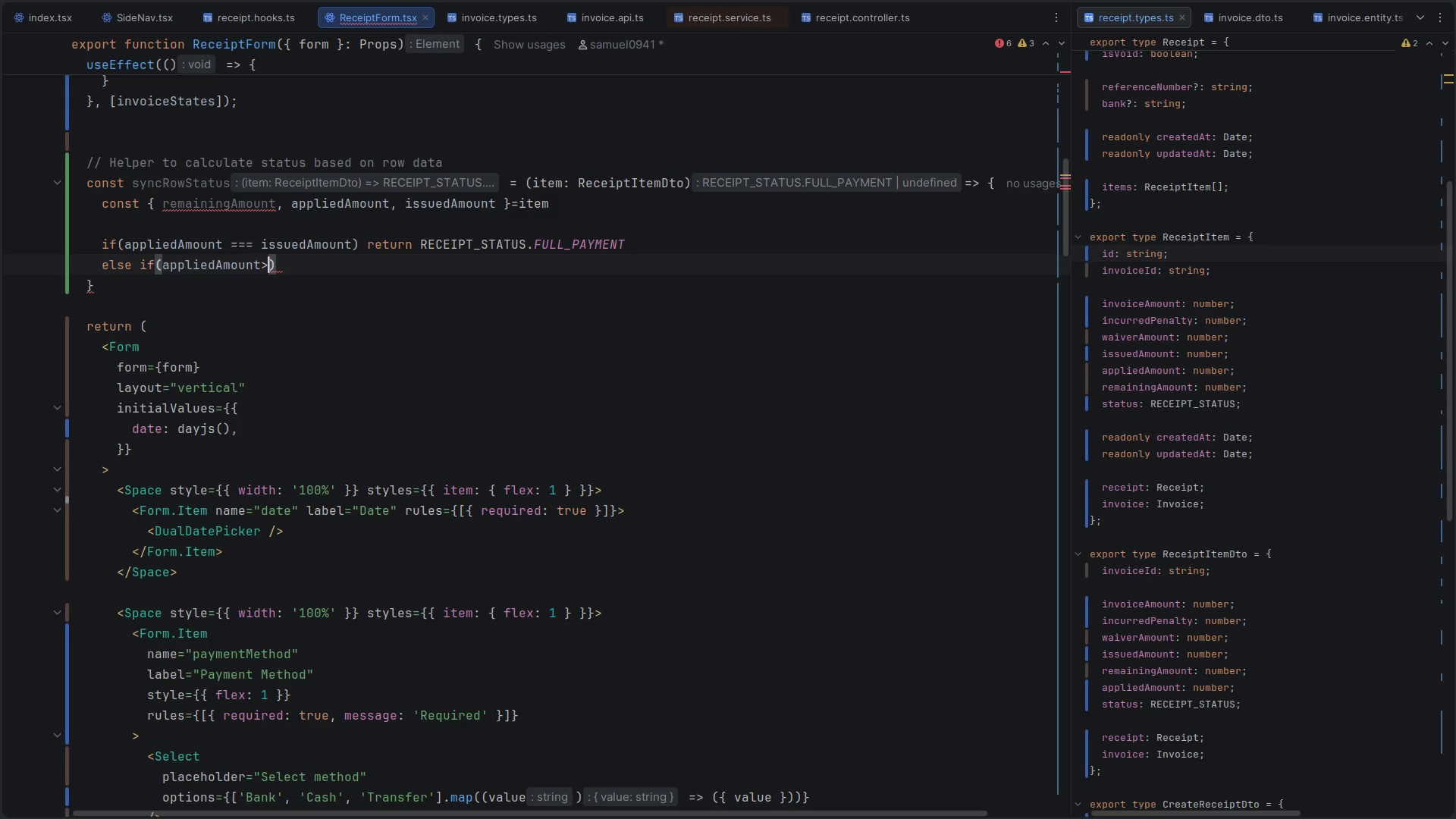 
type(0 && app)
 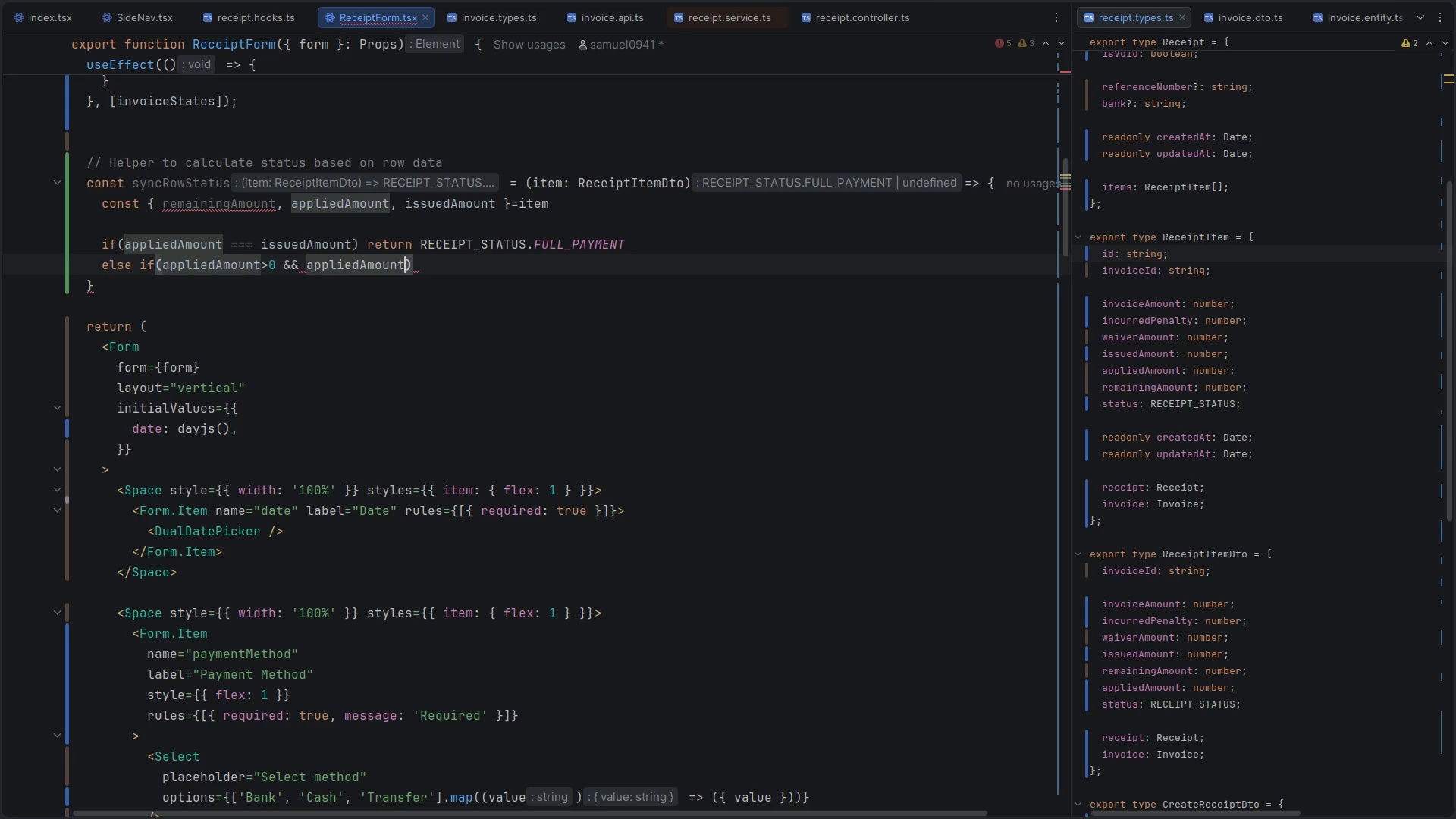 
 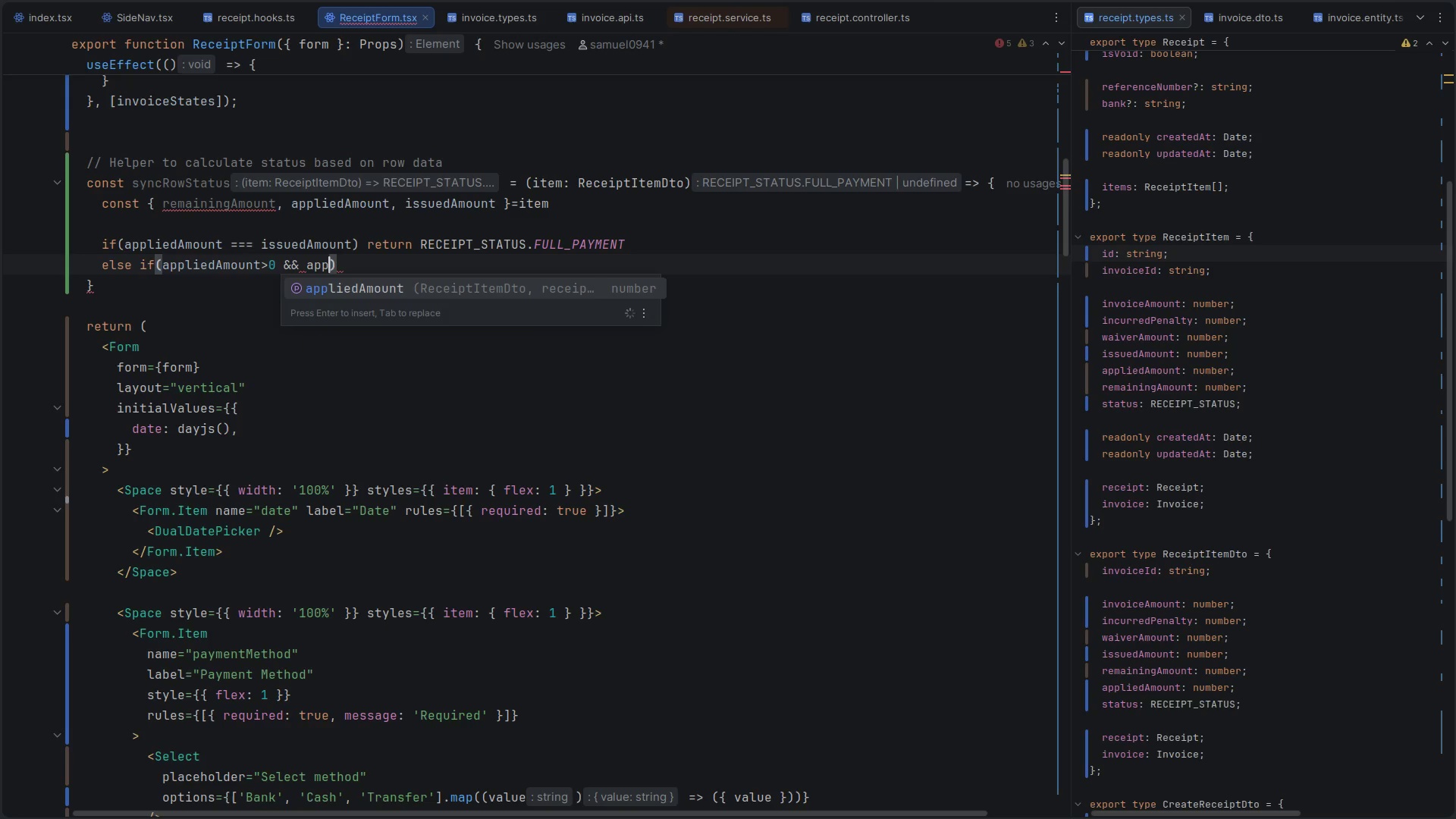 
key(Enter)
 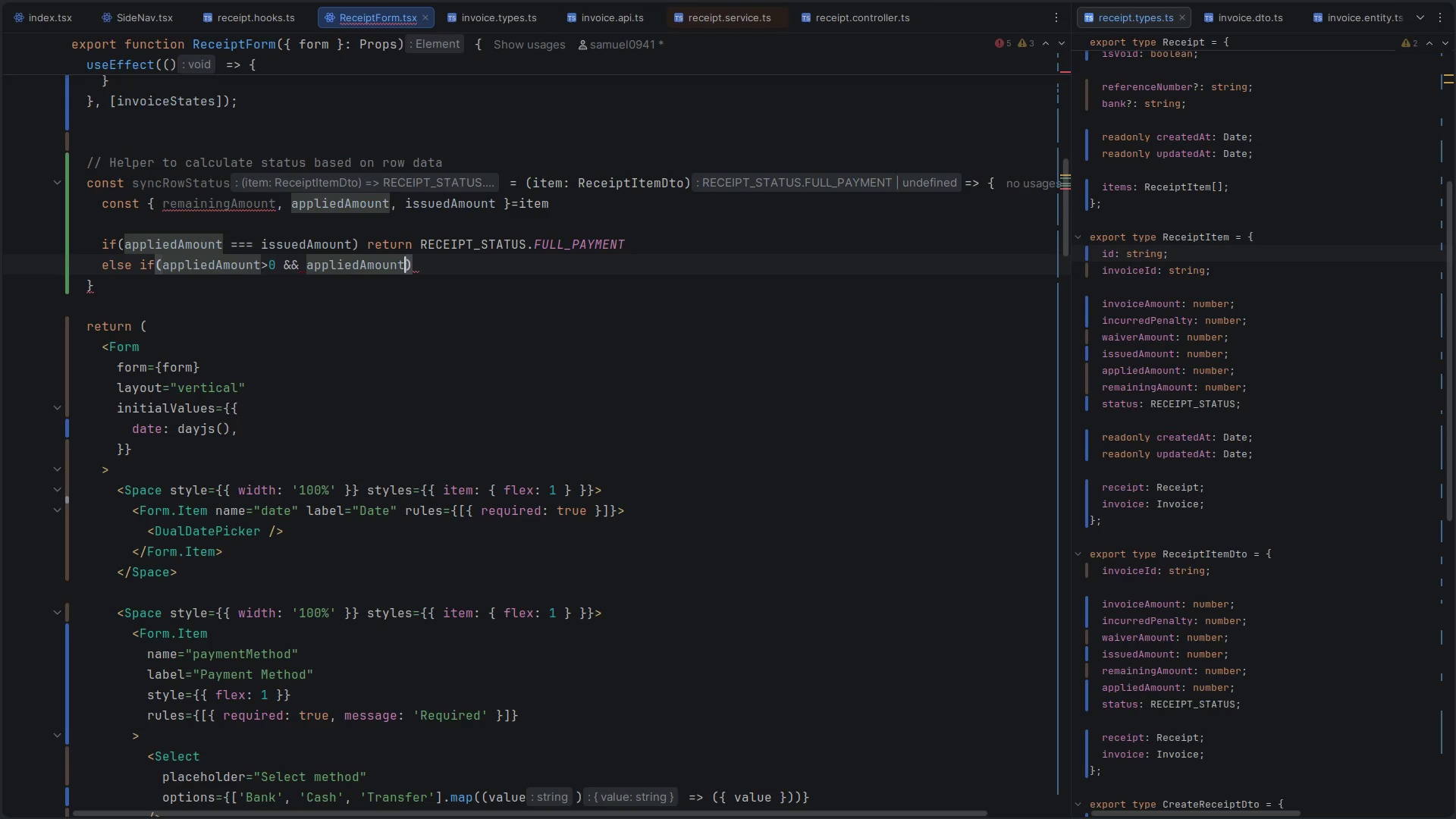 
key(Shift+Comma)
 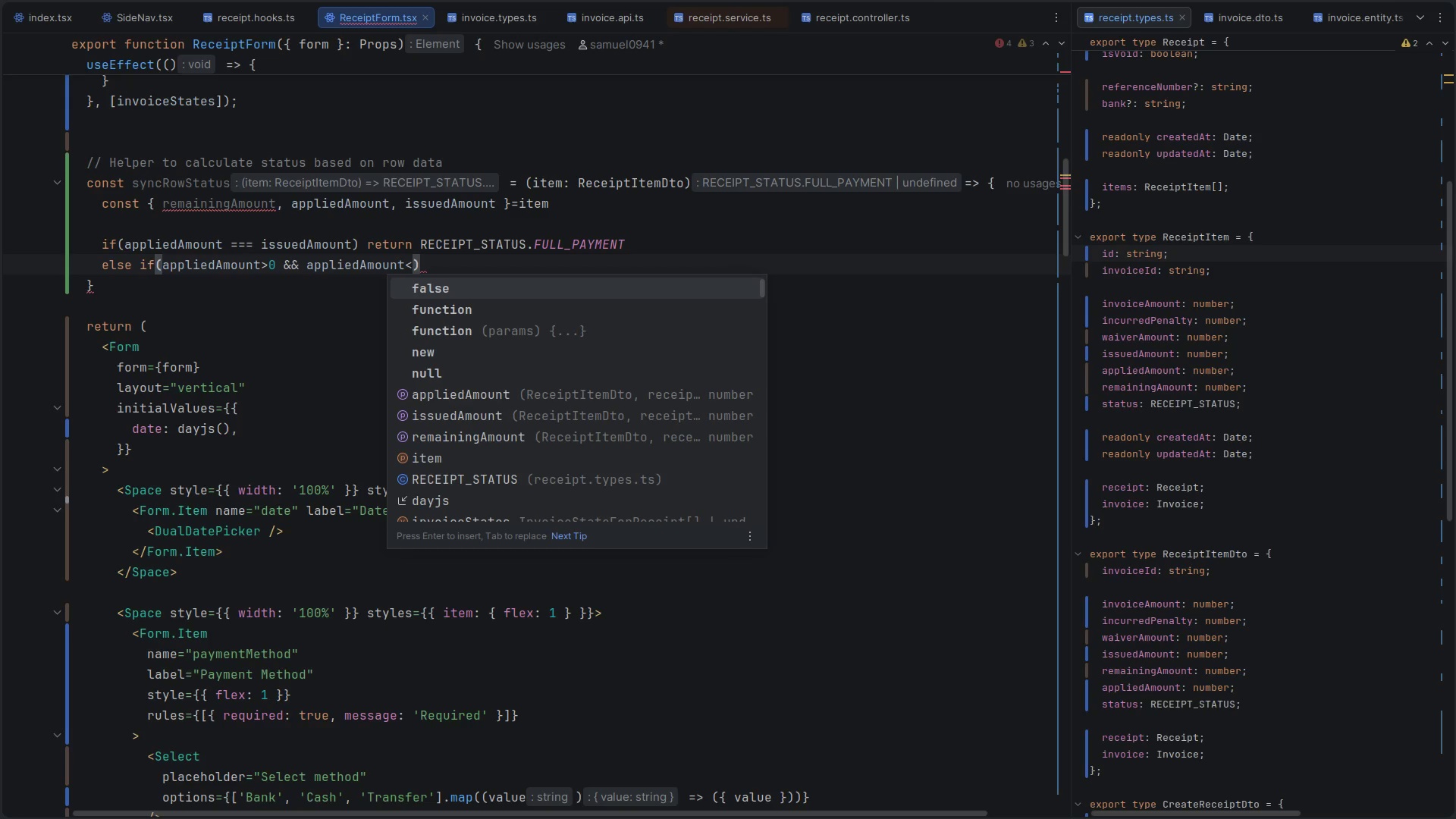 
type(iss)
 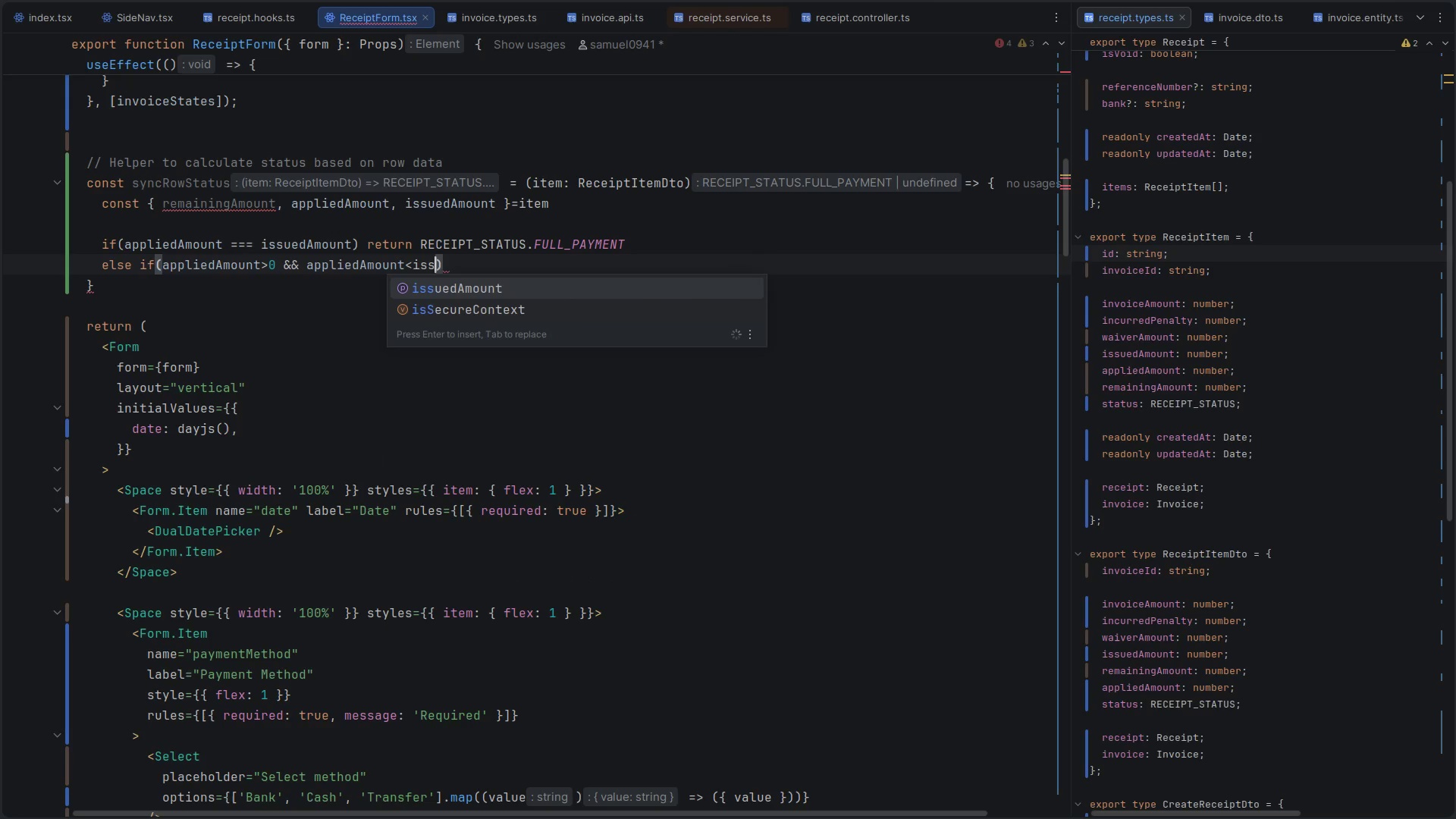 
key(Enter)
 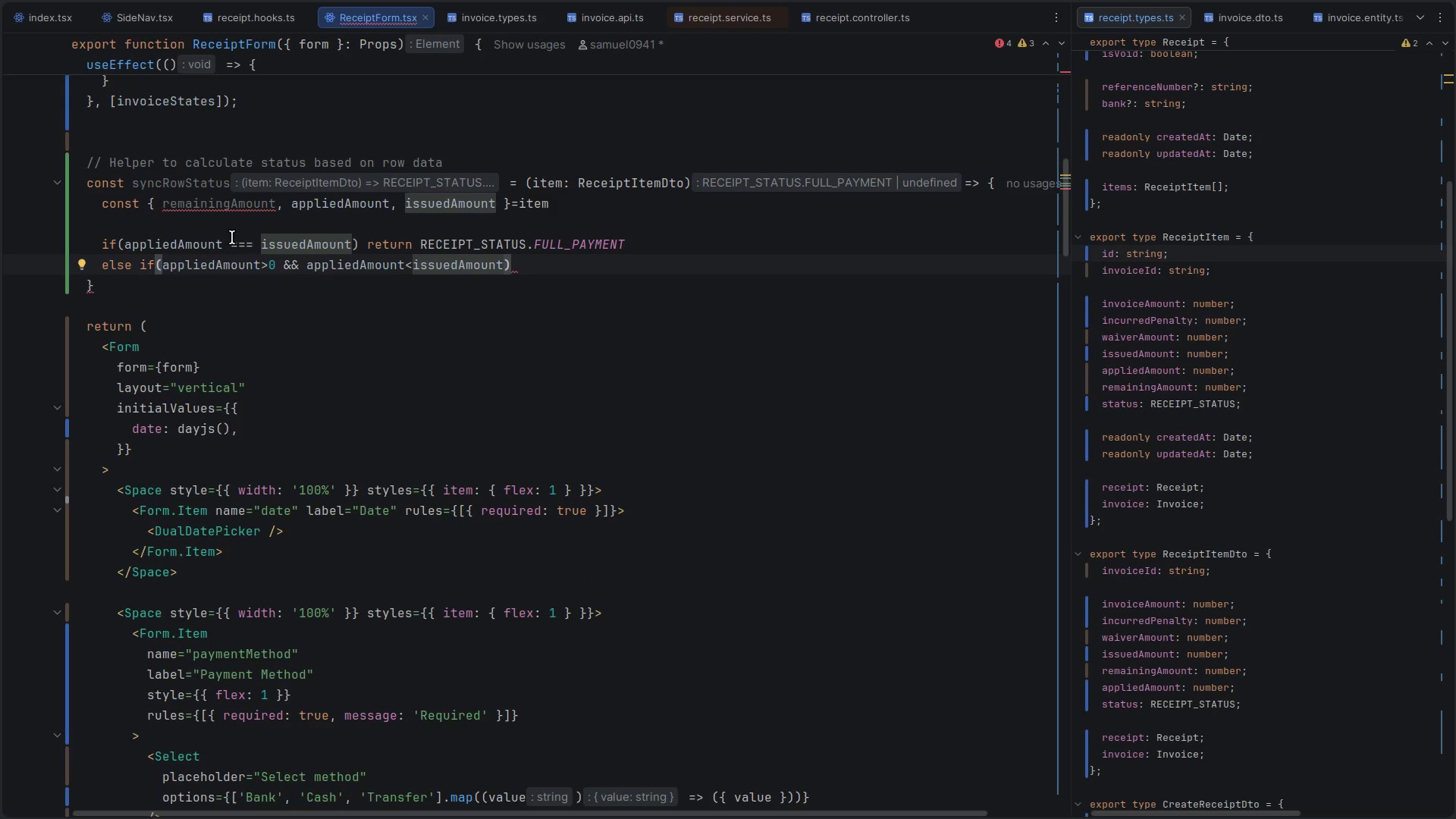 
double_click([234, 243])
 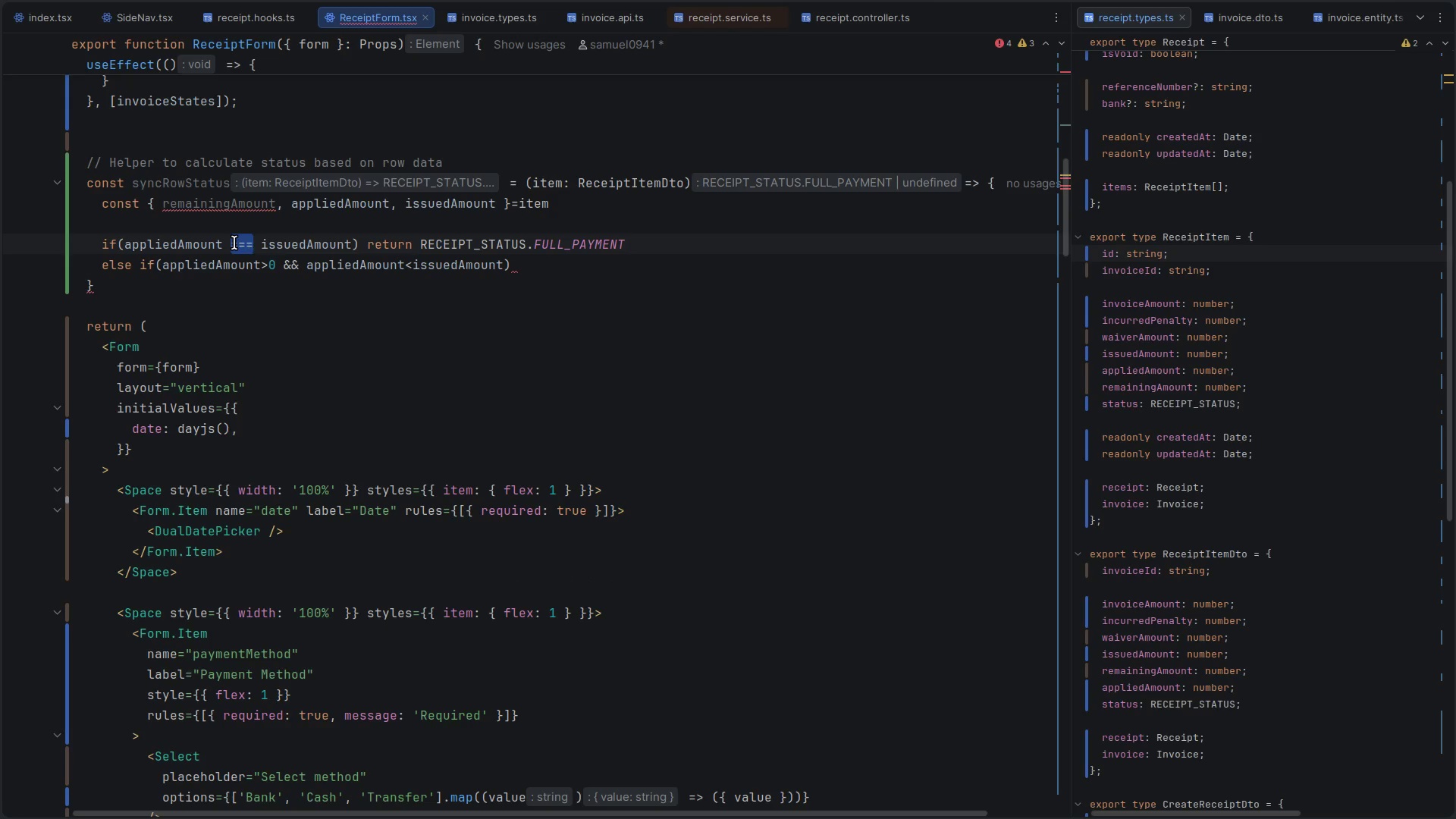 
key(Shift+Period)
 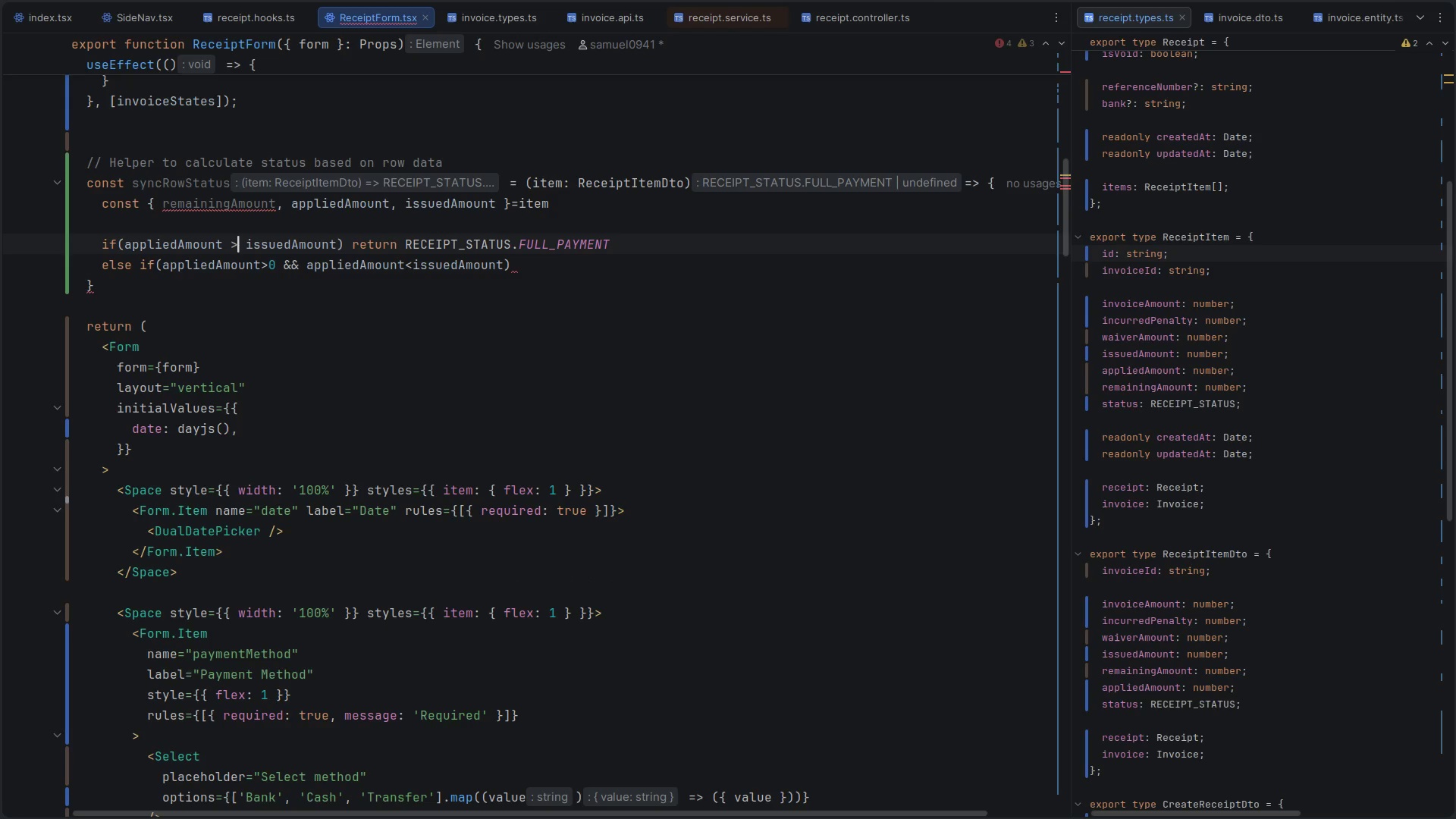 
key(Equal)
 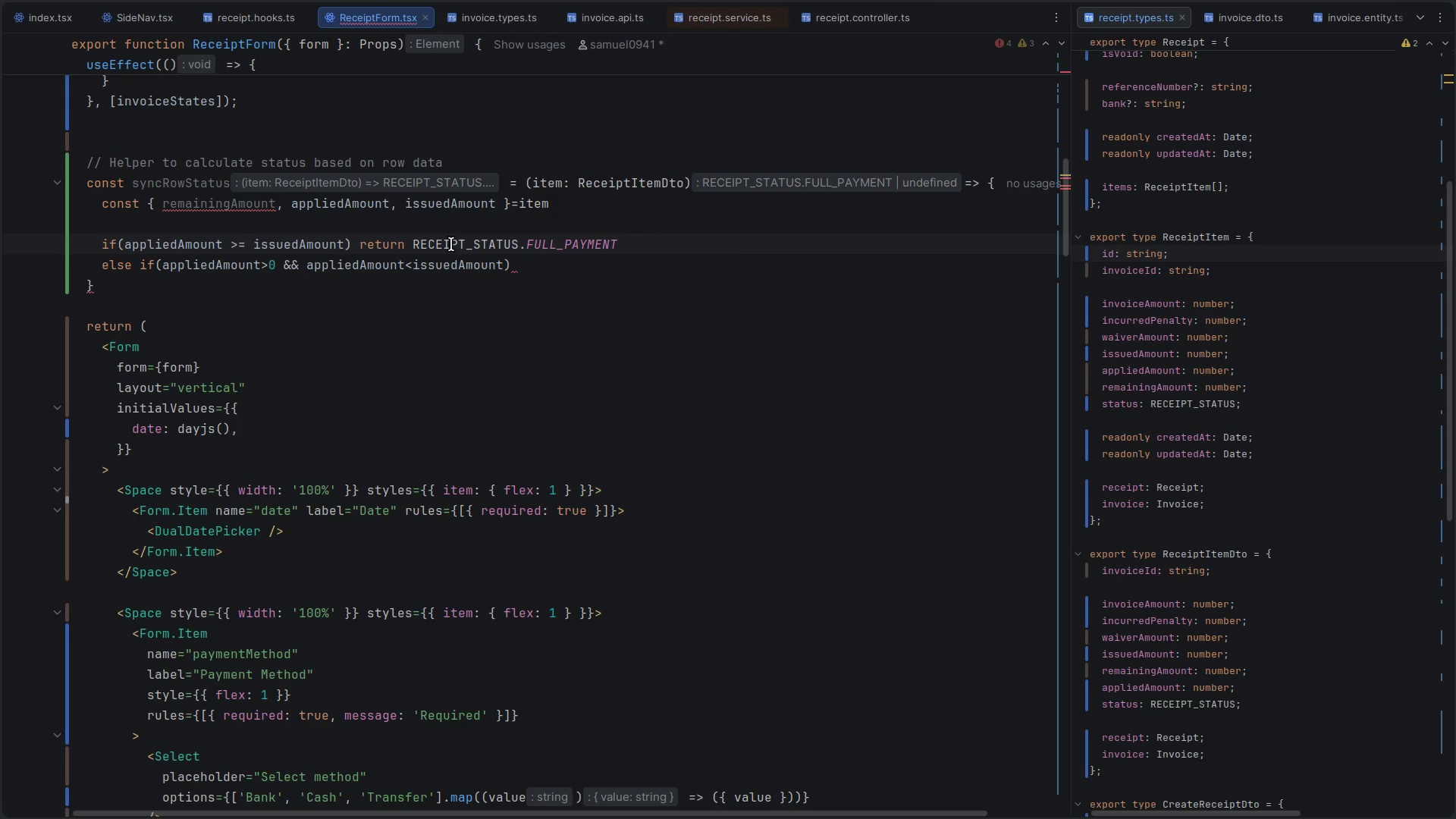 
double_click([451, 244])
 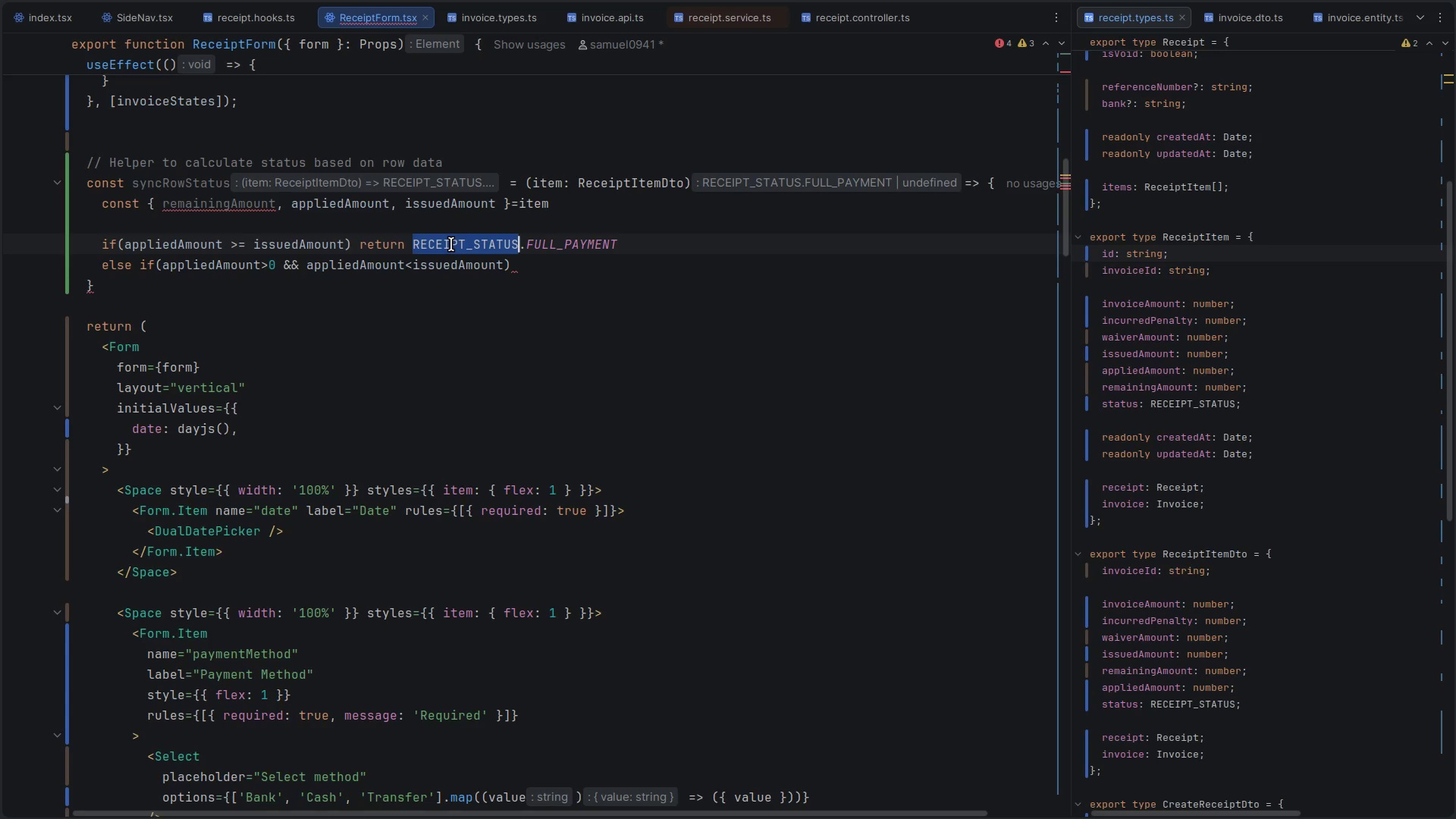 
key(Control+ControlLeft)
 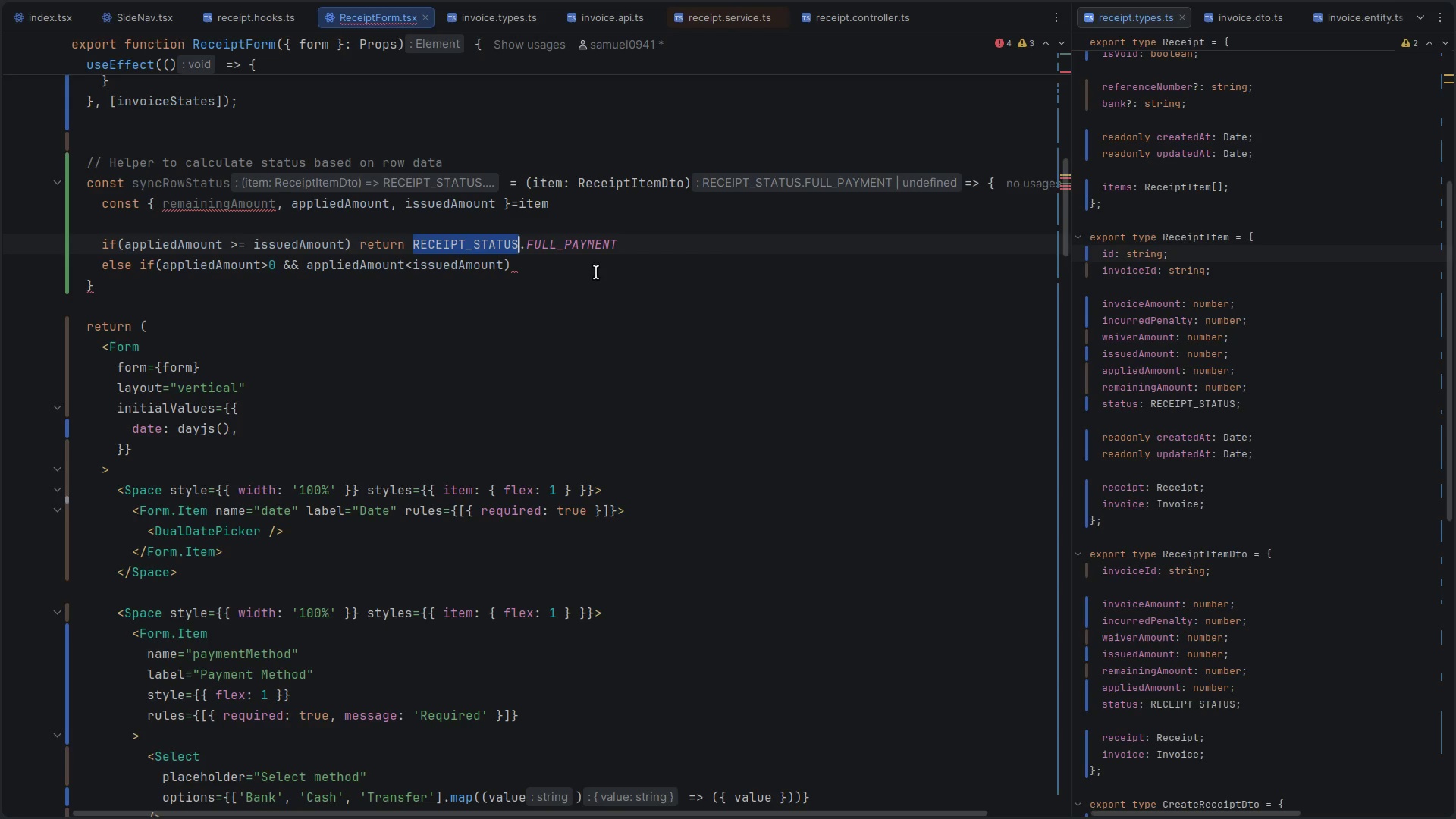 
key(Control+C)
 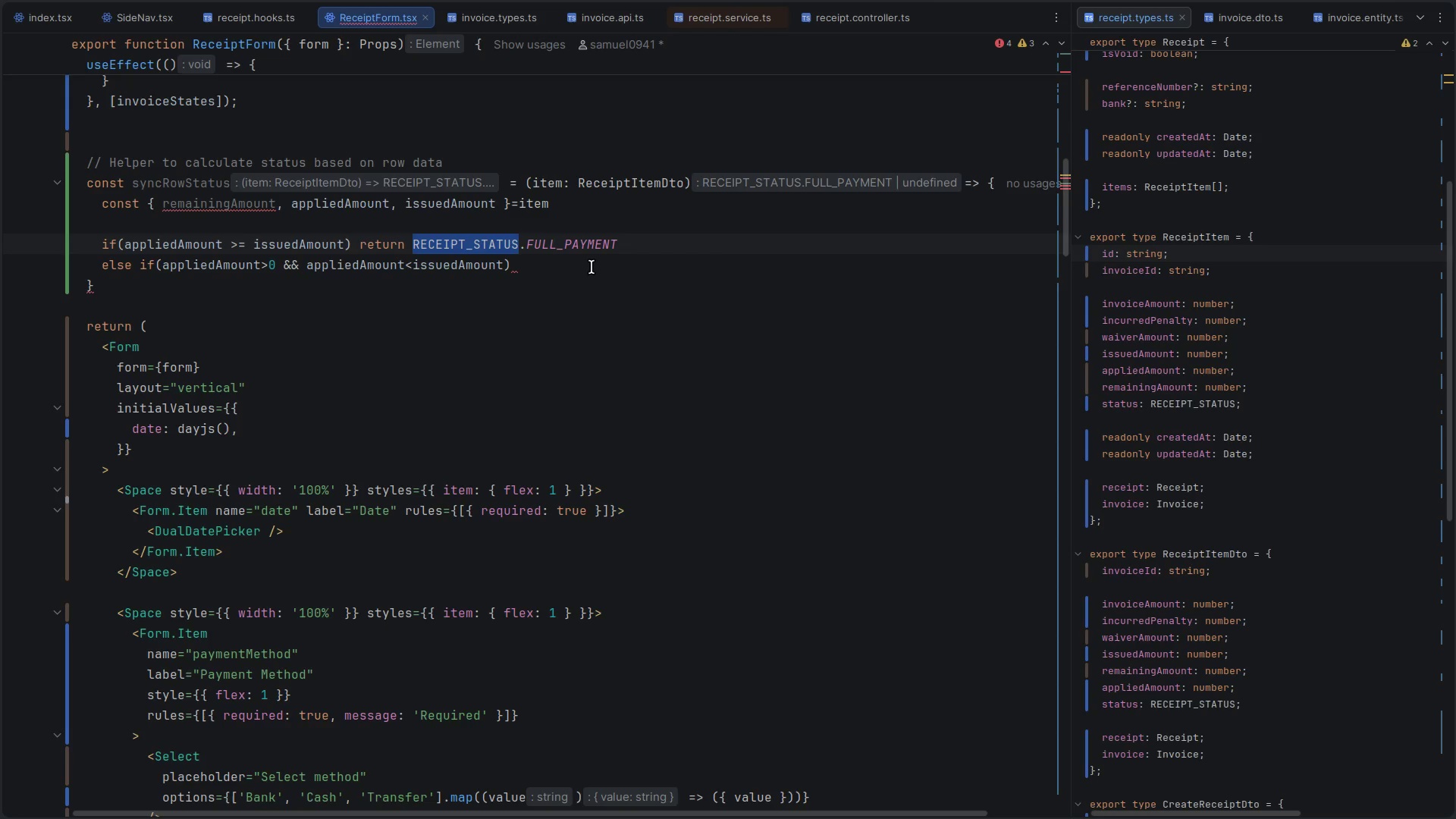 
left_click([592, 267])
 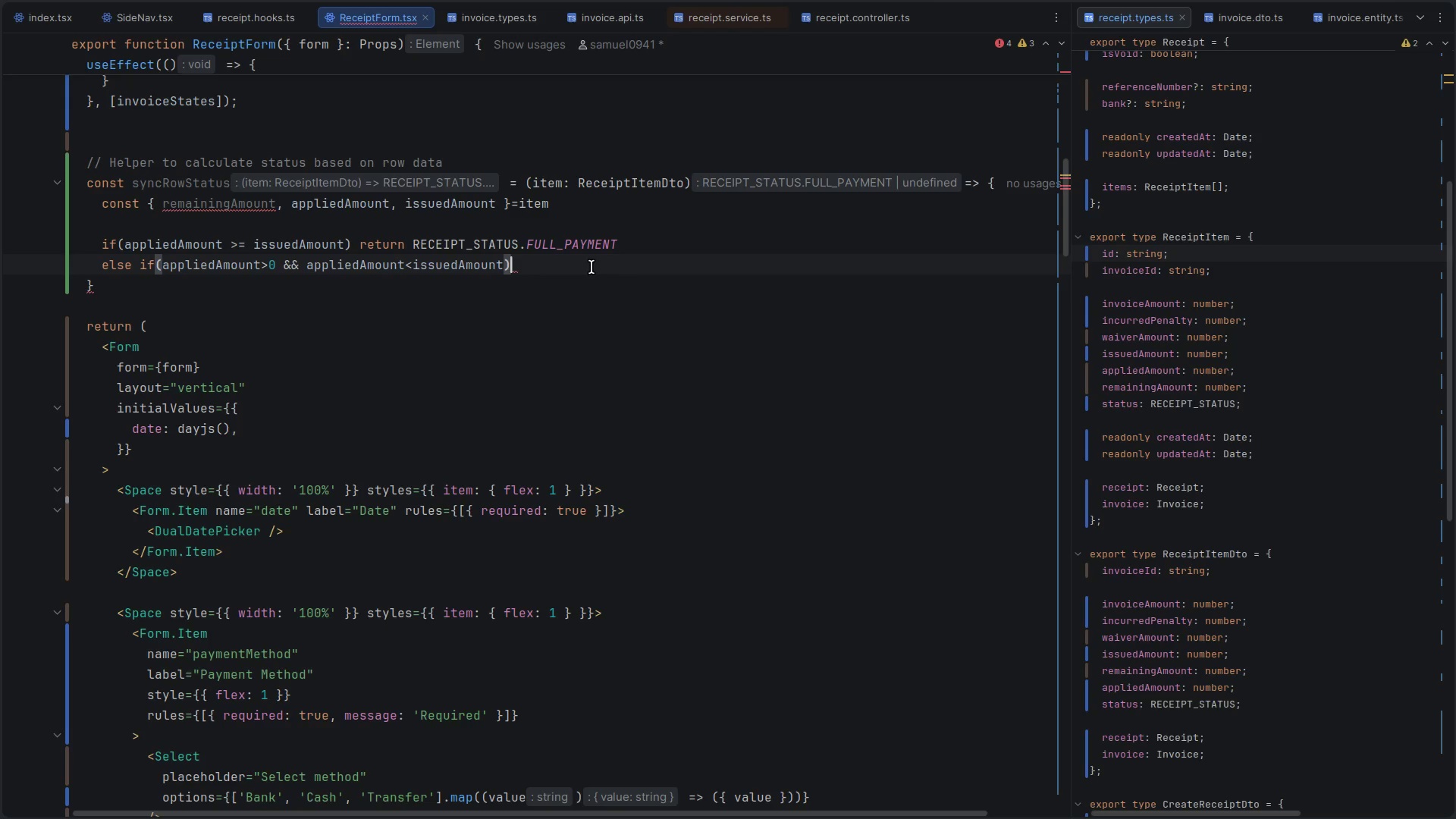 
type( return )
 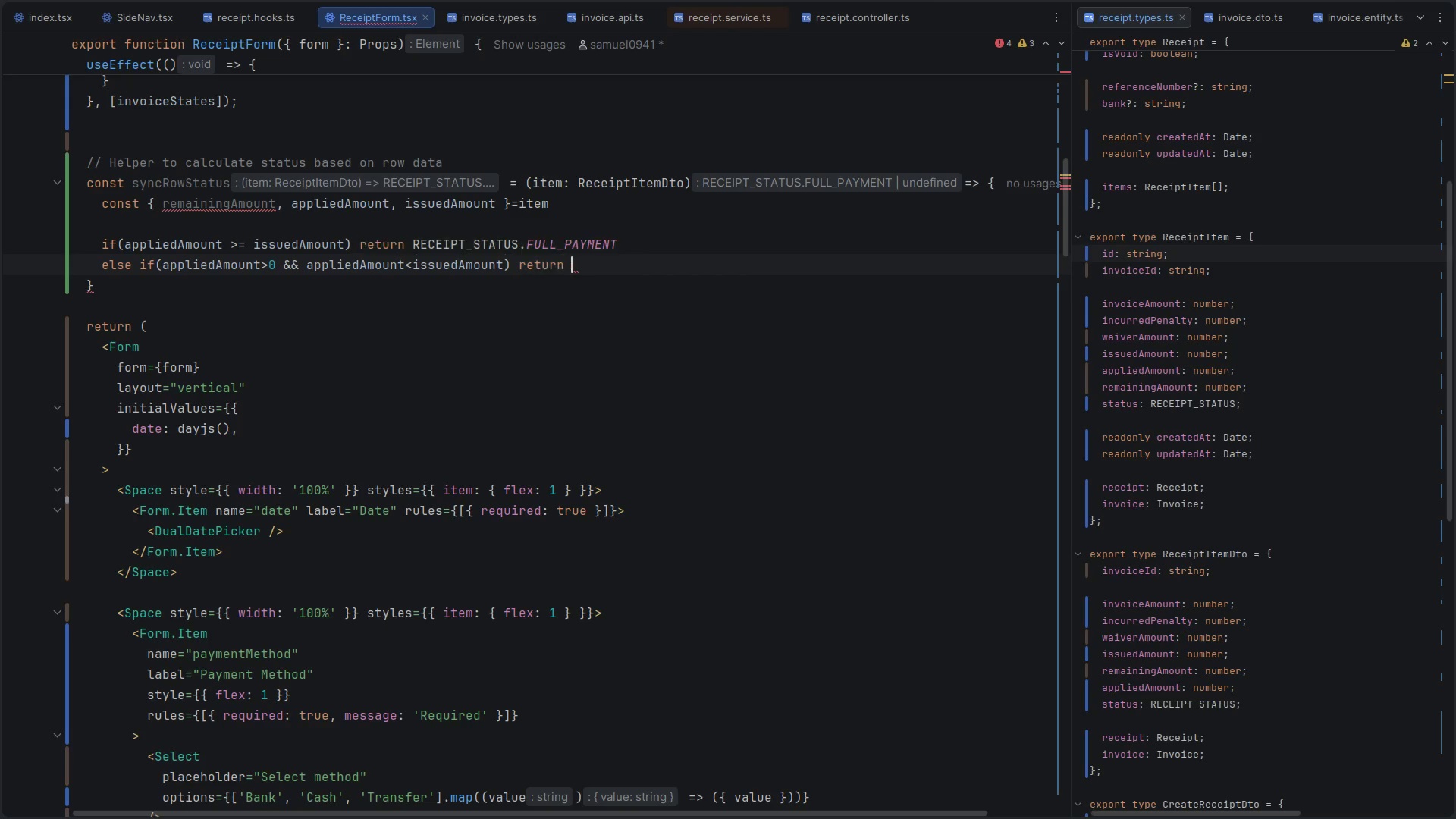 
key(Control+ControlLeft)
 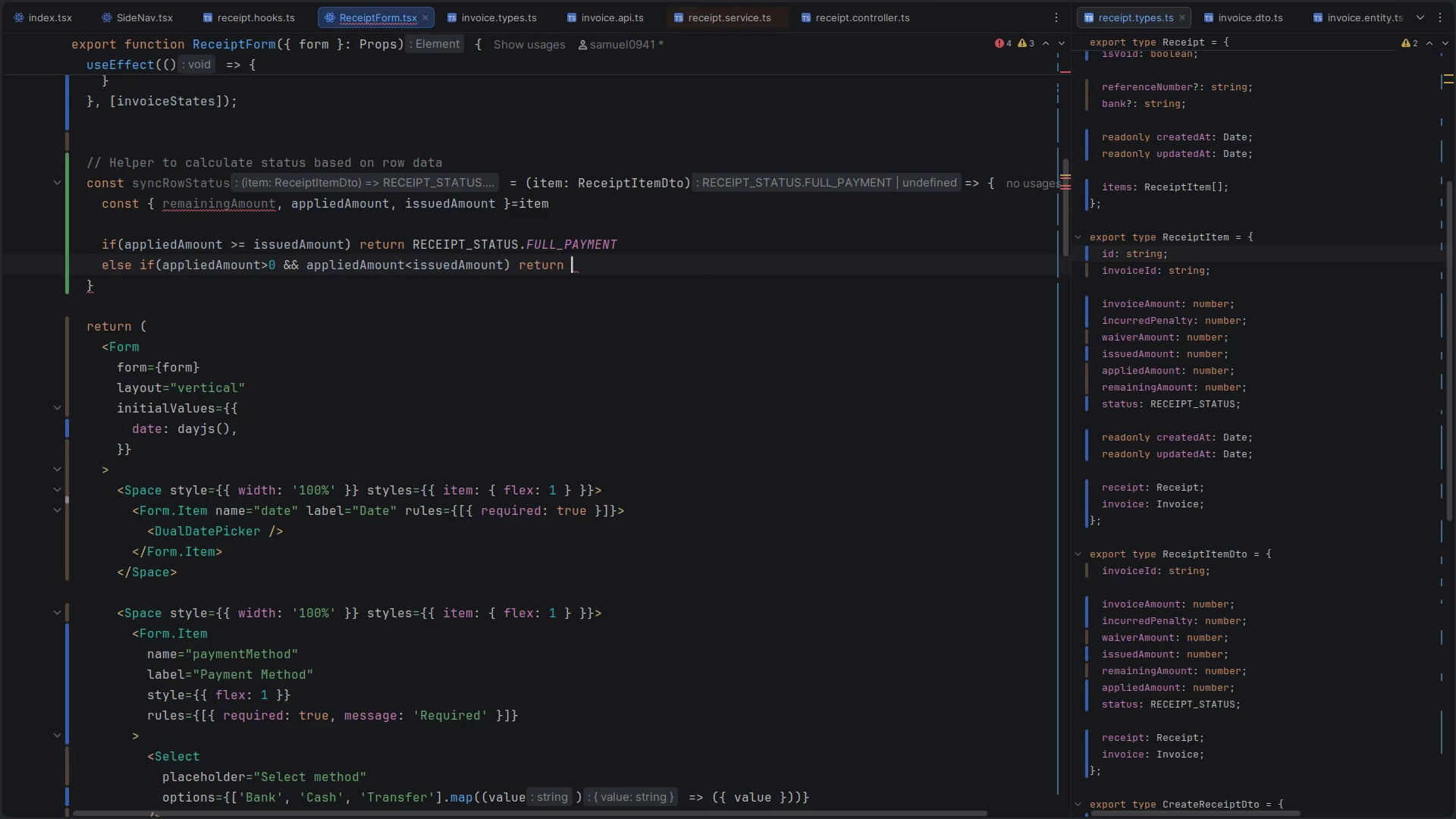 
key(Control+V)
 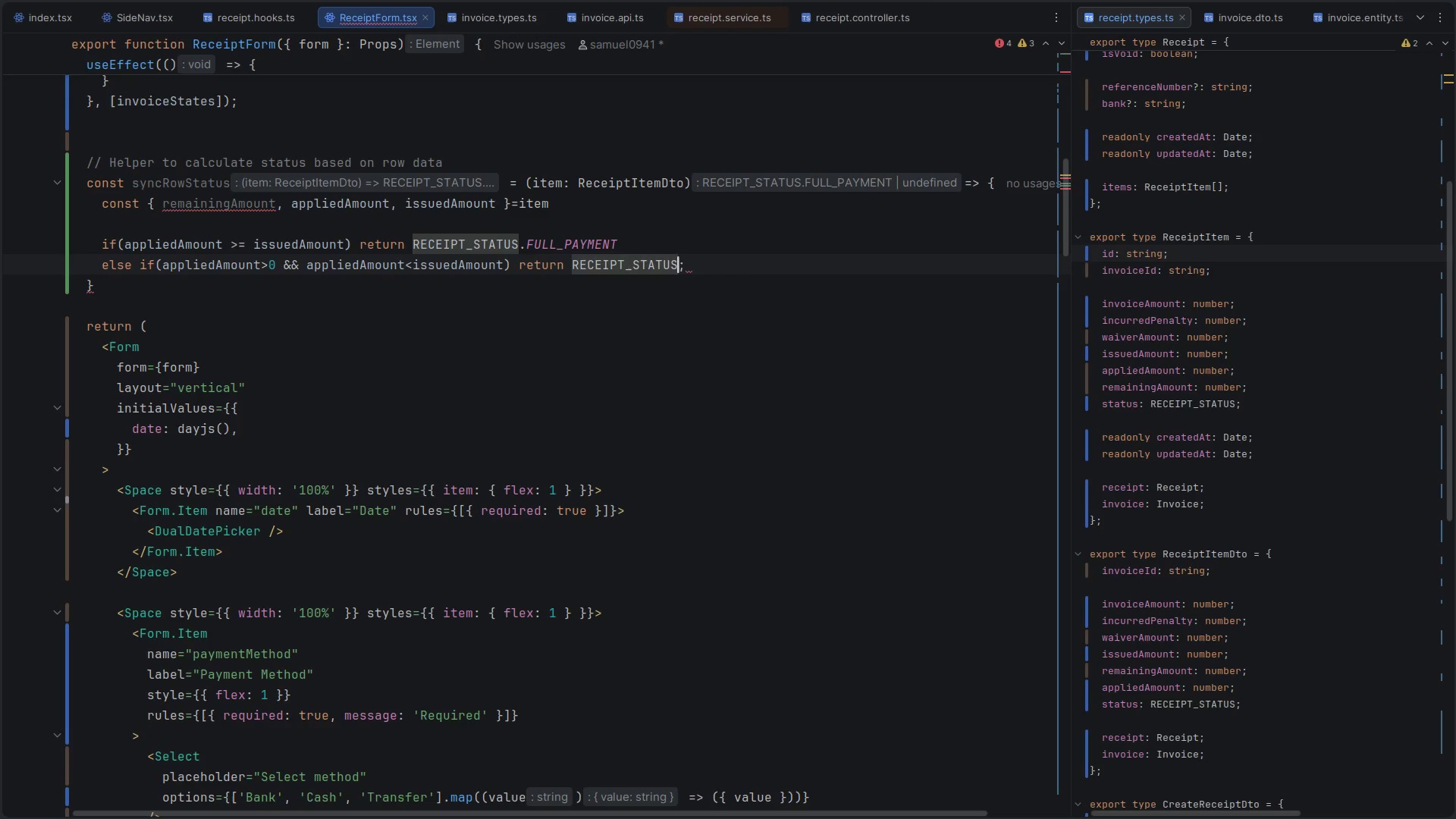 
key(Period)
 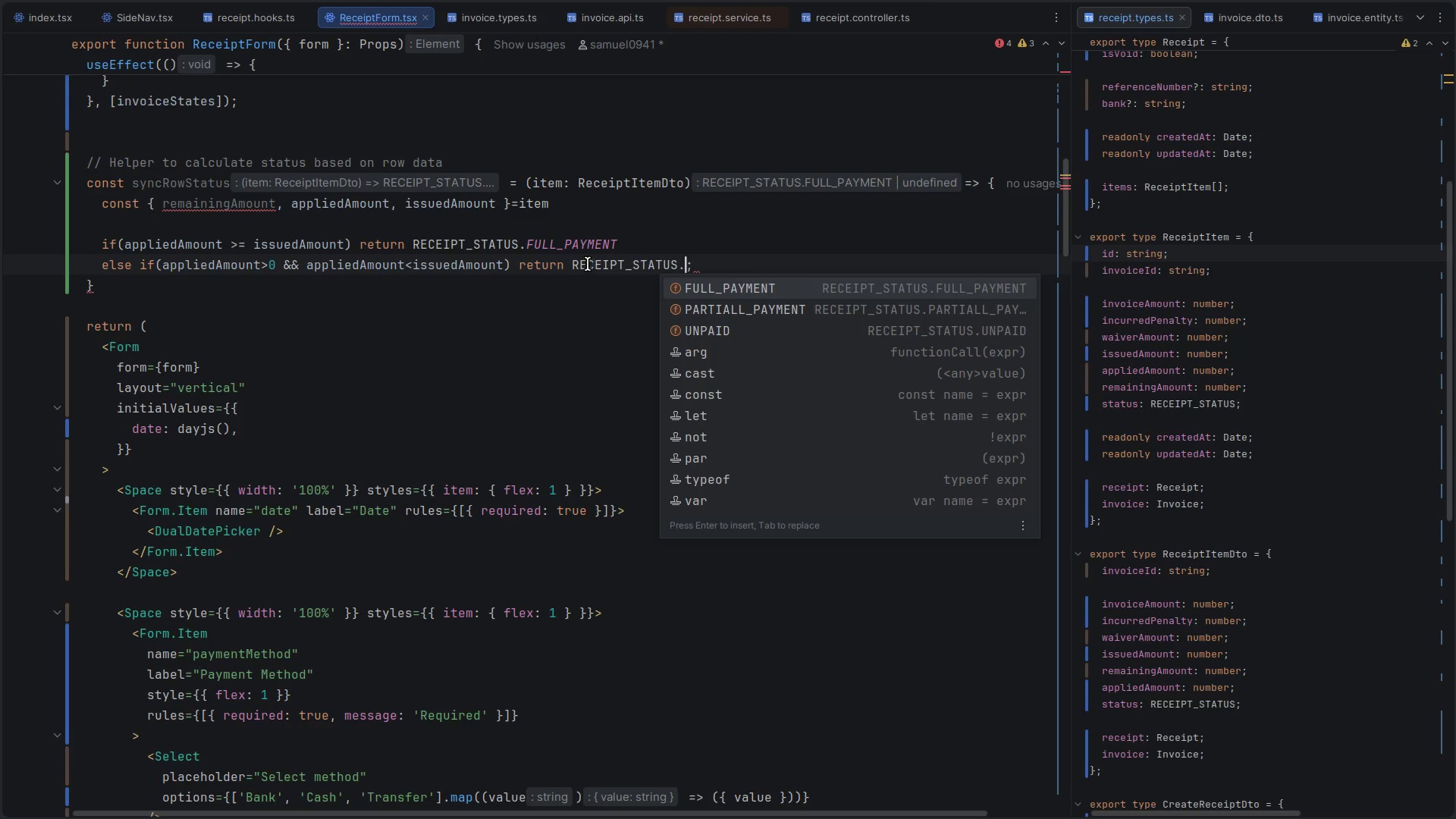 
key(P)
 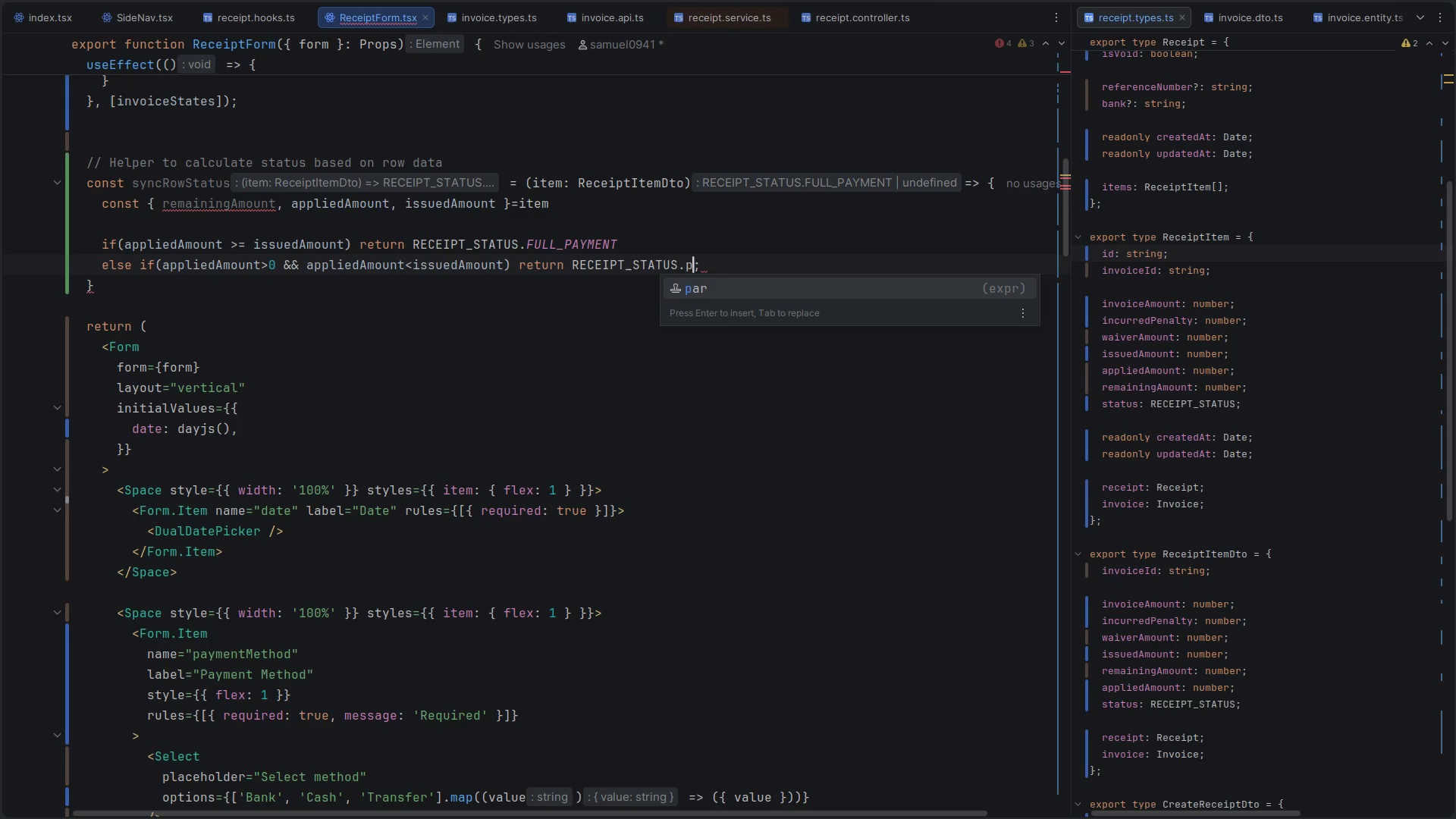 
key(Backspace)
 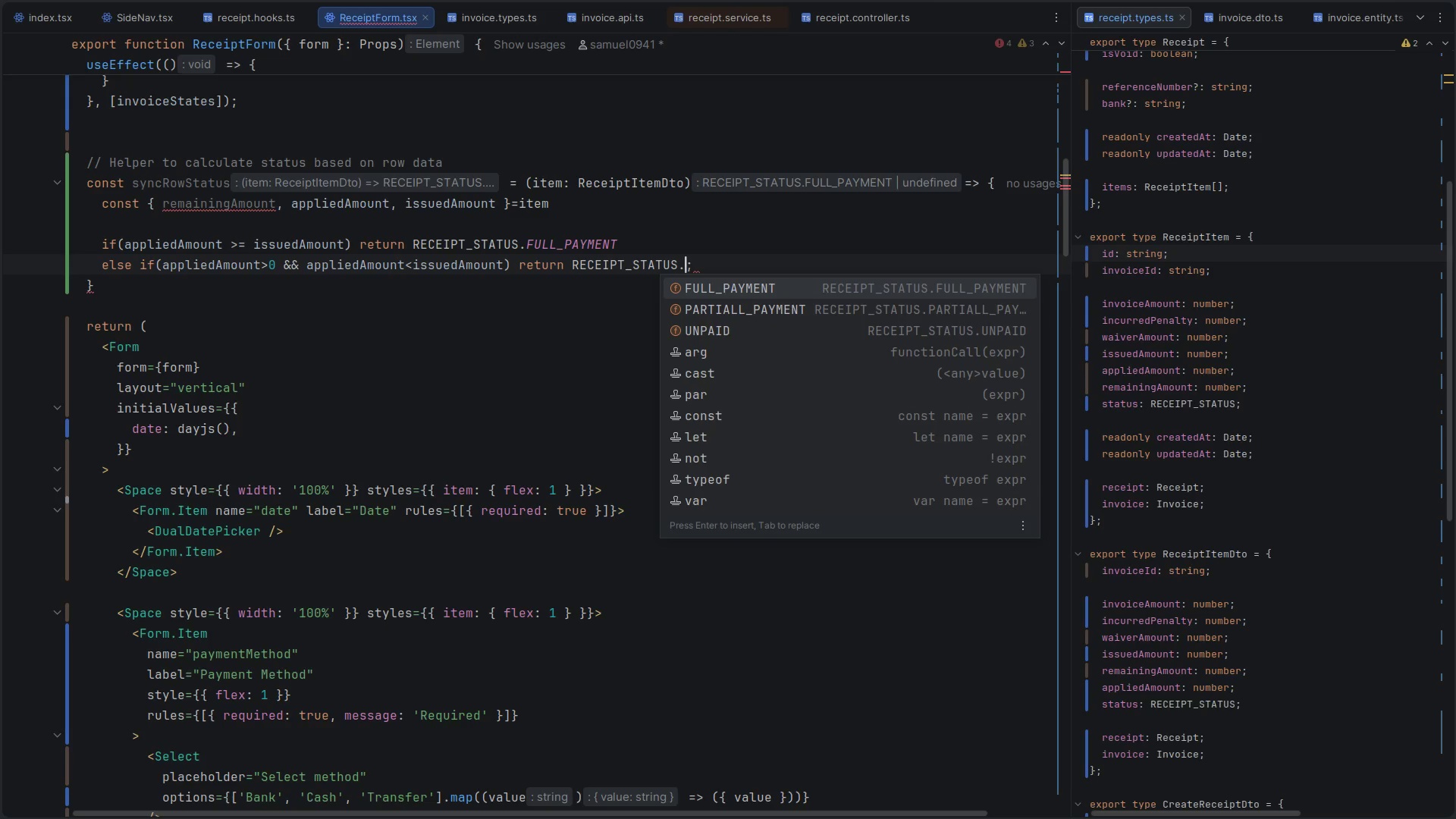 
key(ArrowDown)
 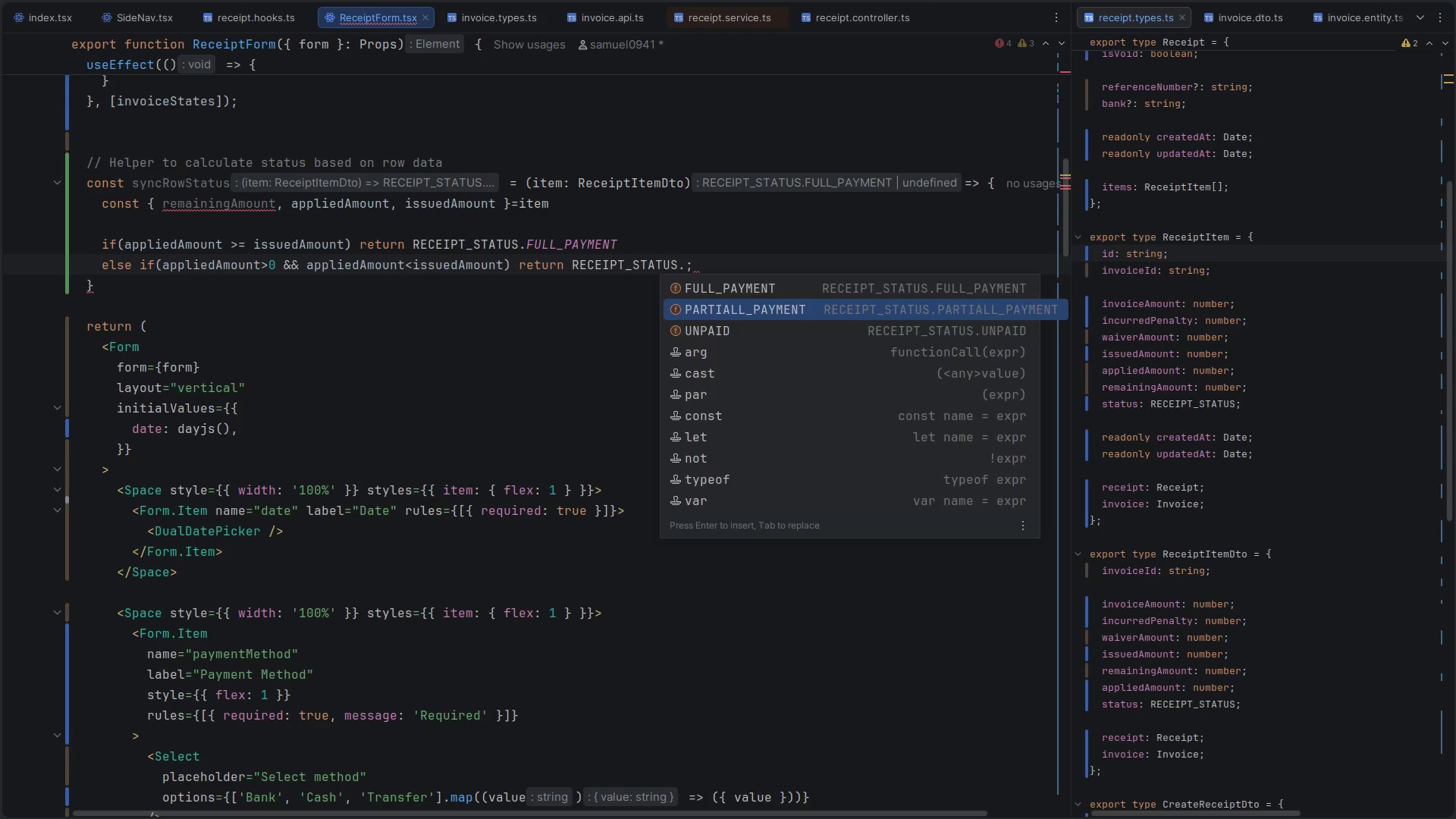 
key(Enter)
 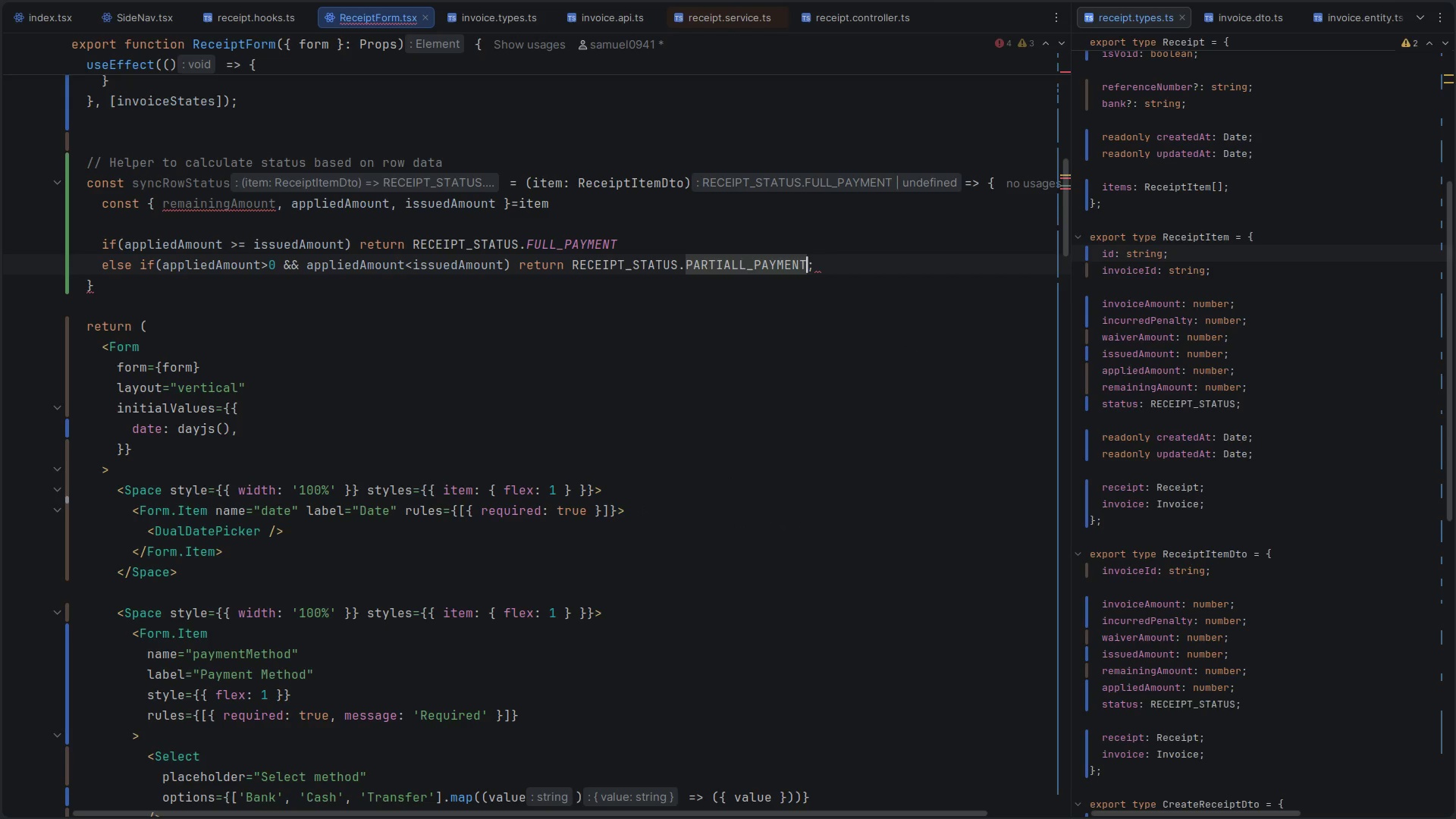 
key(ArrowRight)
 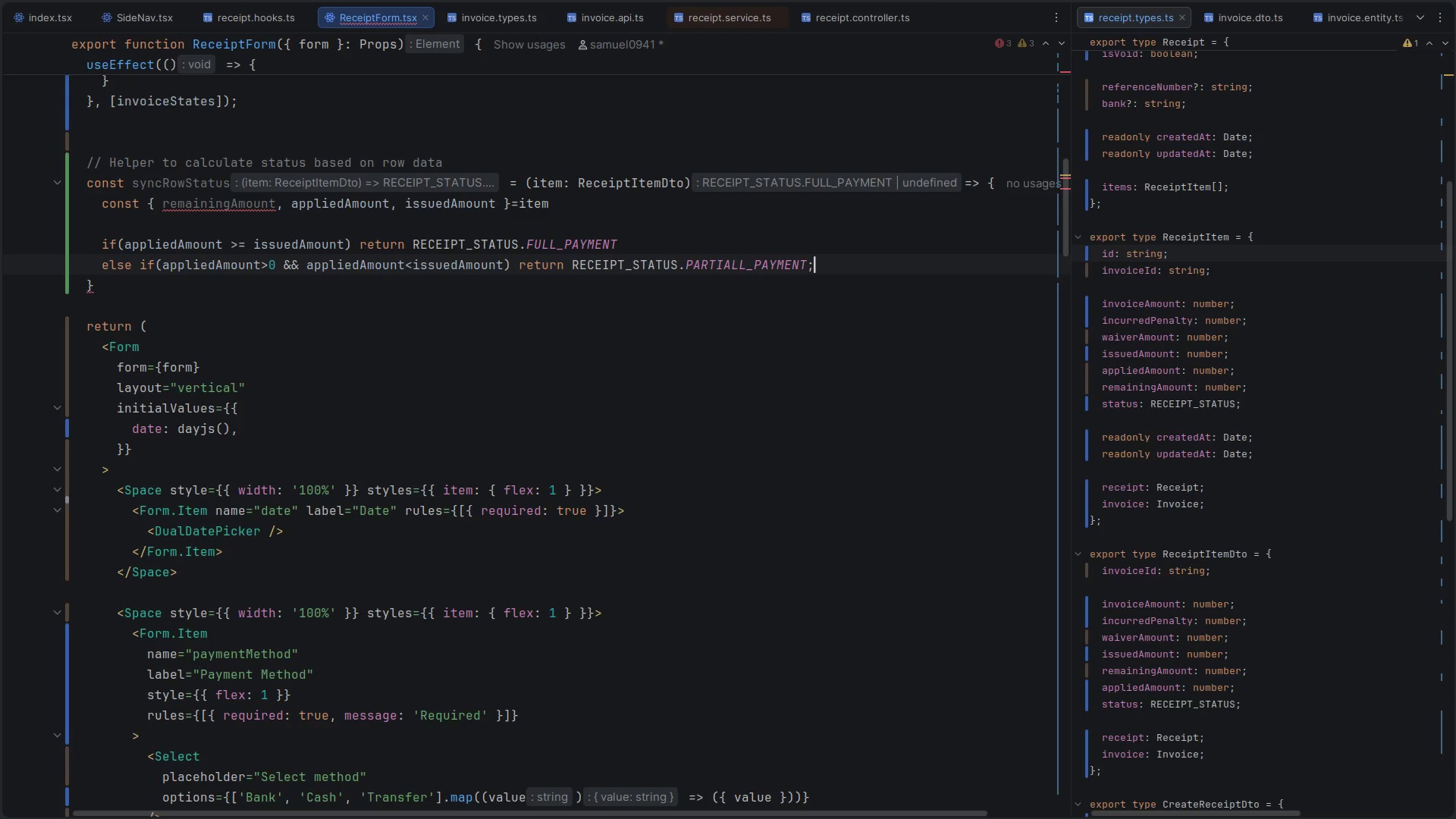 
key(Enter)
 